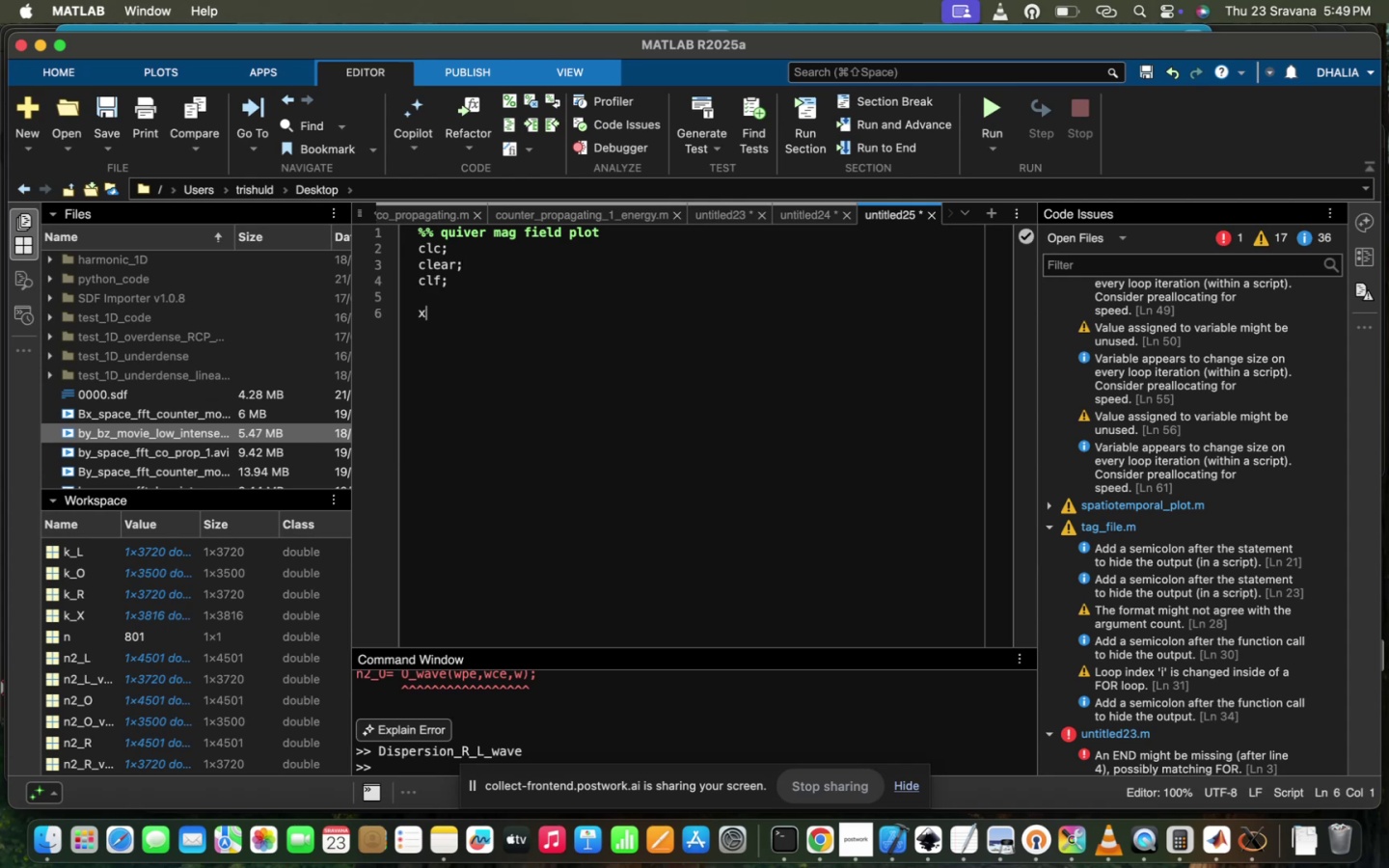 
key(P)
 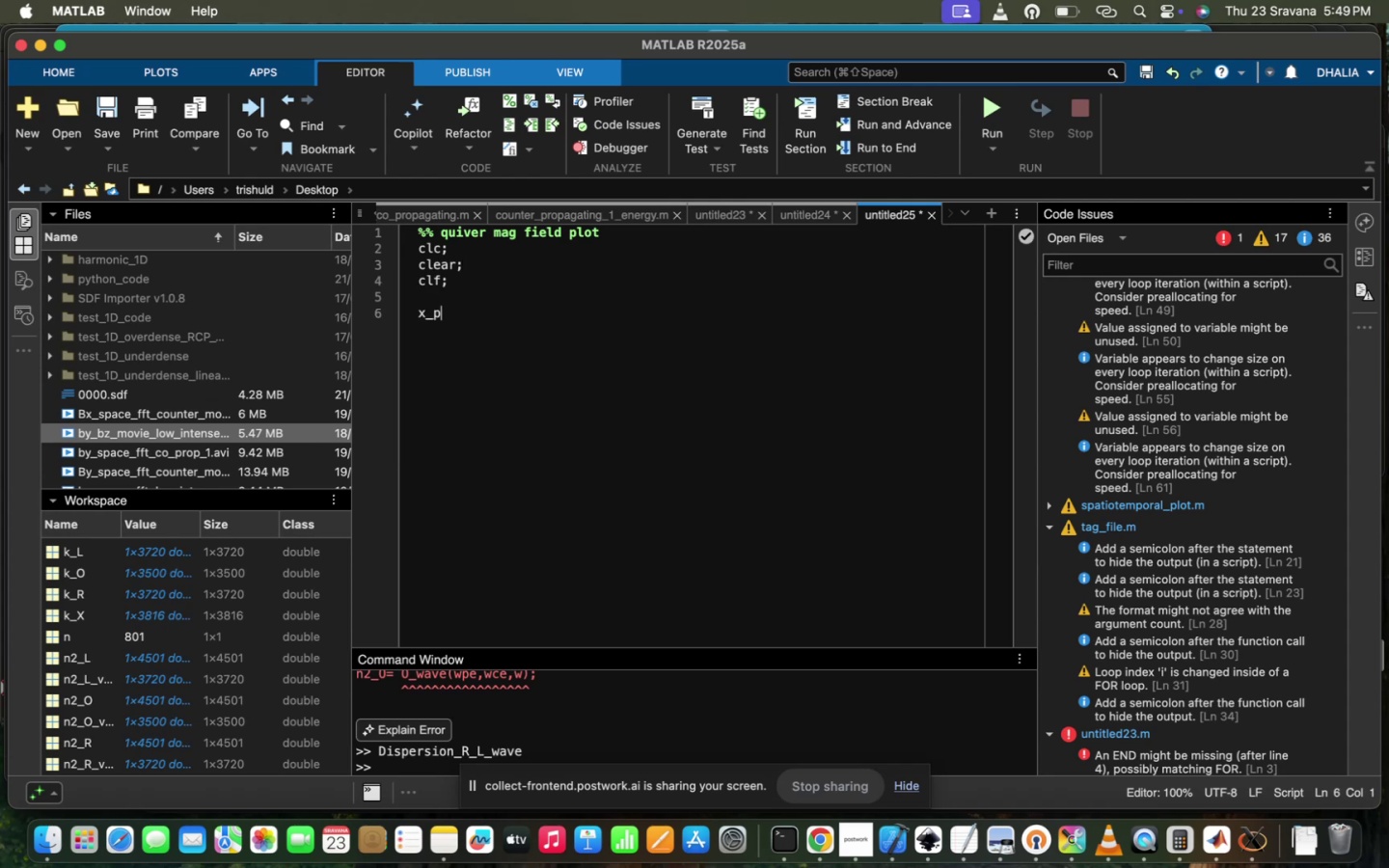 
key(Comma)
 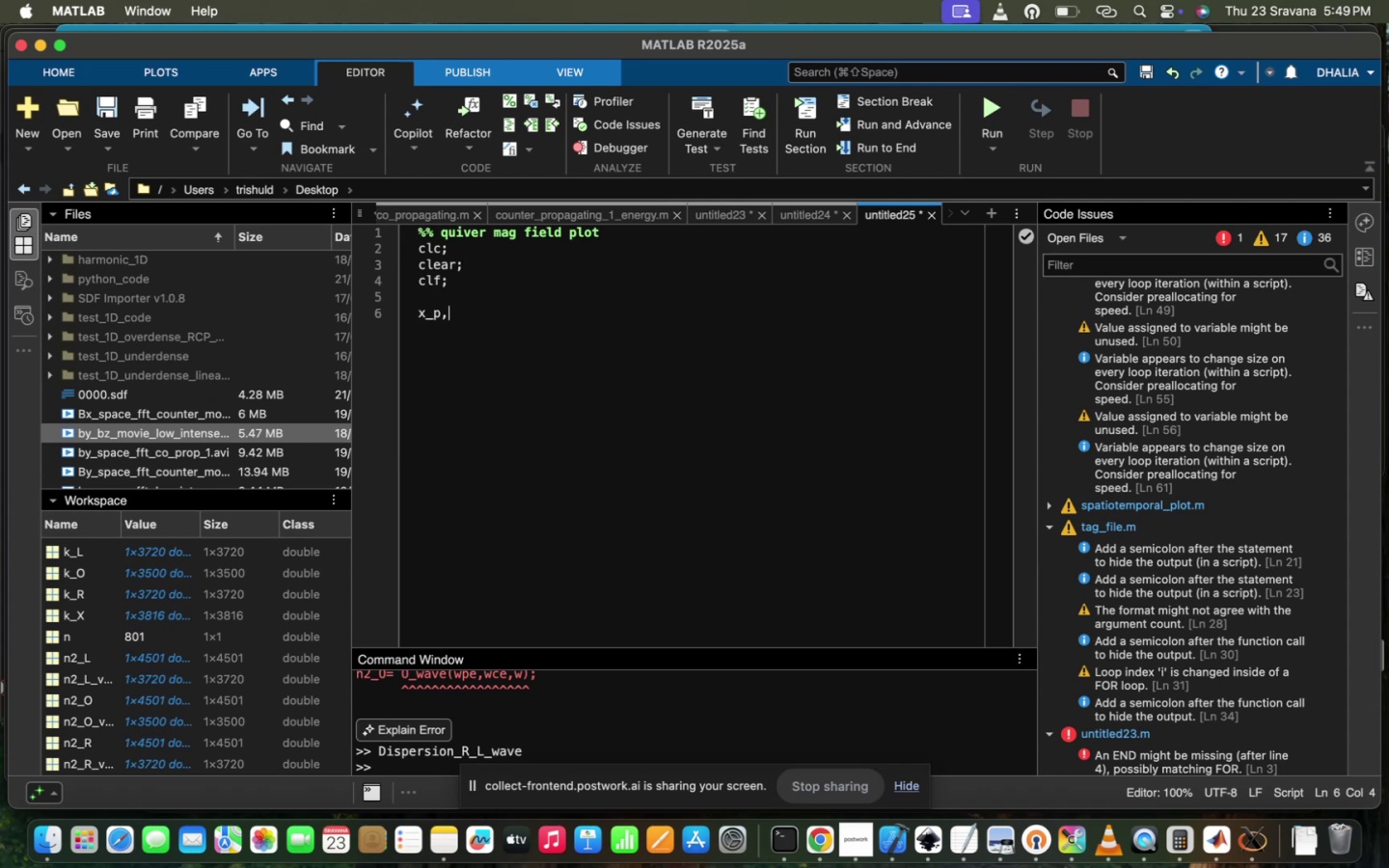 
key(Y)
 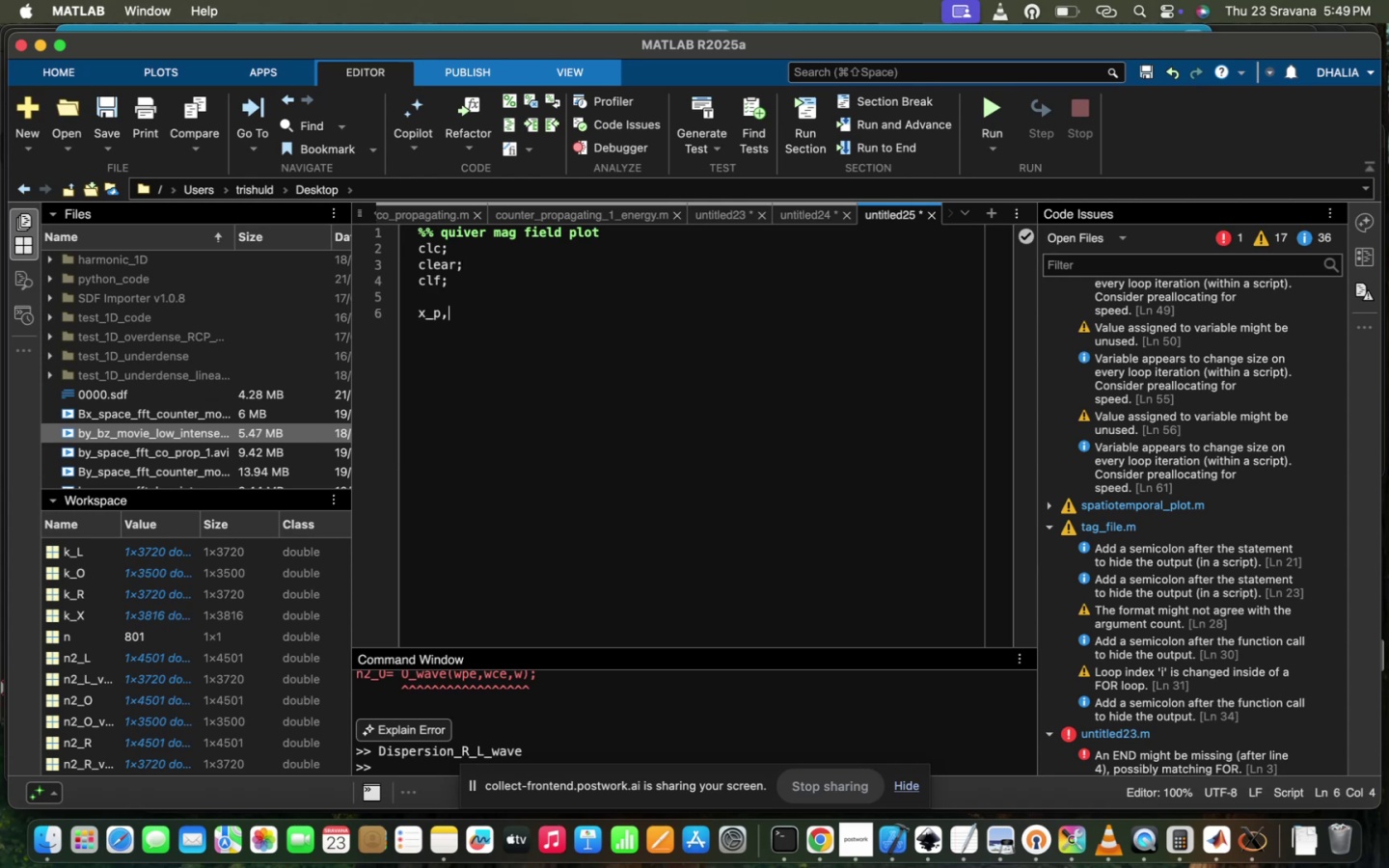 
key(Shift+ShiftRight)
 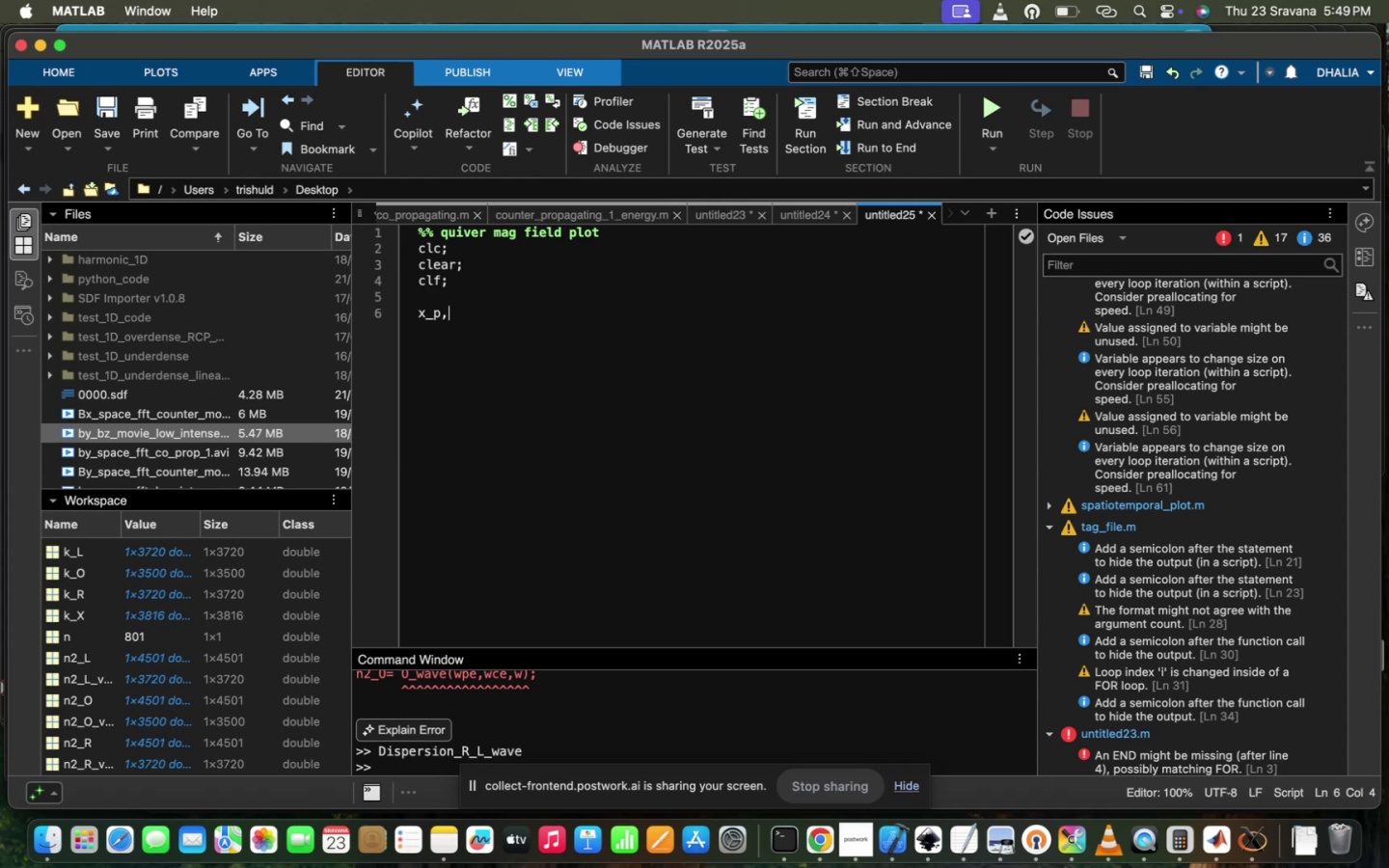 
key(Shift+Minus)
 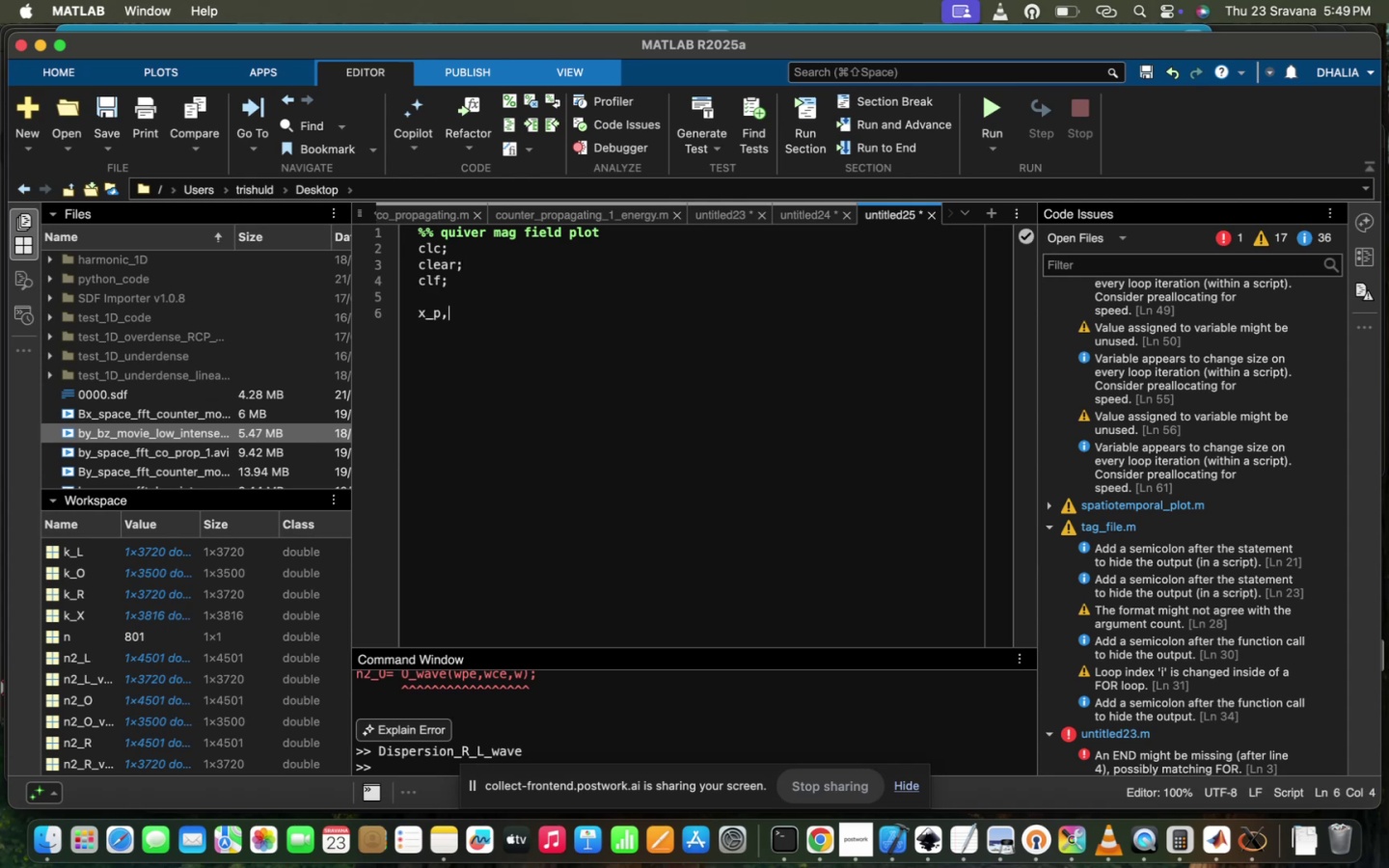 
key(P)
 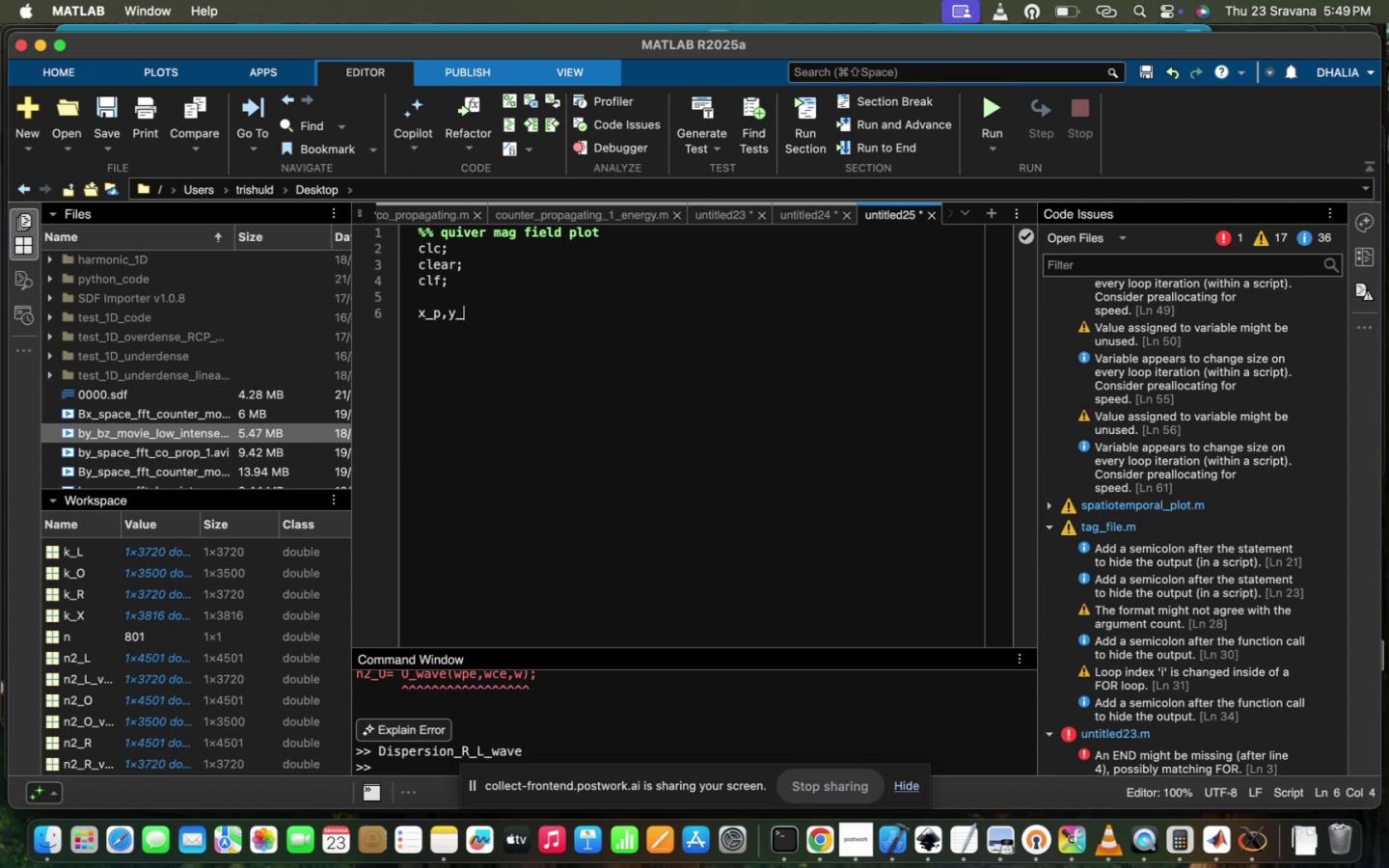 
key(Space)
 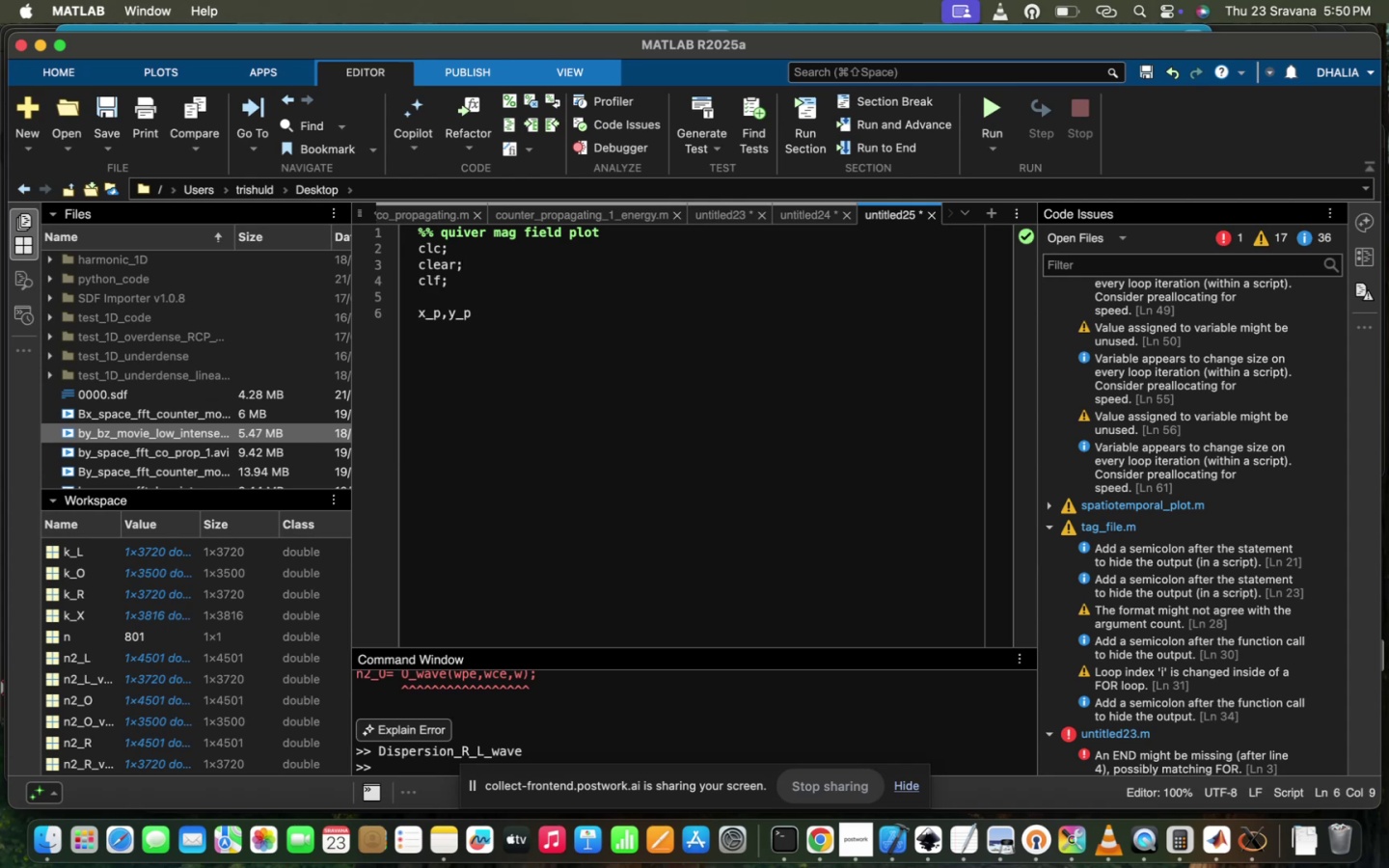 
key(BracketRight)
 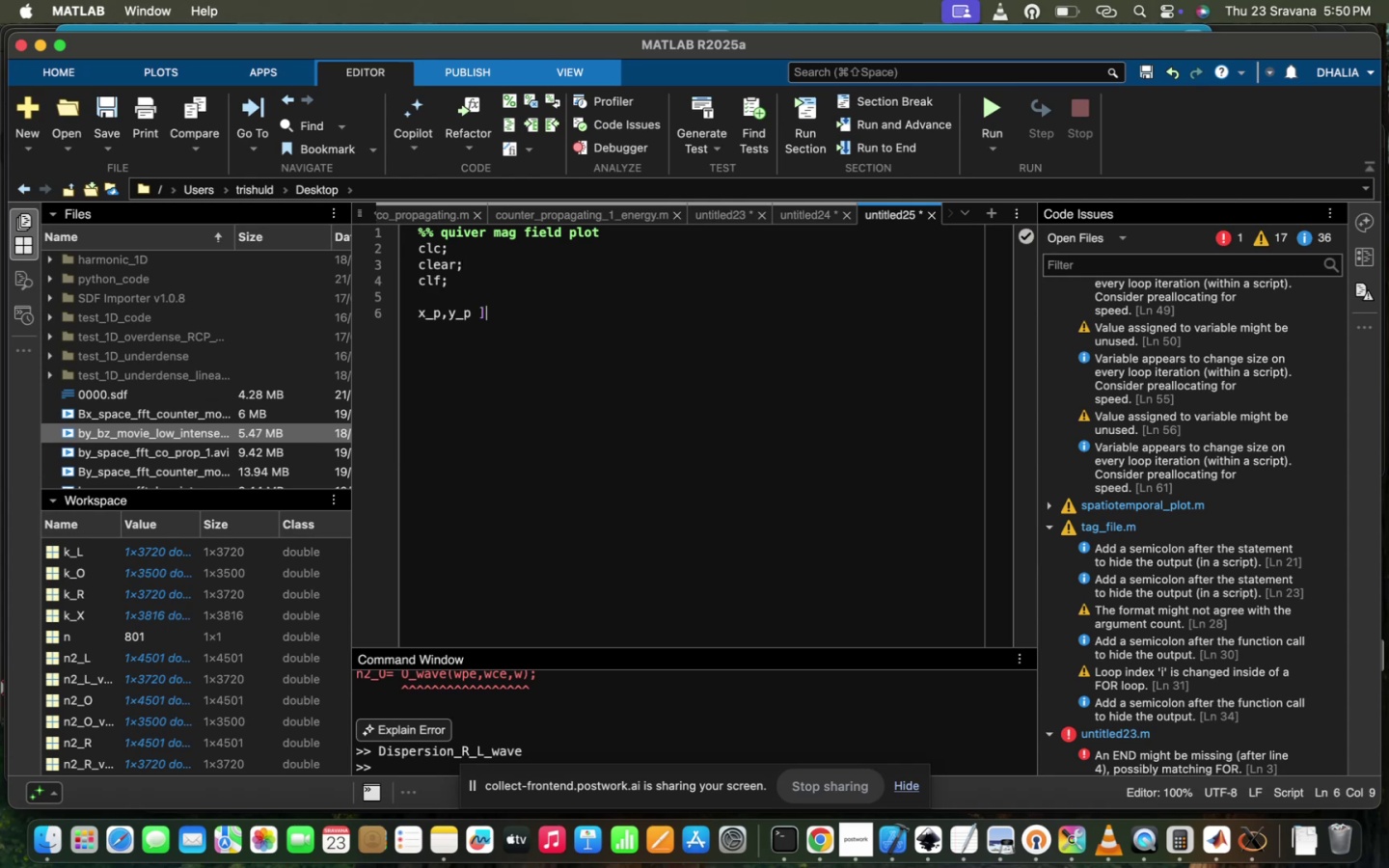 
key(ArrowLeft)
 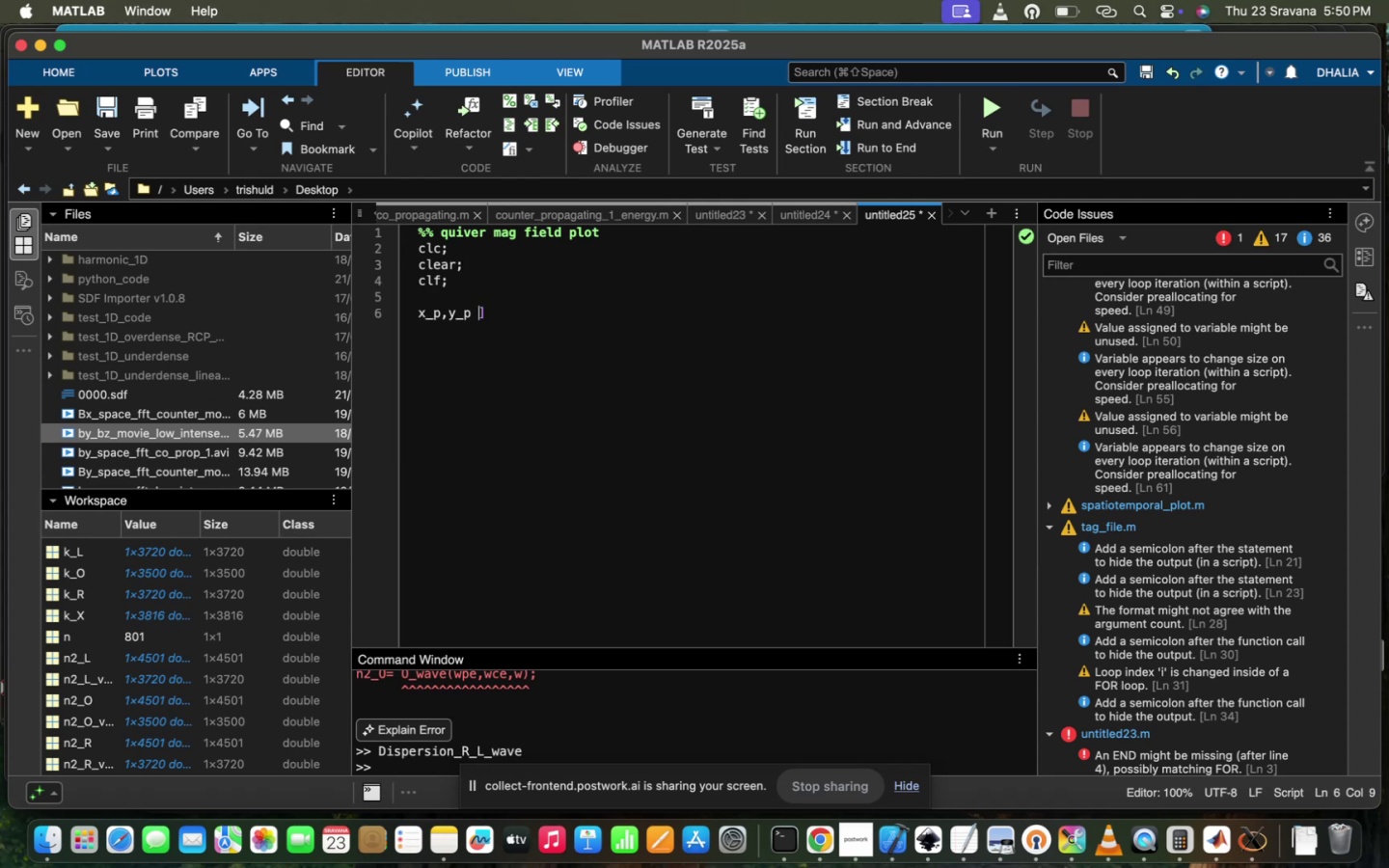 
key(Backspace)
 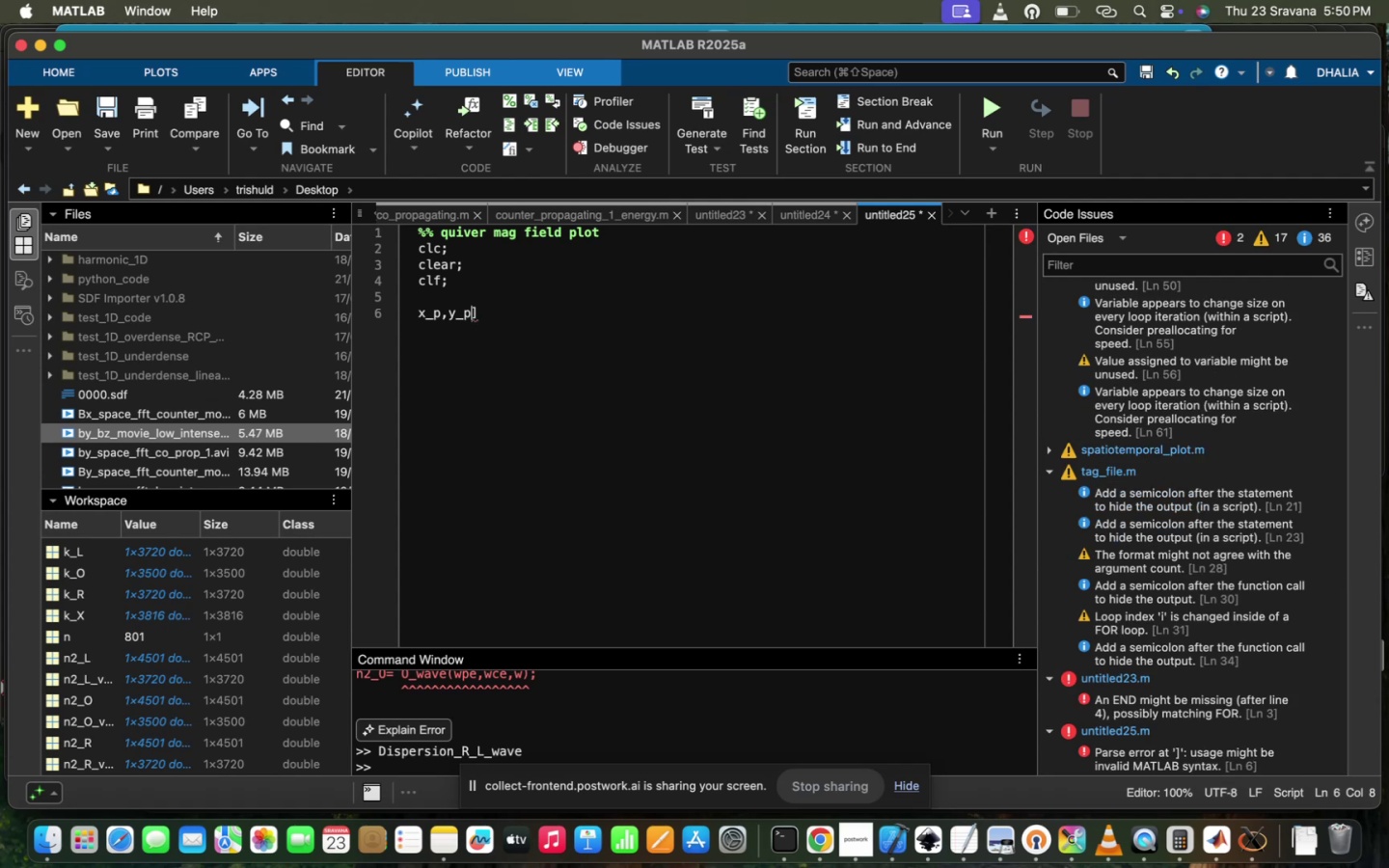 
hold_key(key=ArrowLeft, duration=0.81)
 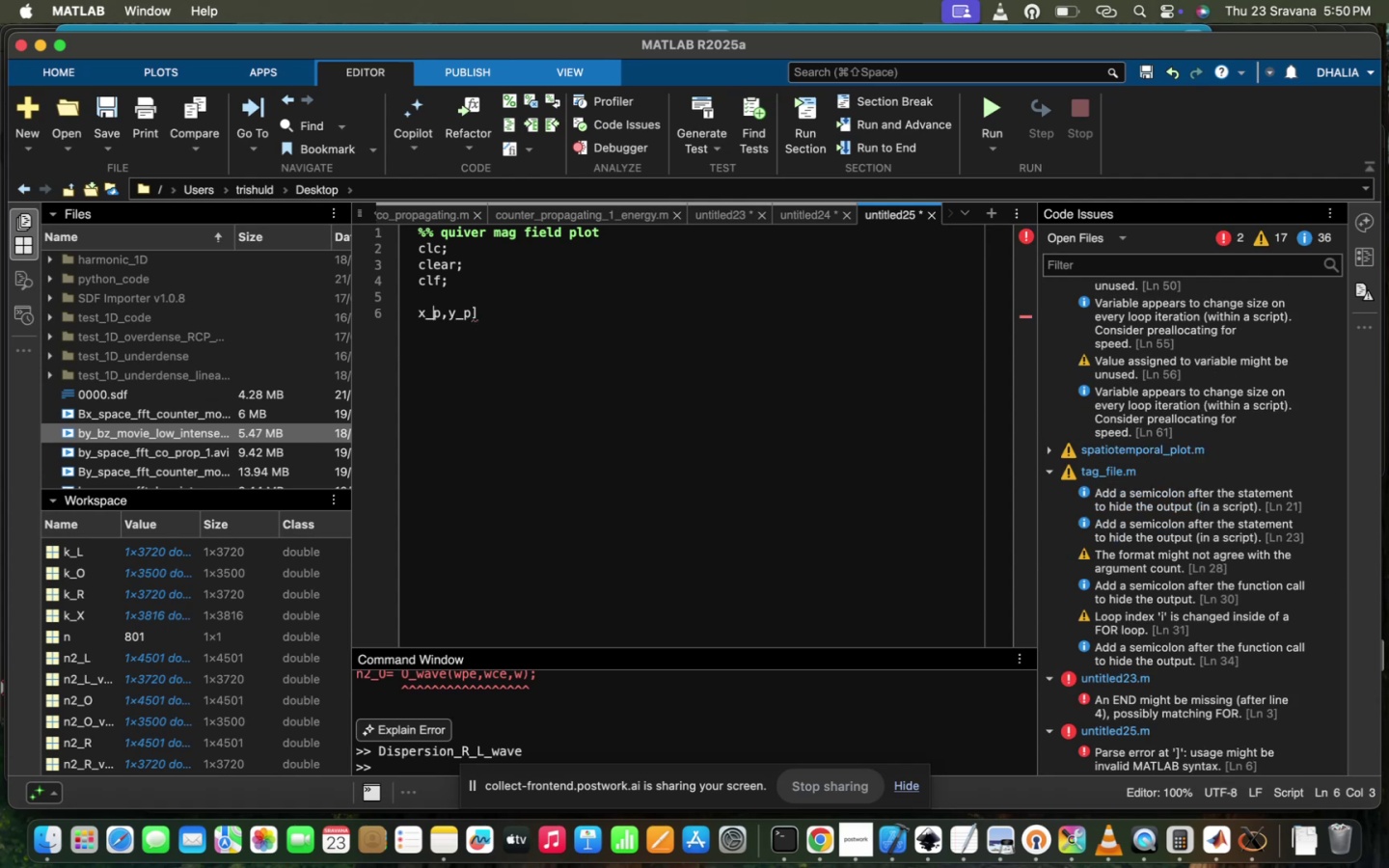 
key(ArrowLeft)
 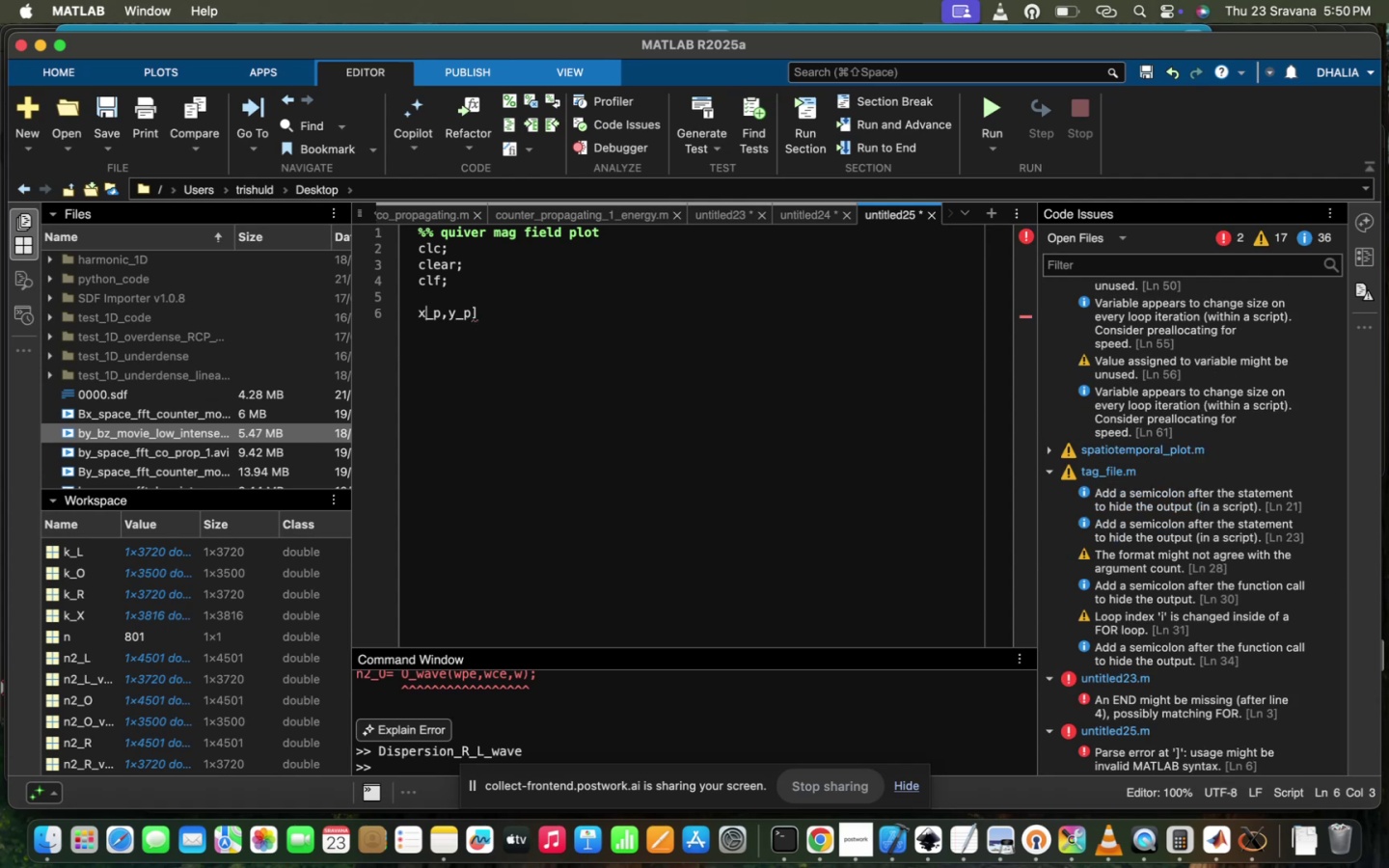 
key(ArrowLeft)
 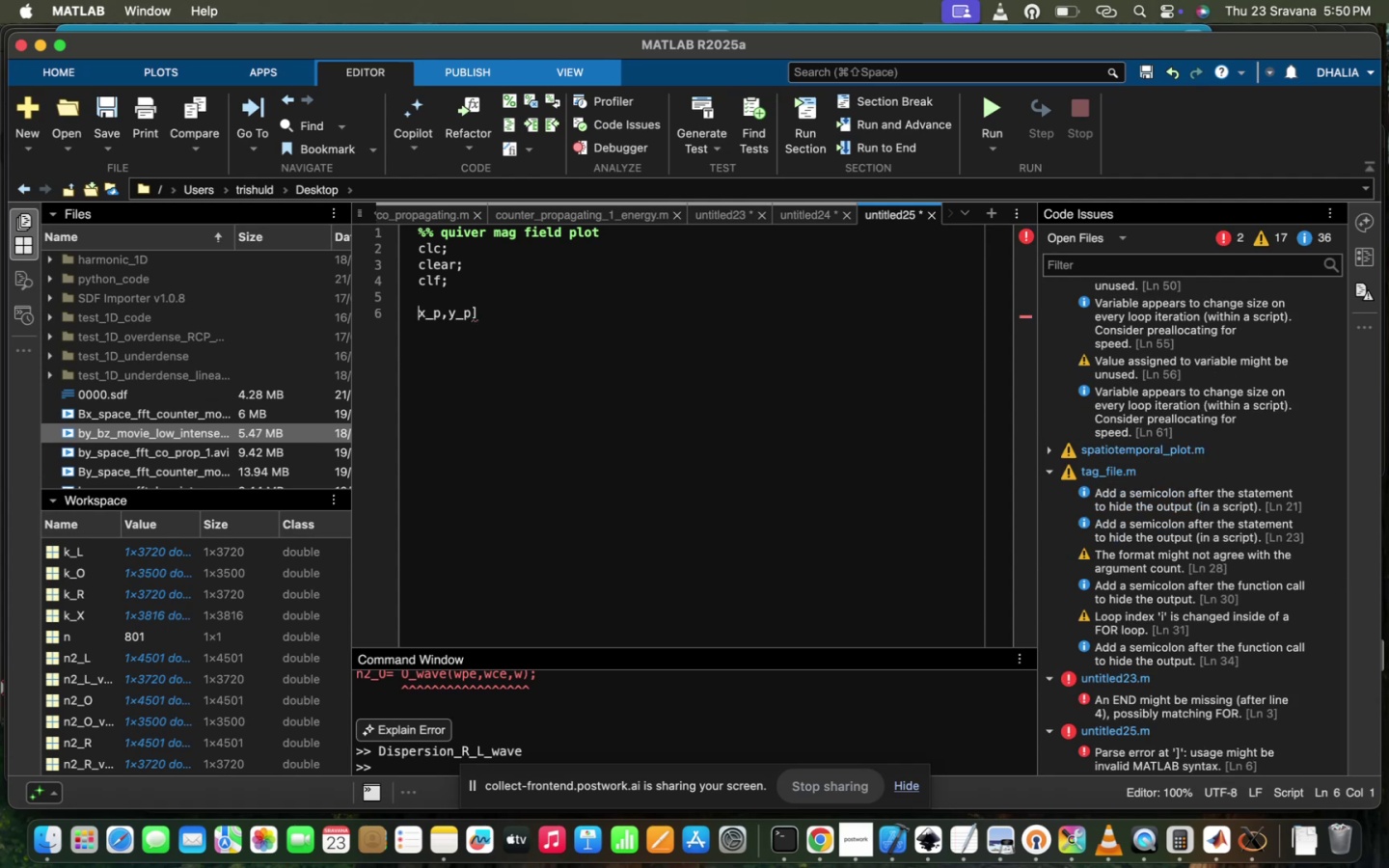 
key(BracketLeft)
 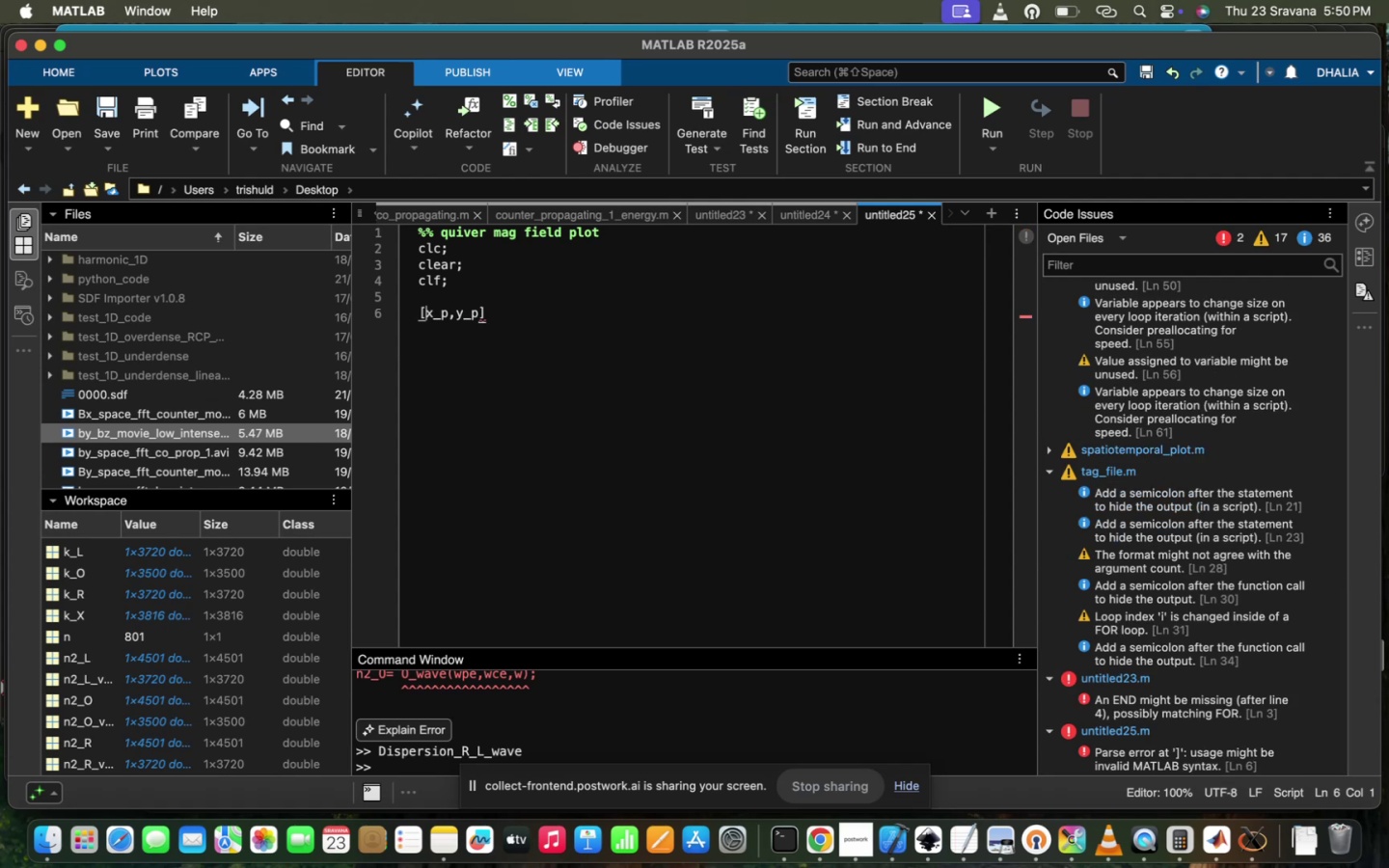 
key(ArrowRight)
 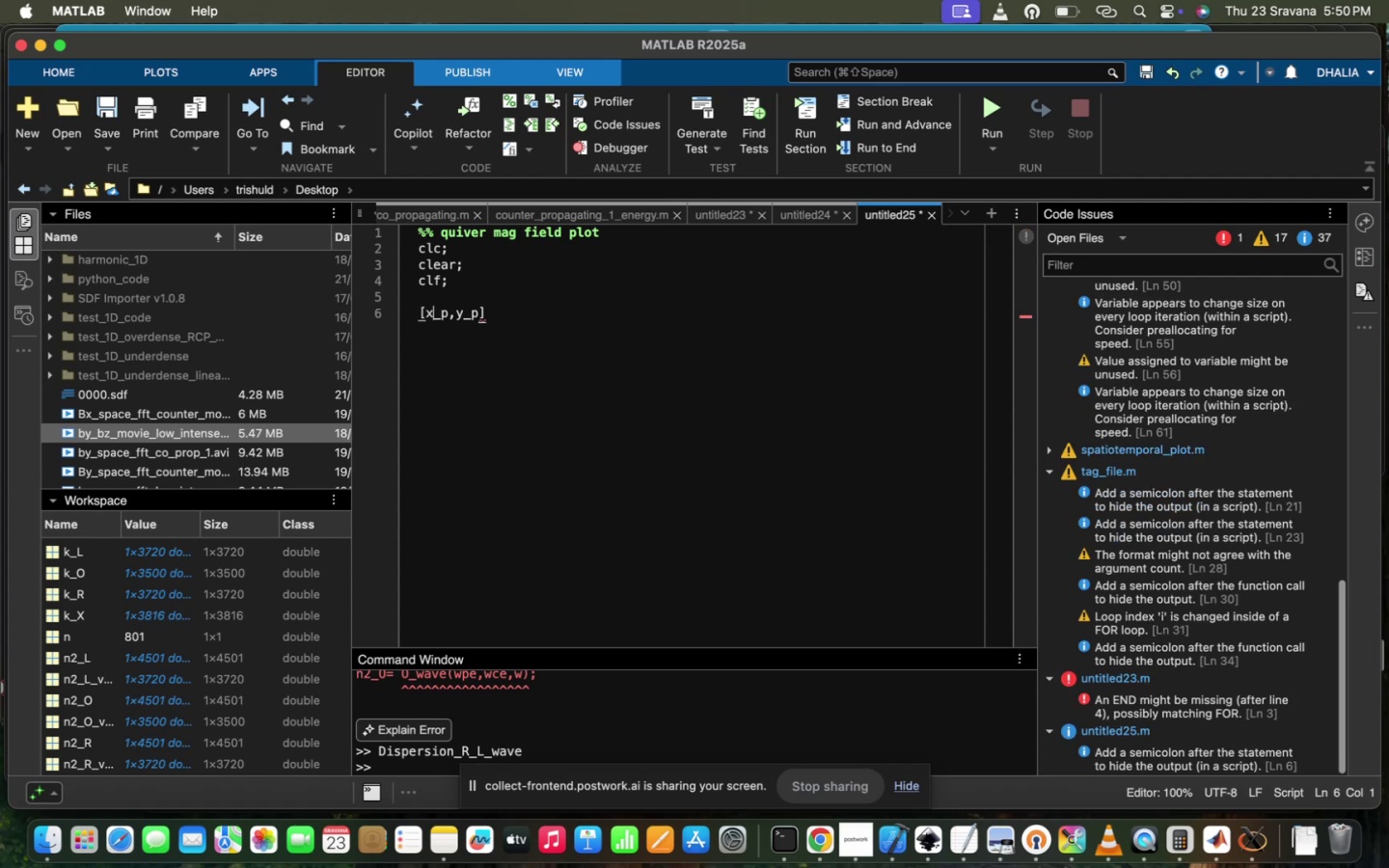 
hold_key(key=ArrowRight, duration=0.94)
 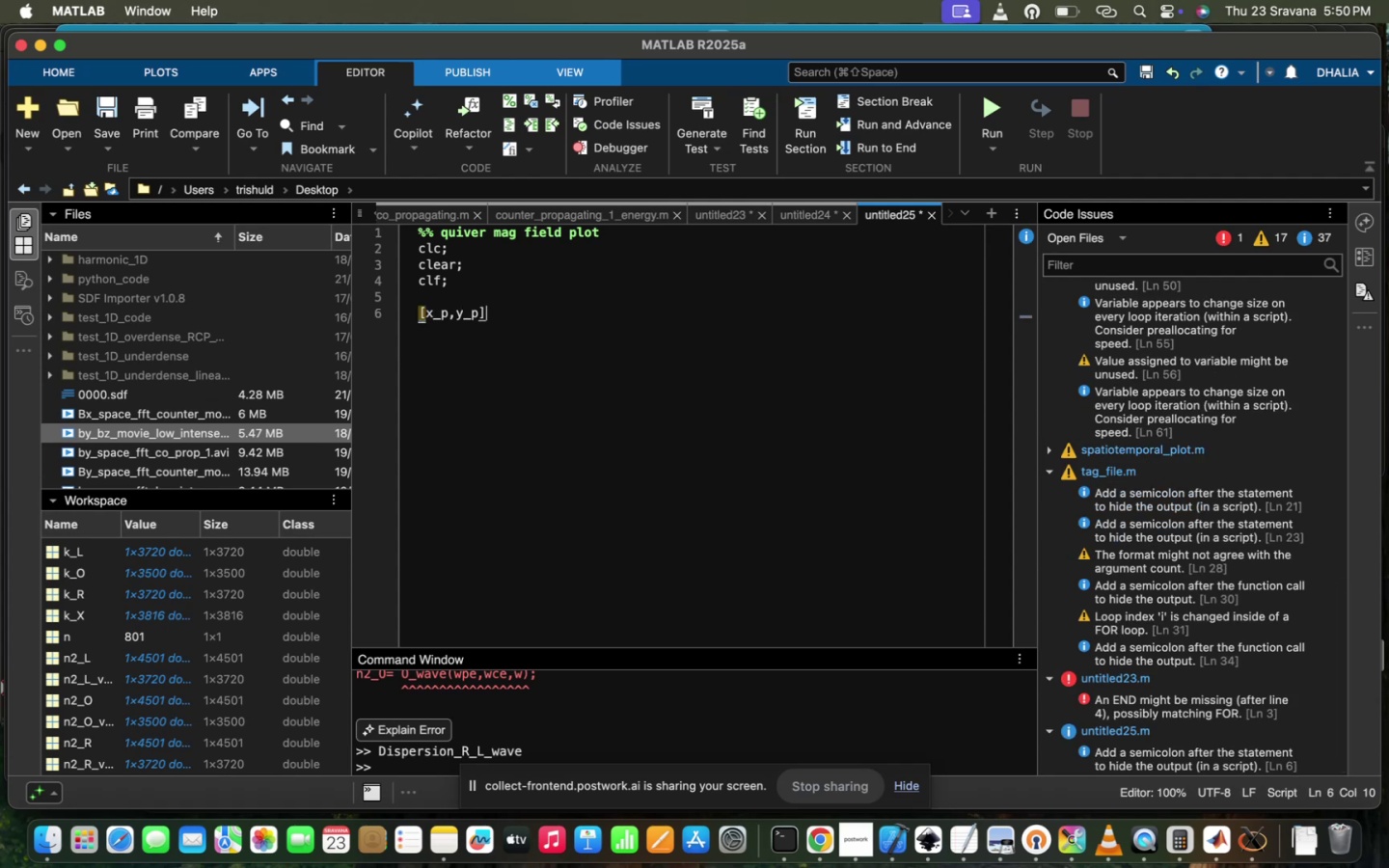 
type( =n)
key(Backspace)
type(meshgir)
key(Backspace)
key(Backspace)
type(rid [)
key(Backspace)
key(Backspace)
key(Backspace)
type(d(0:)
 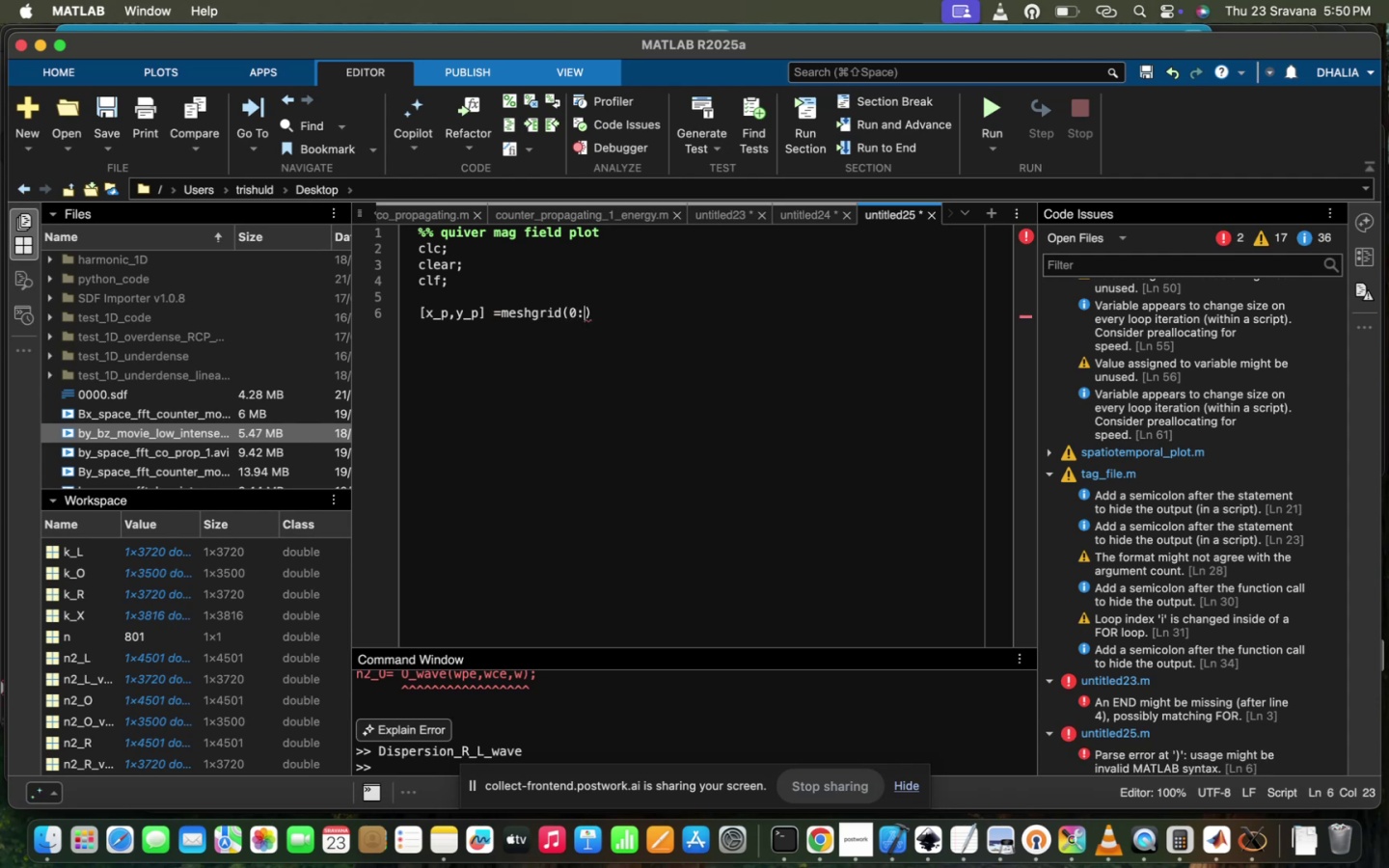 
type(10:2)
key(Backspace)
type(400,0:10,220)
 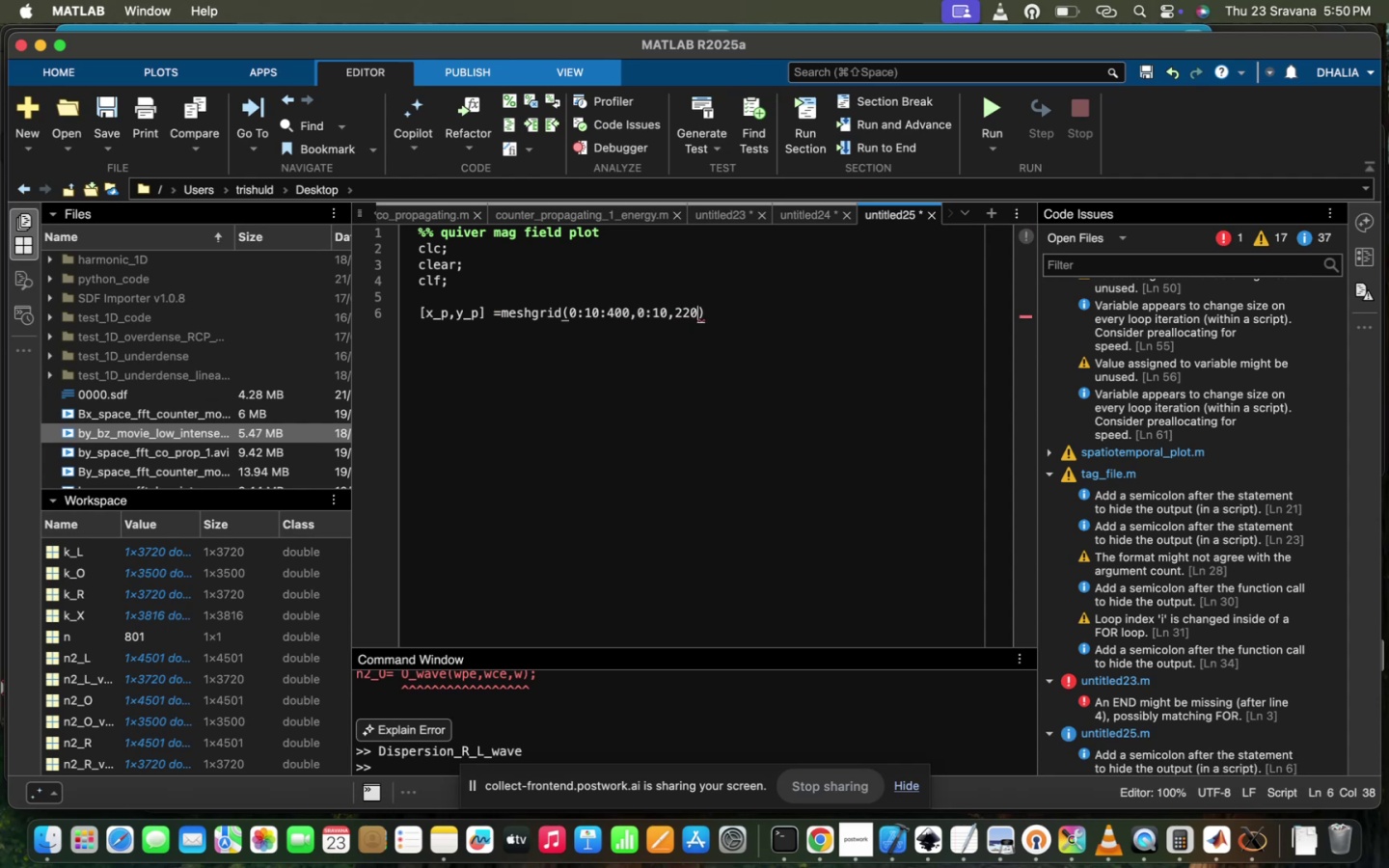 
key(ArrowRight)
 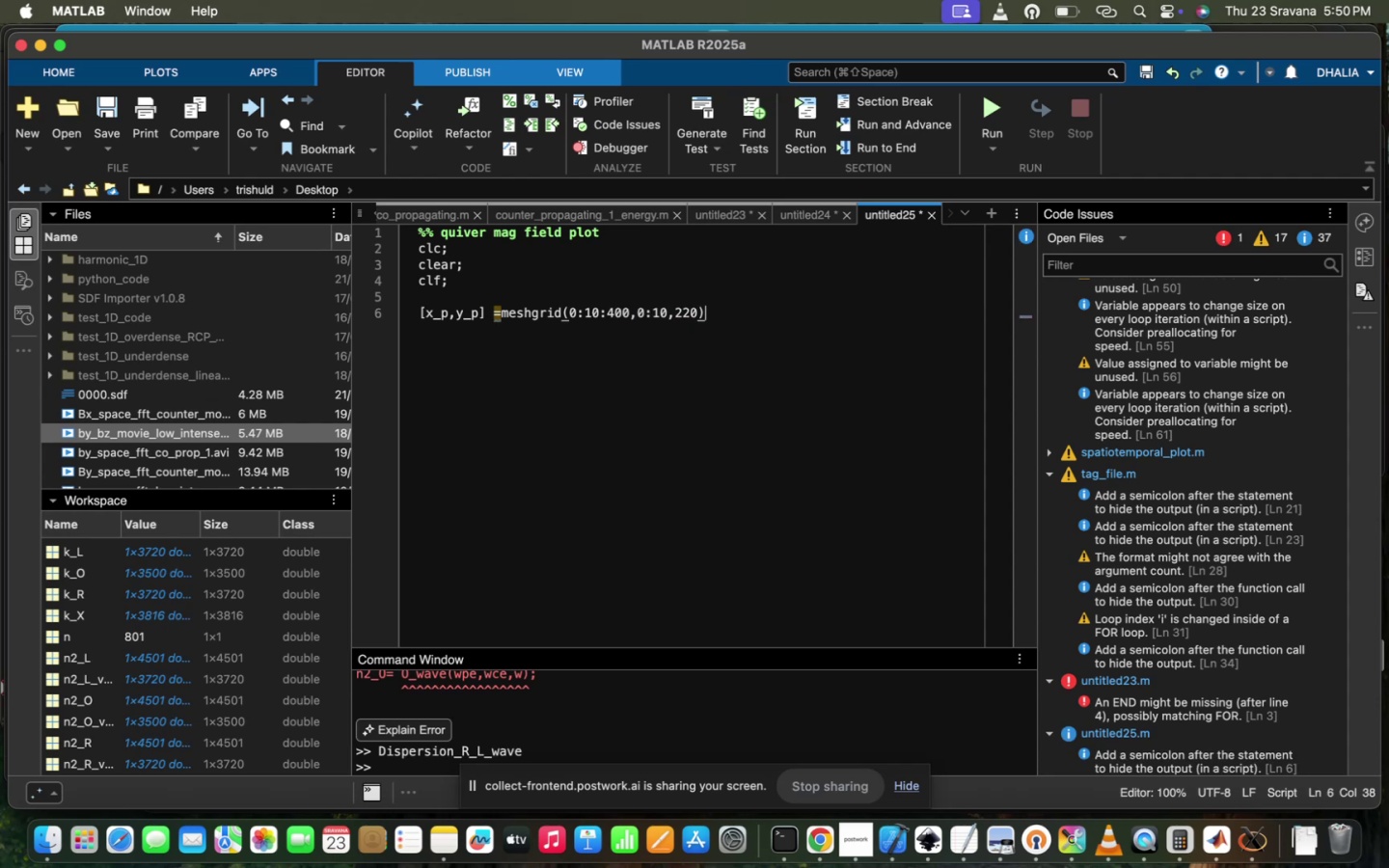 
key(Enter)
 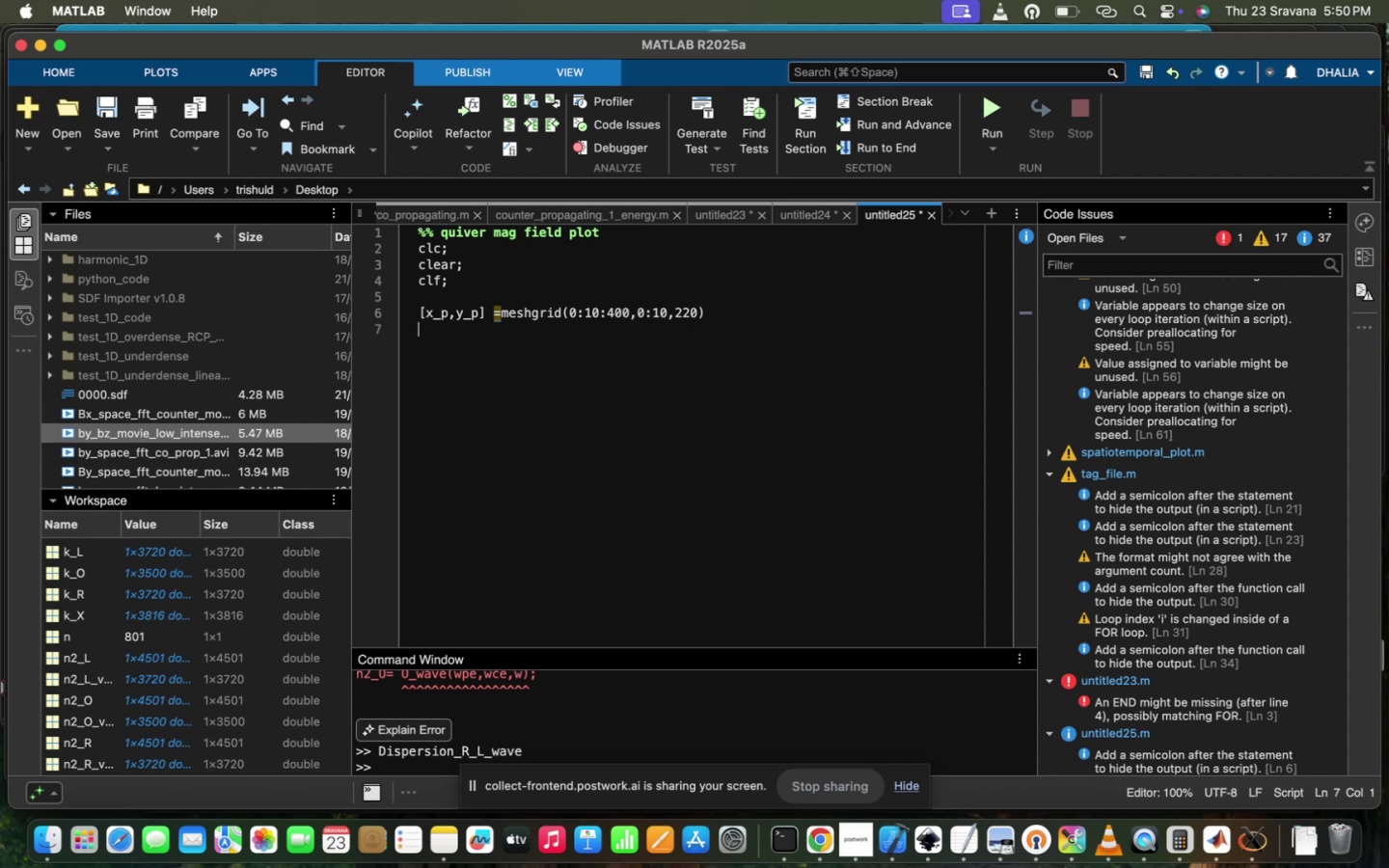 
type(Bx= 2.4-0.02()
key(Backspace)
type(*(x_o)
key(Backspace)
type(p-110)
 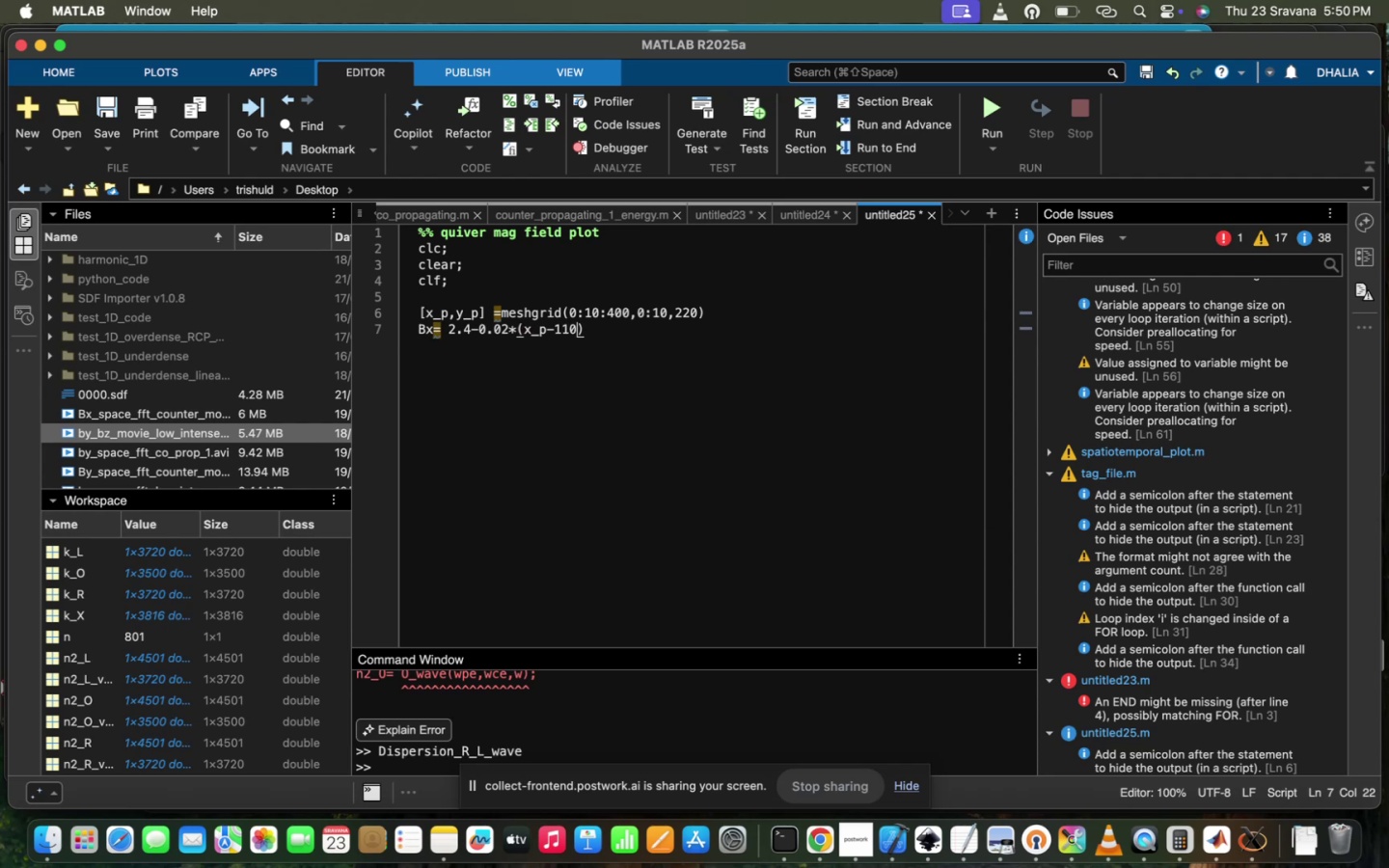 
key(ArrowRight)
 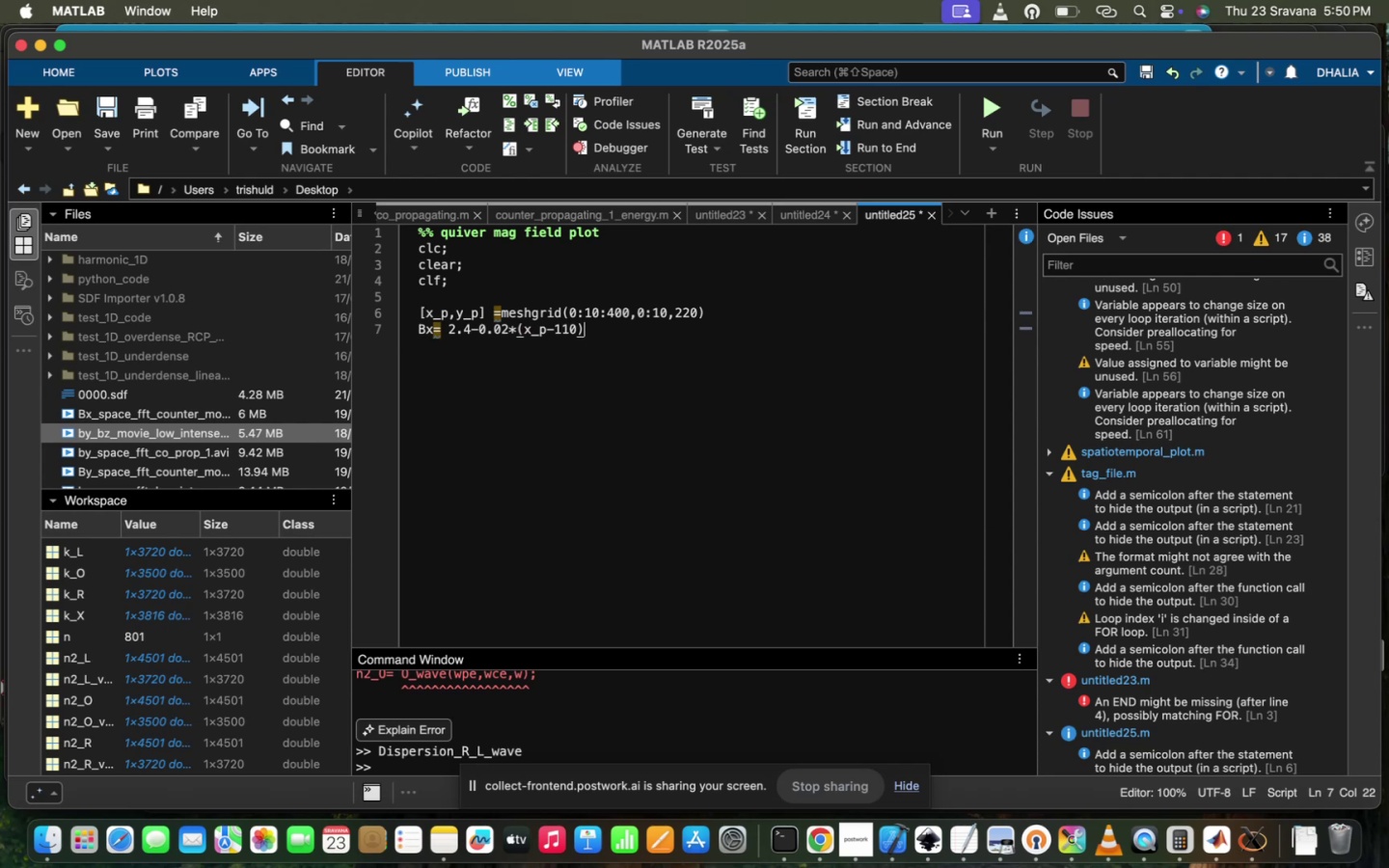 
key(Enter)
 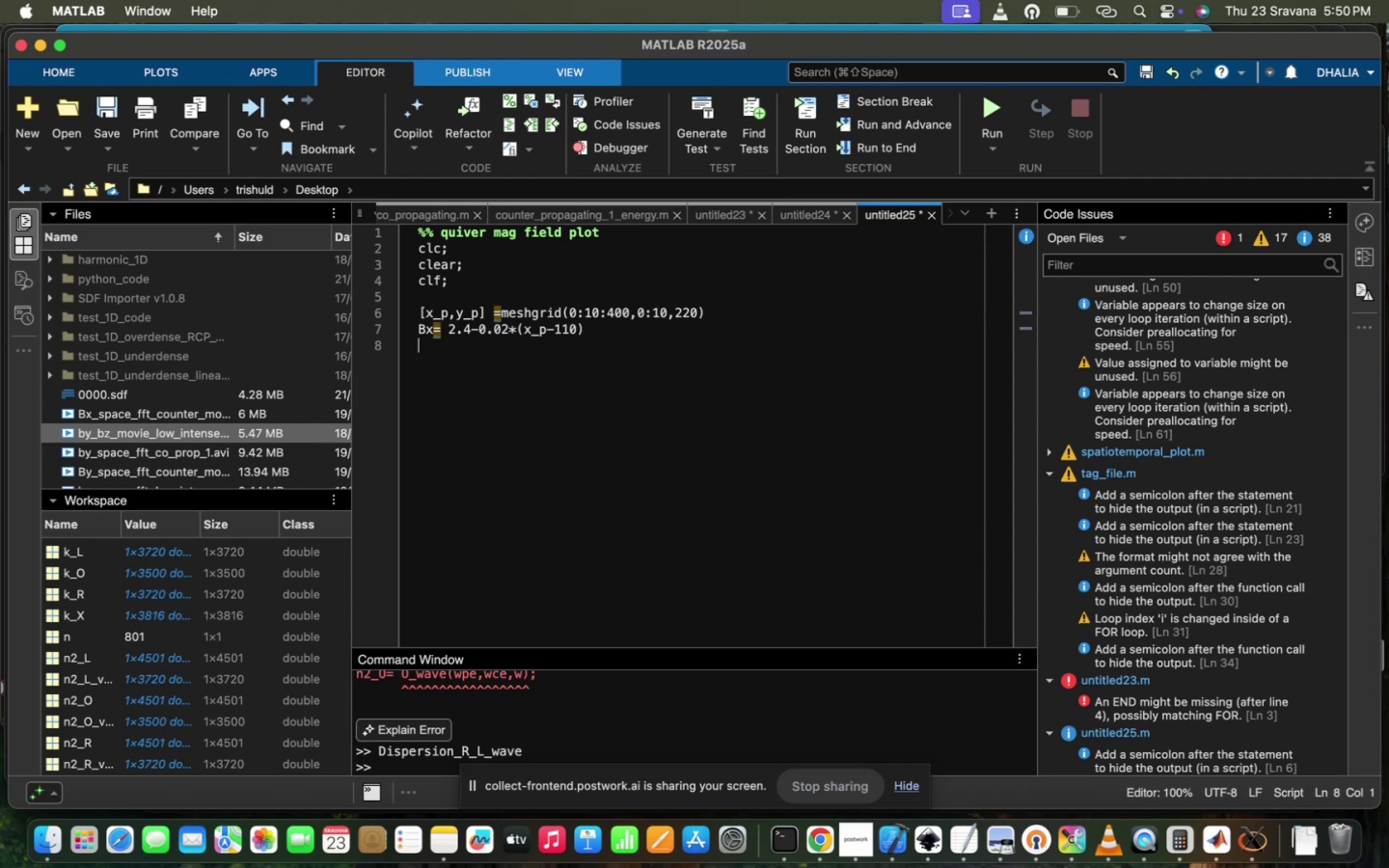 
type(By= 0.02()
key(Backspace)
type(*))
key(Backspace)
type((x)
key(Backspace)
type(y_p-110)
 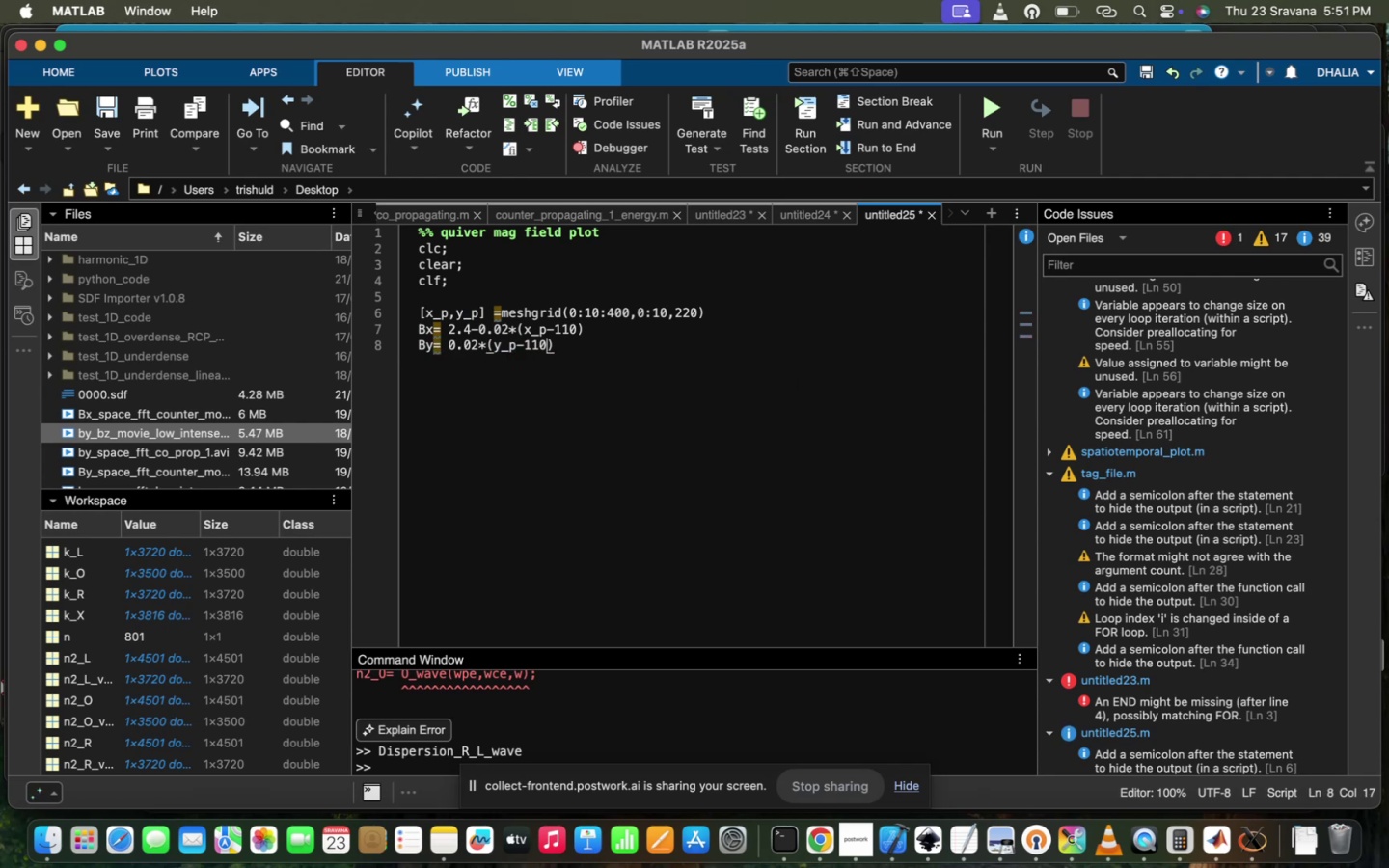 
 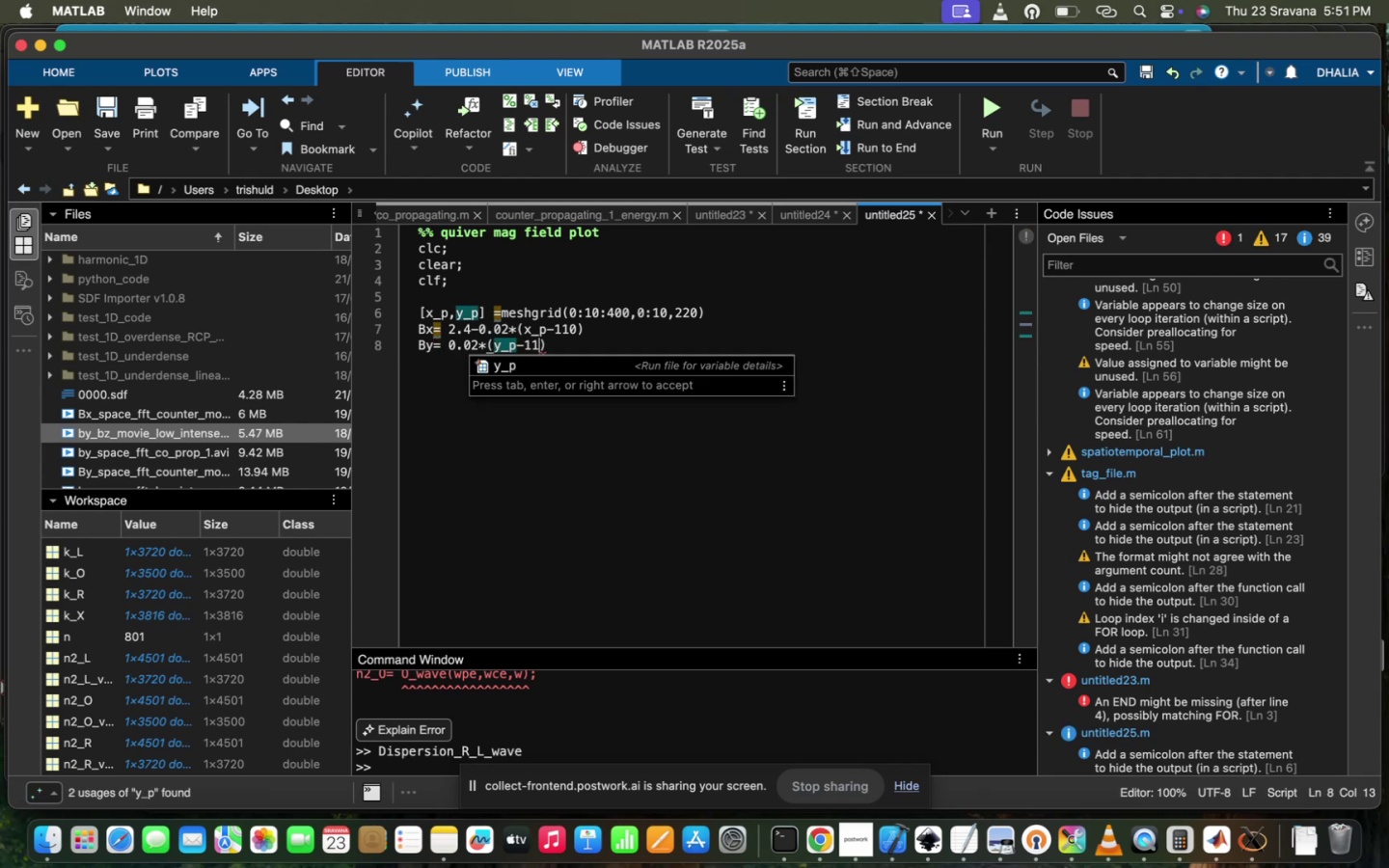 
key(ArrowRight)
 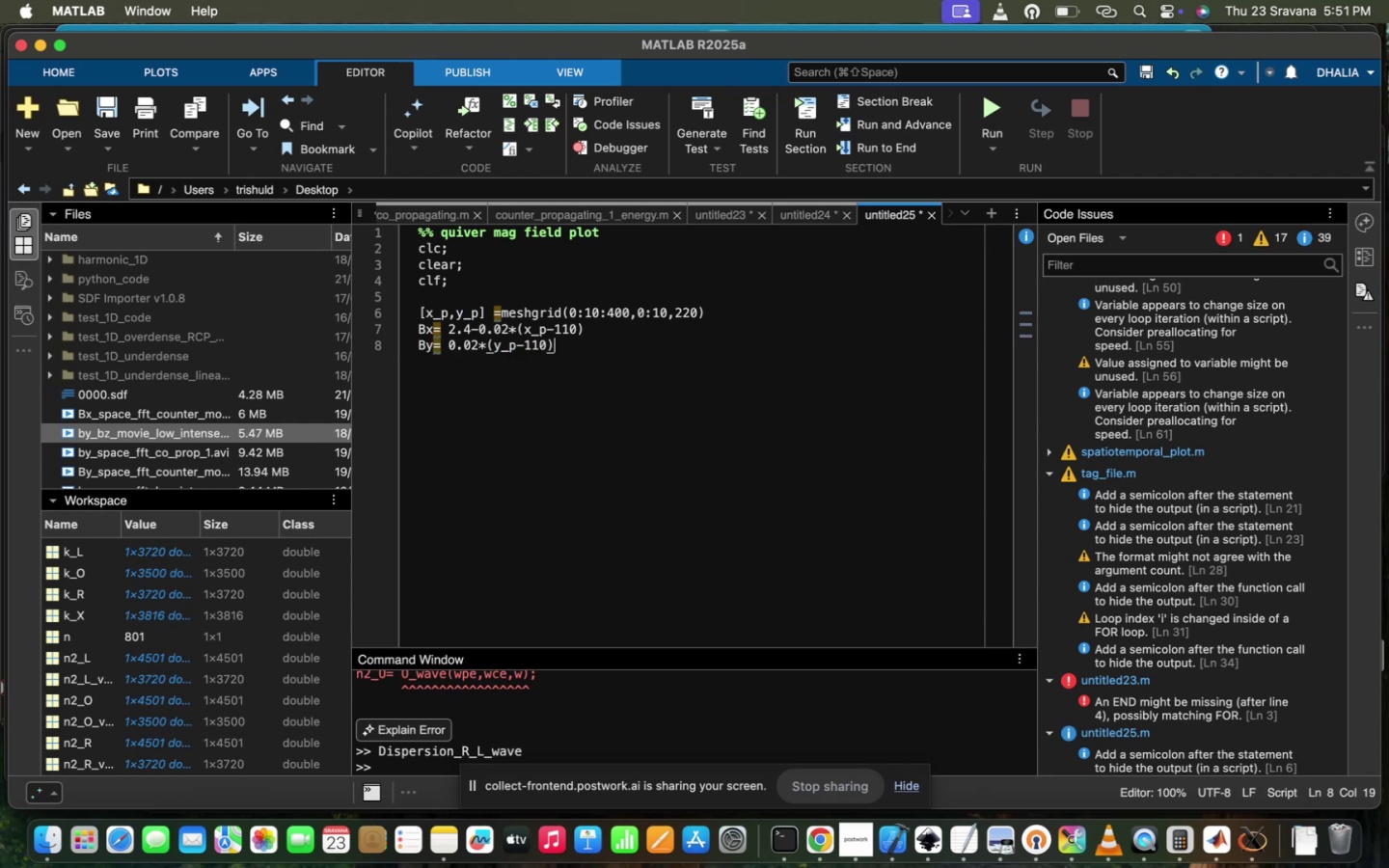 
key(Semicolon)
 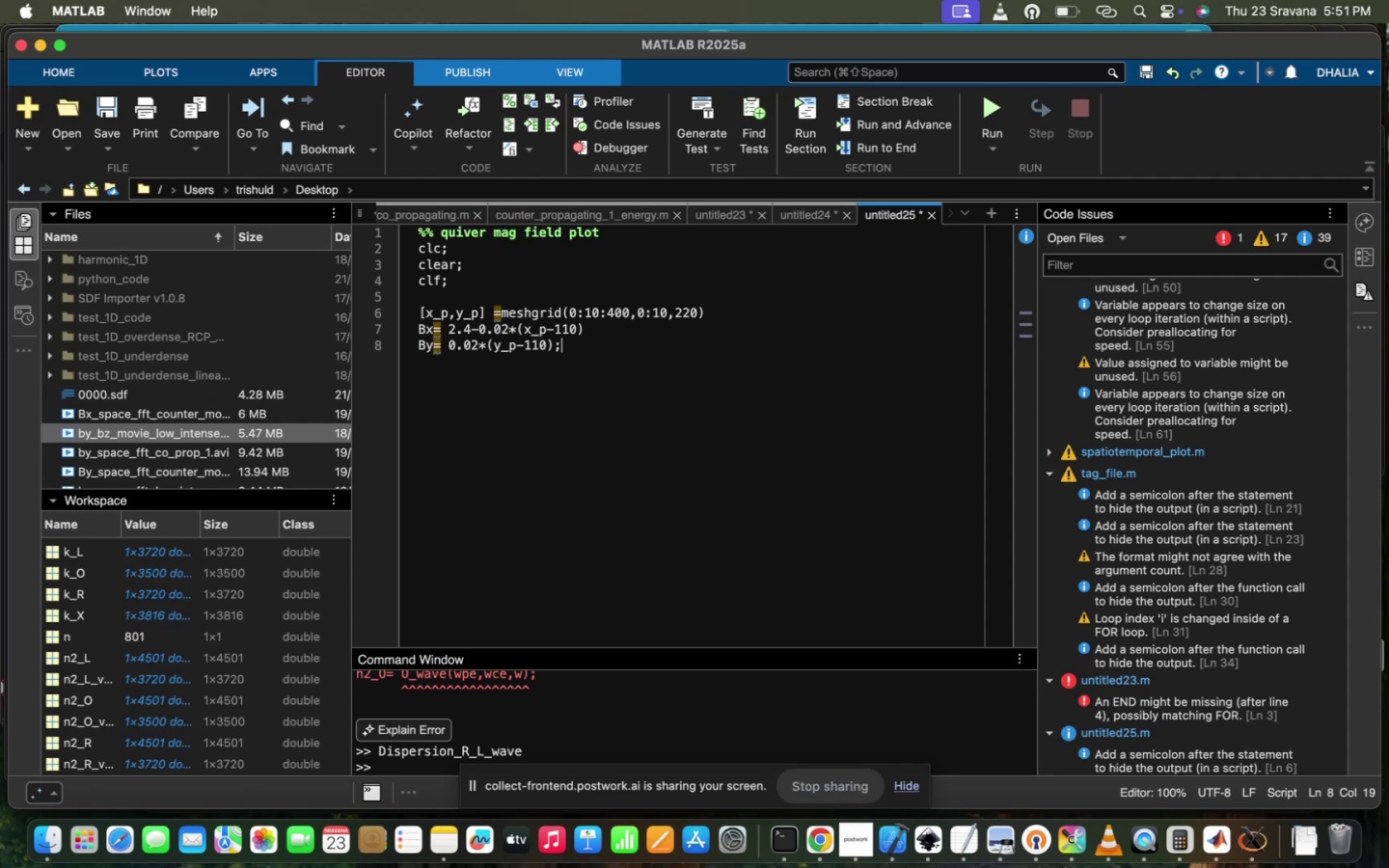 
key(ArrowDown)
 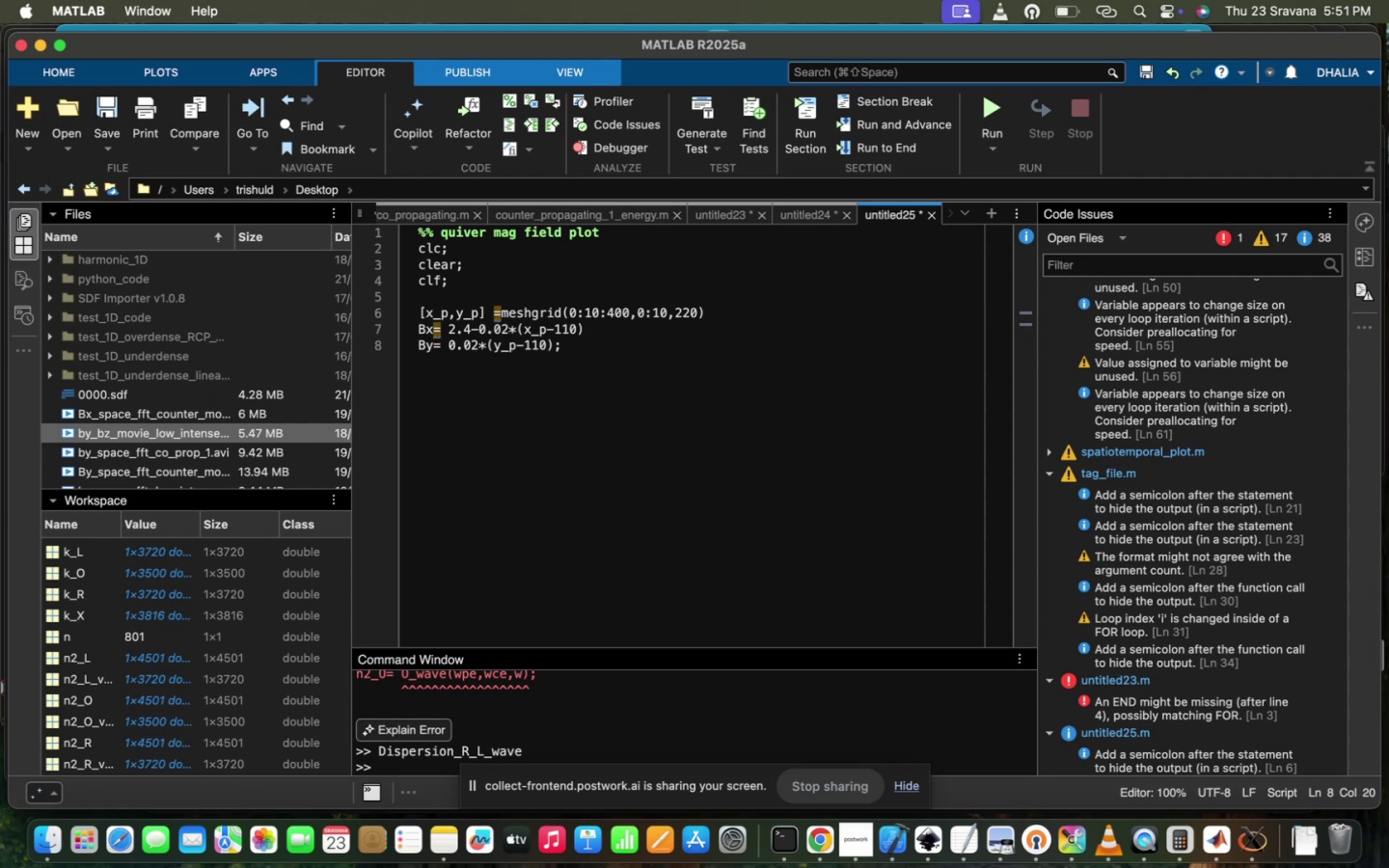 
key(ArrowUp)
 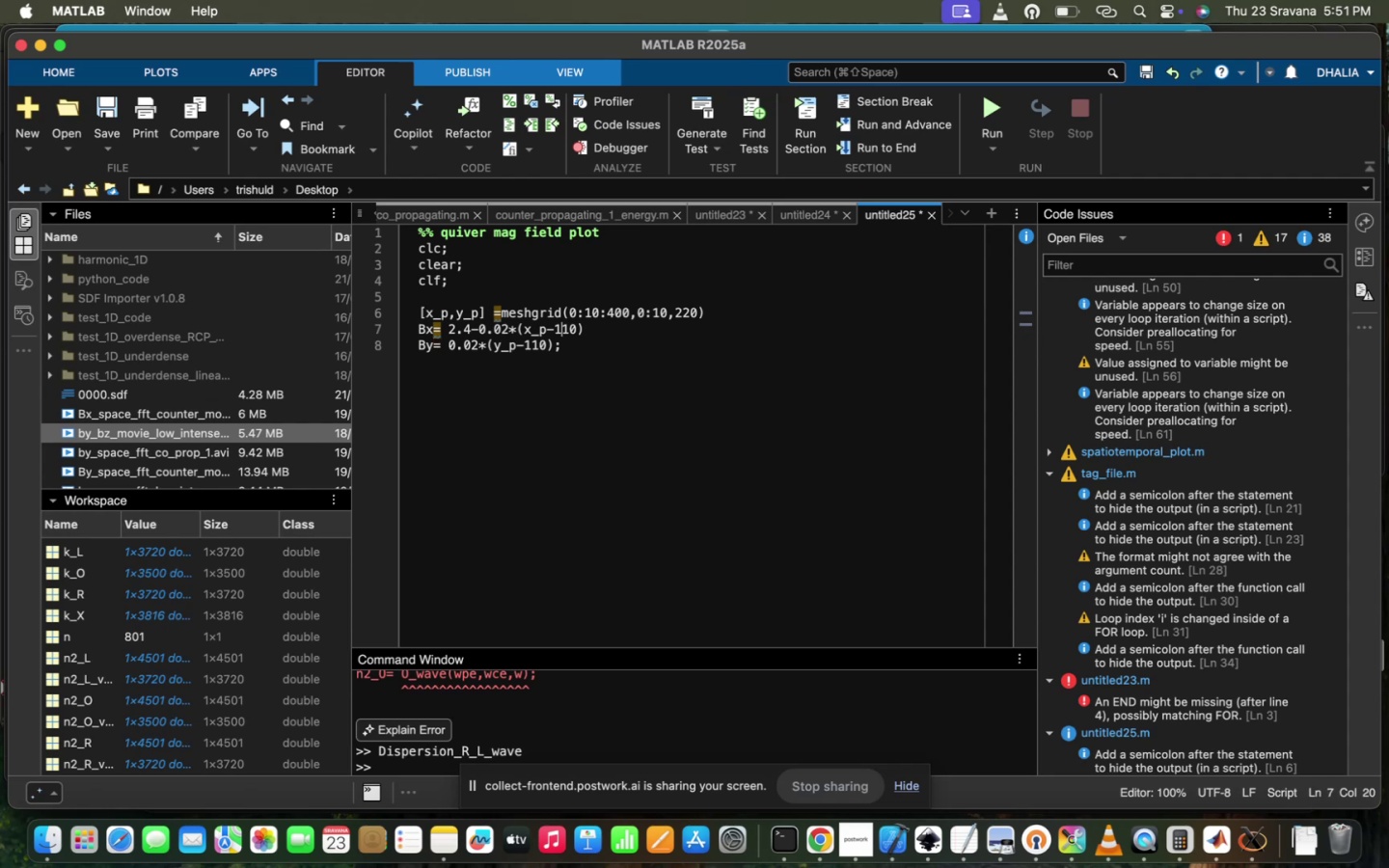 
key(ArrowRight)
 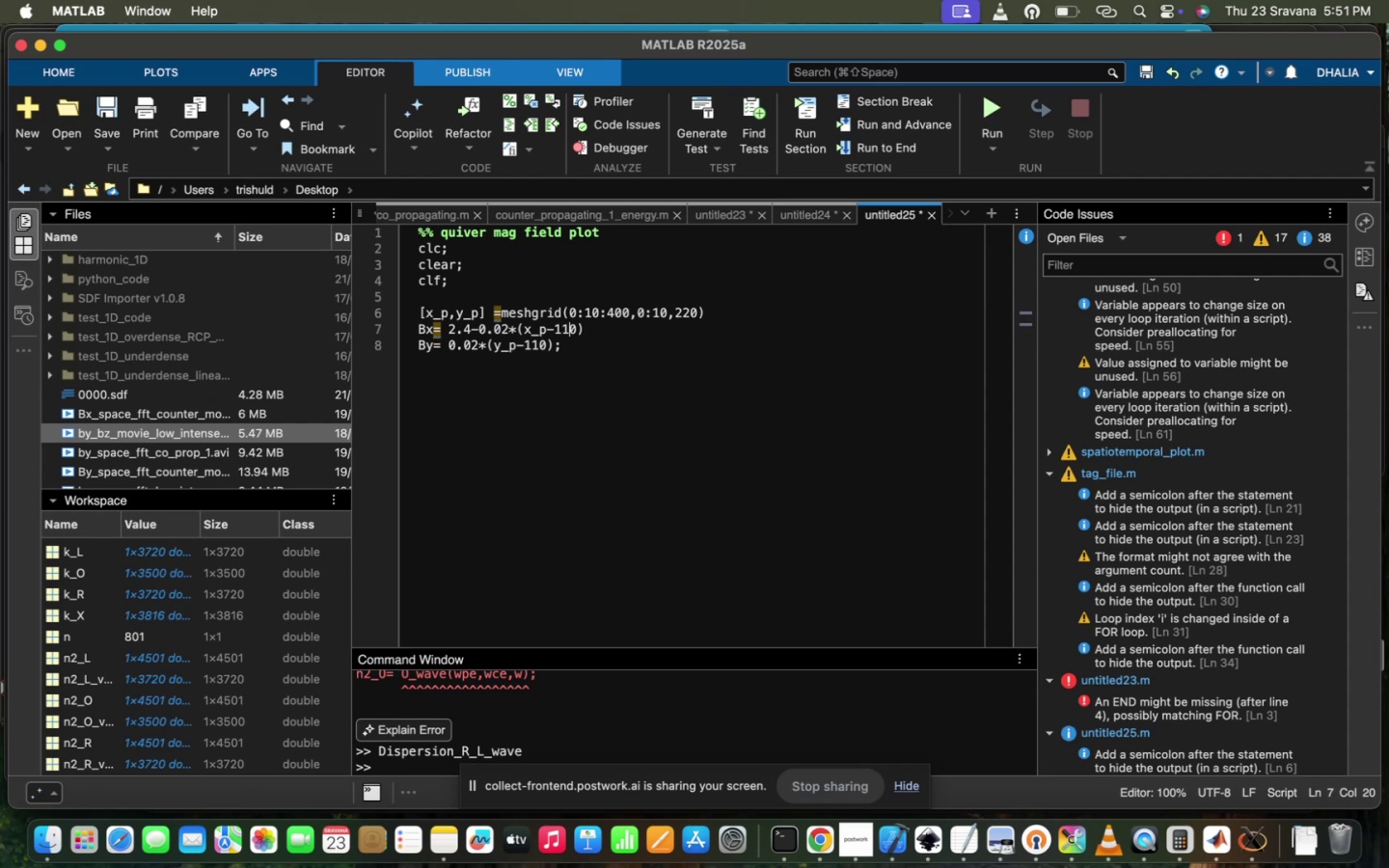 
key(ArrowRight)
 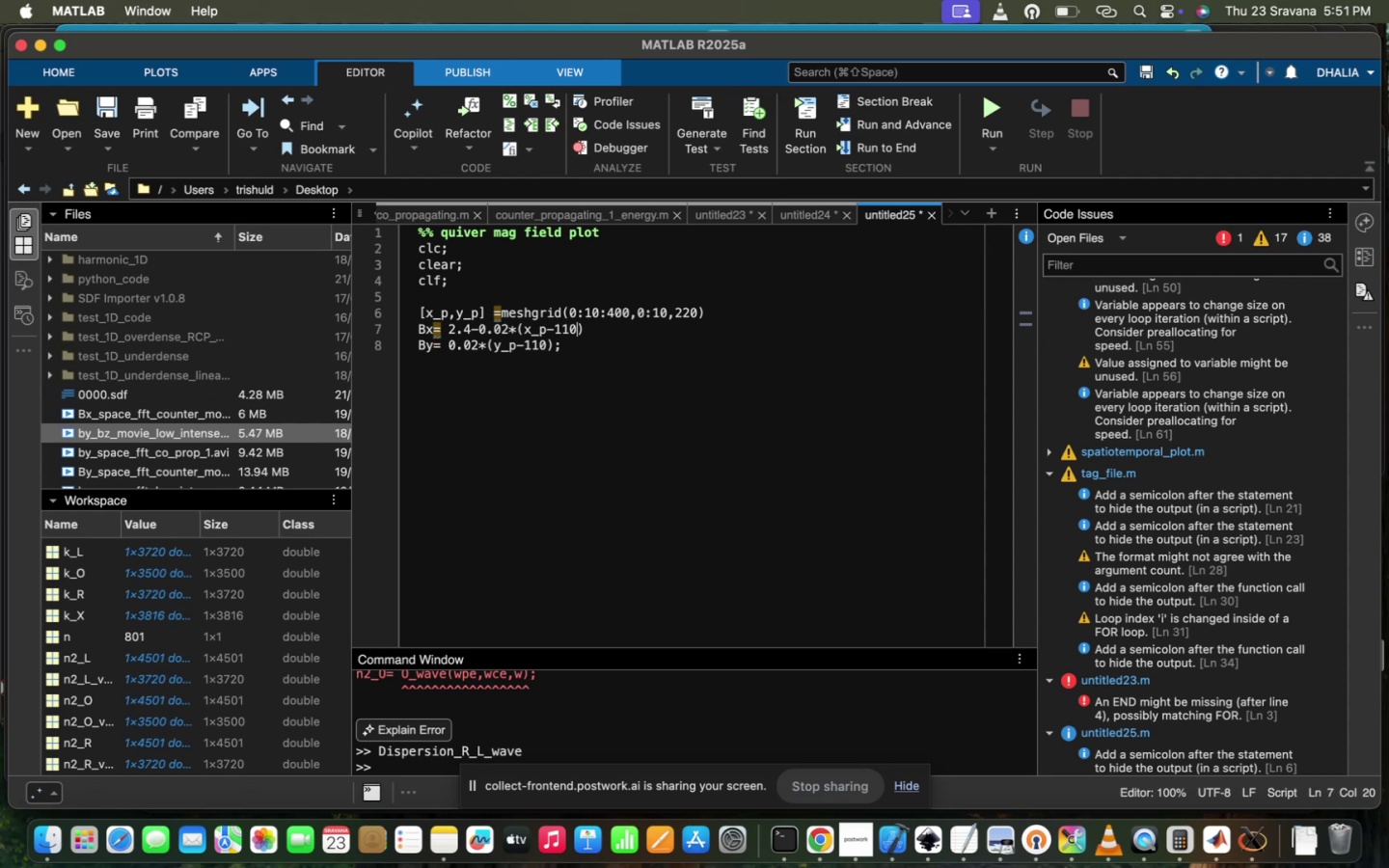 
key(ArrowRight)
 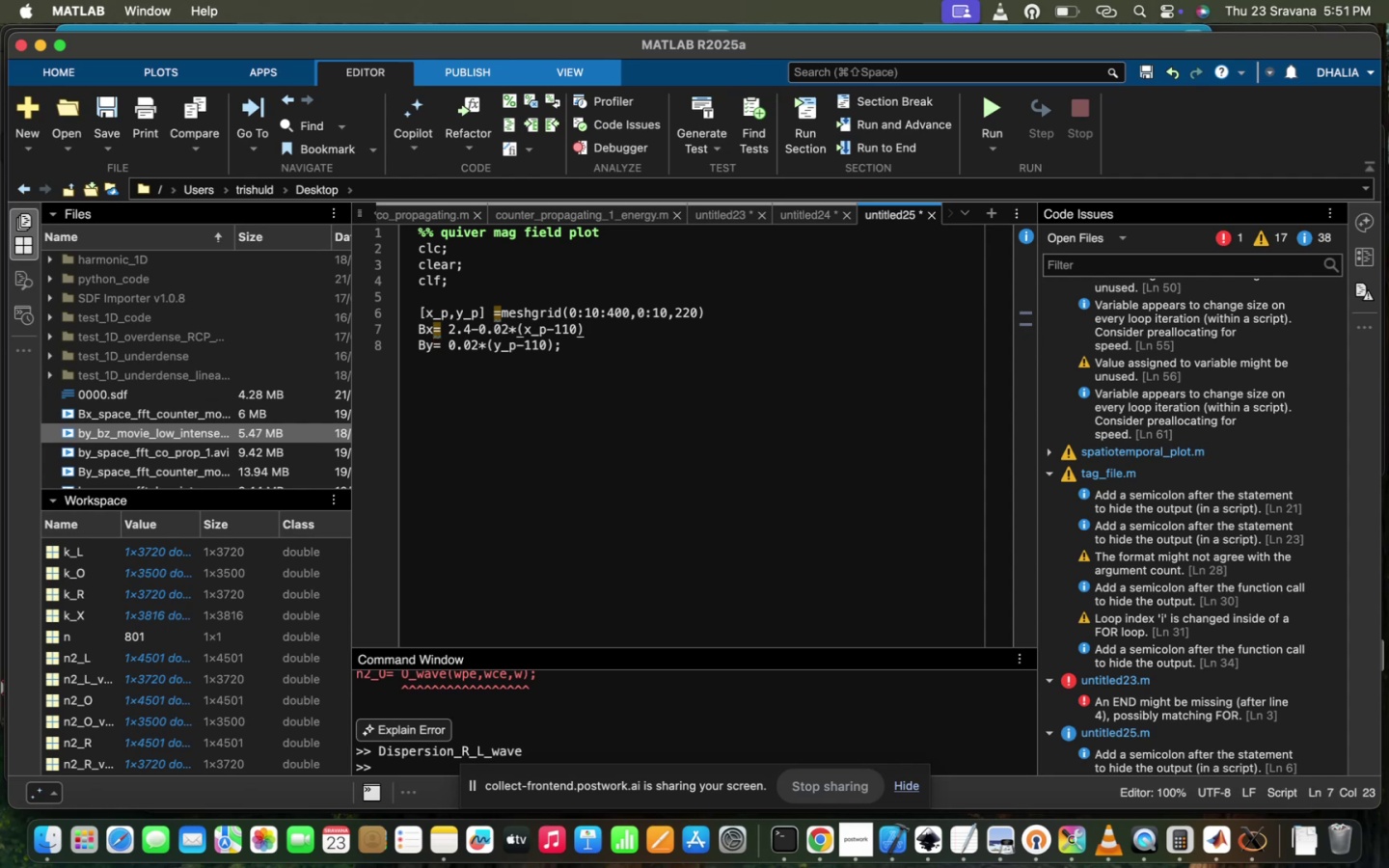 
key(Semicolon)
 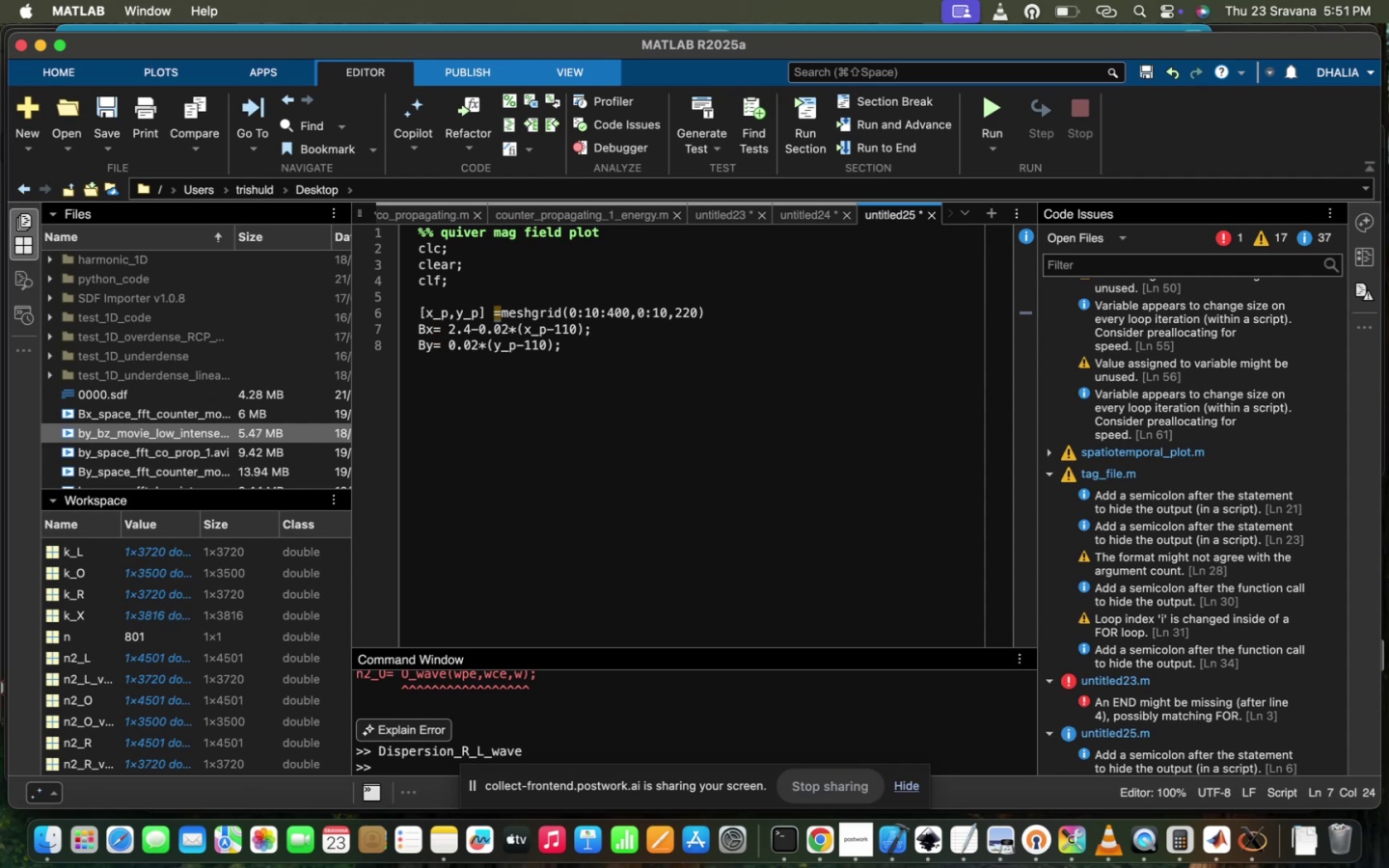 
key(ArrowDown)
 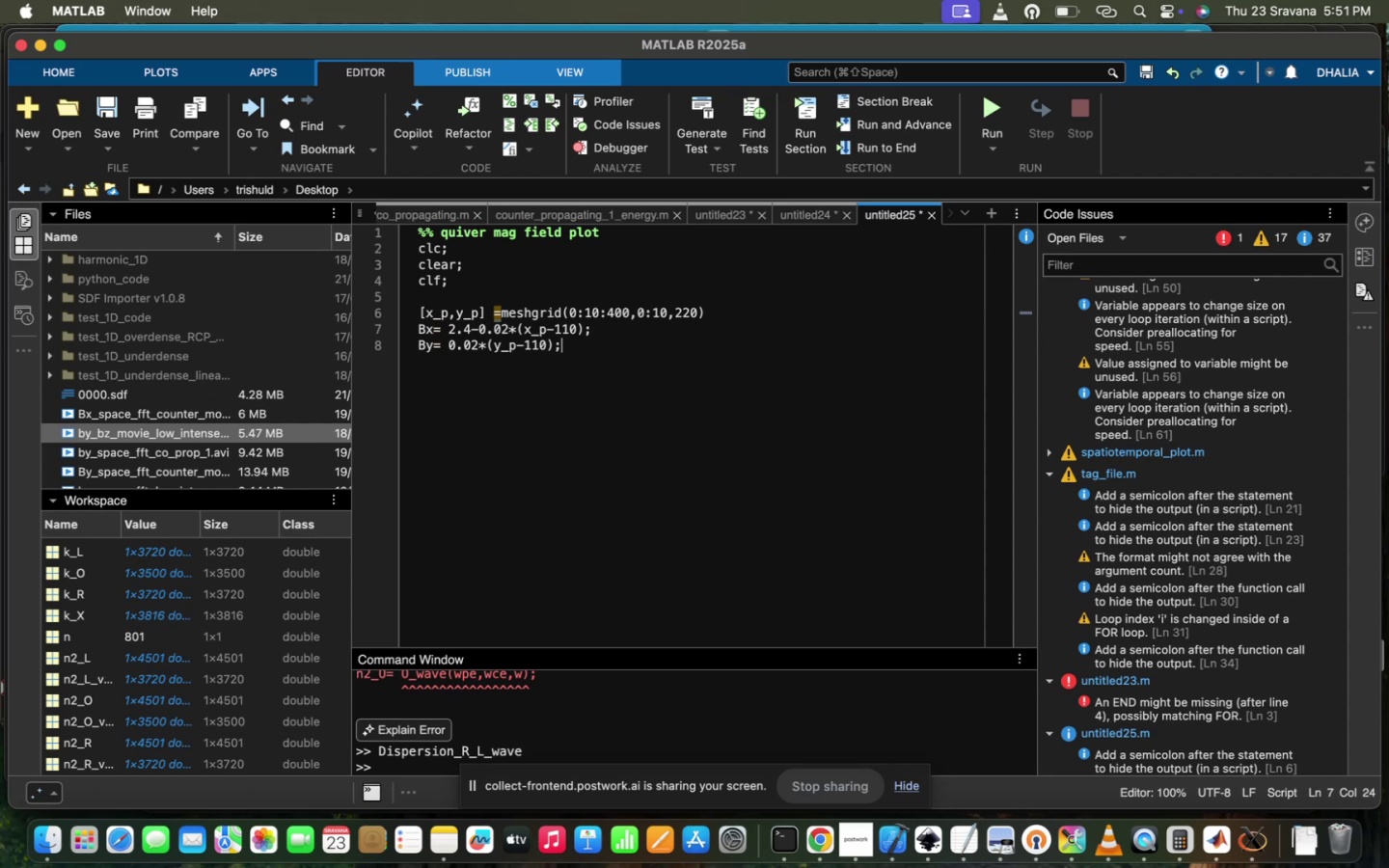 
key(ArrowDown)
 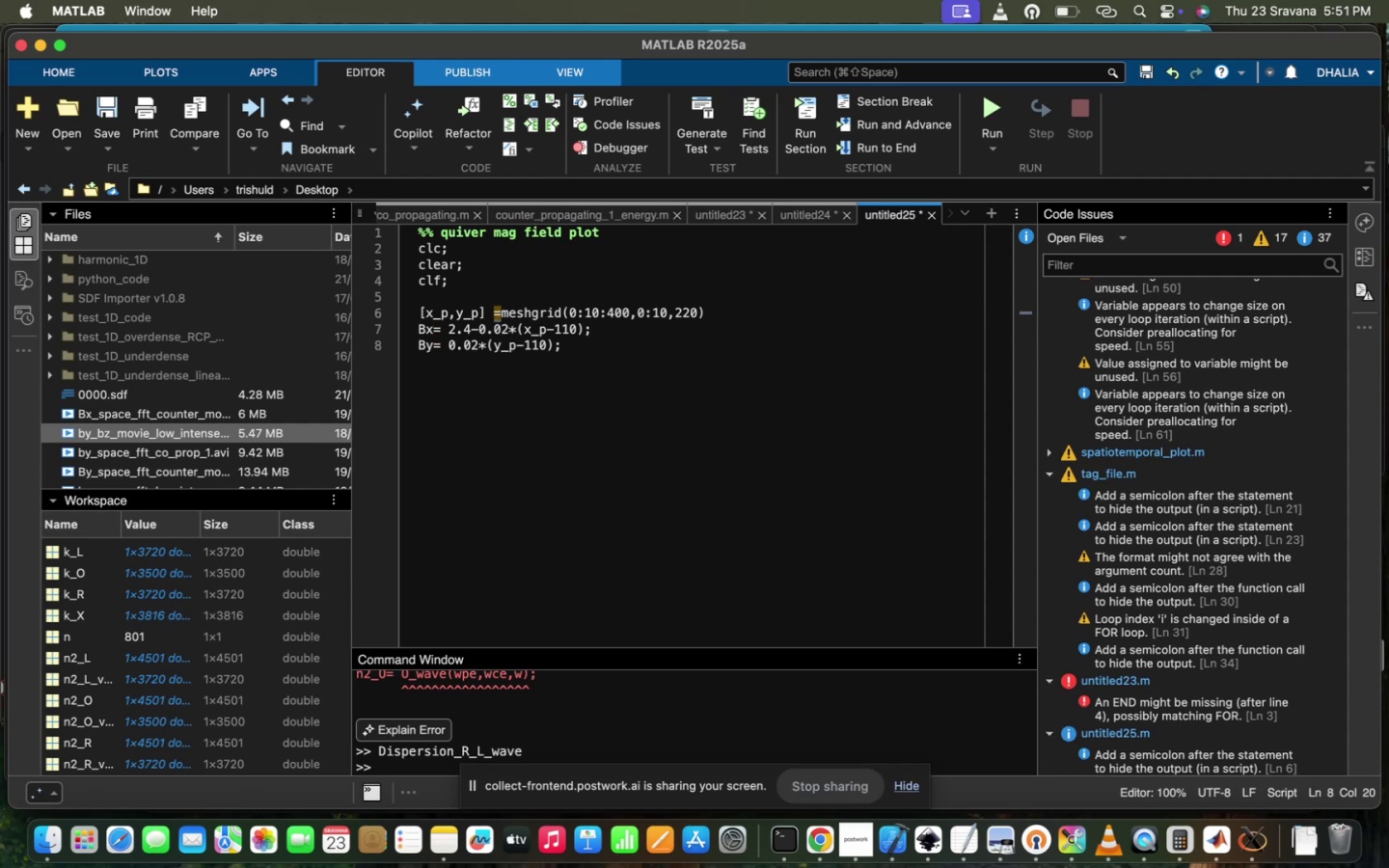 
key(Enter)
 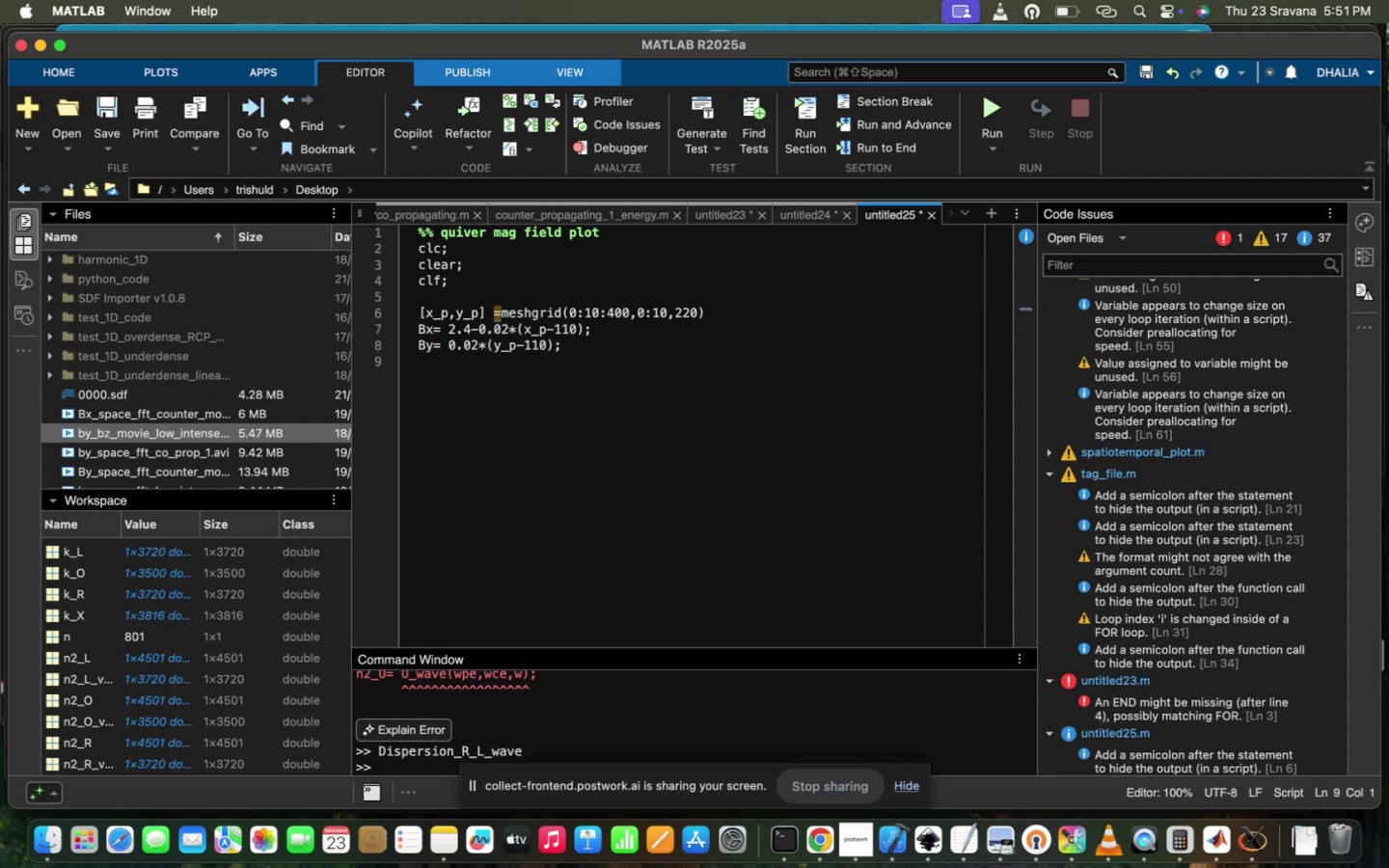 
type(qui)
 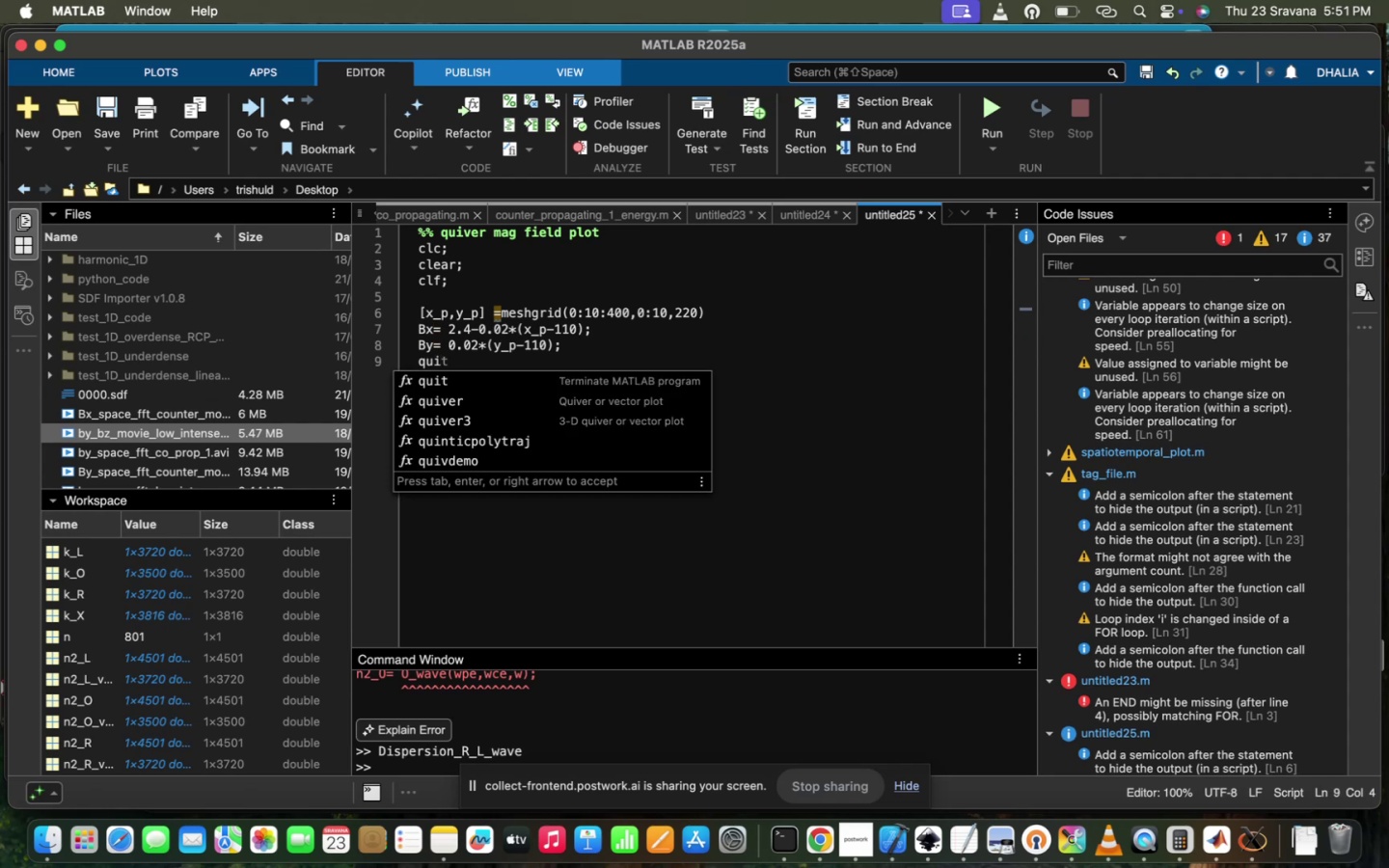 
key(ArrowDown)
 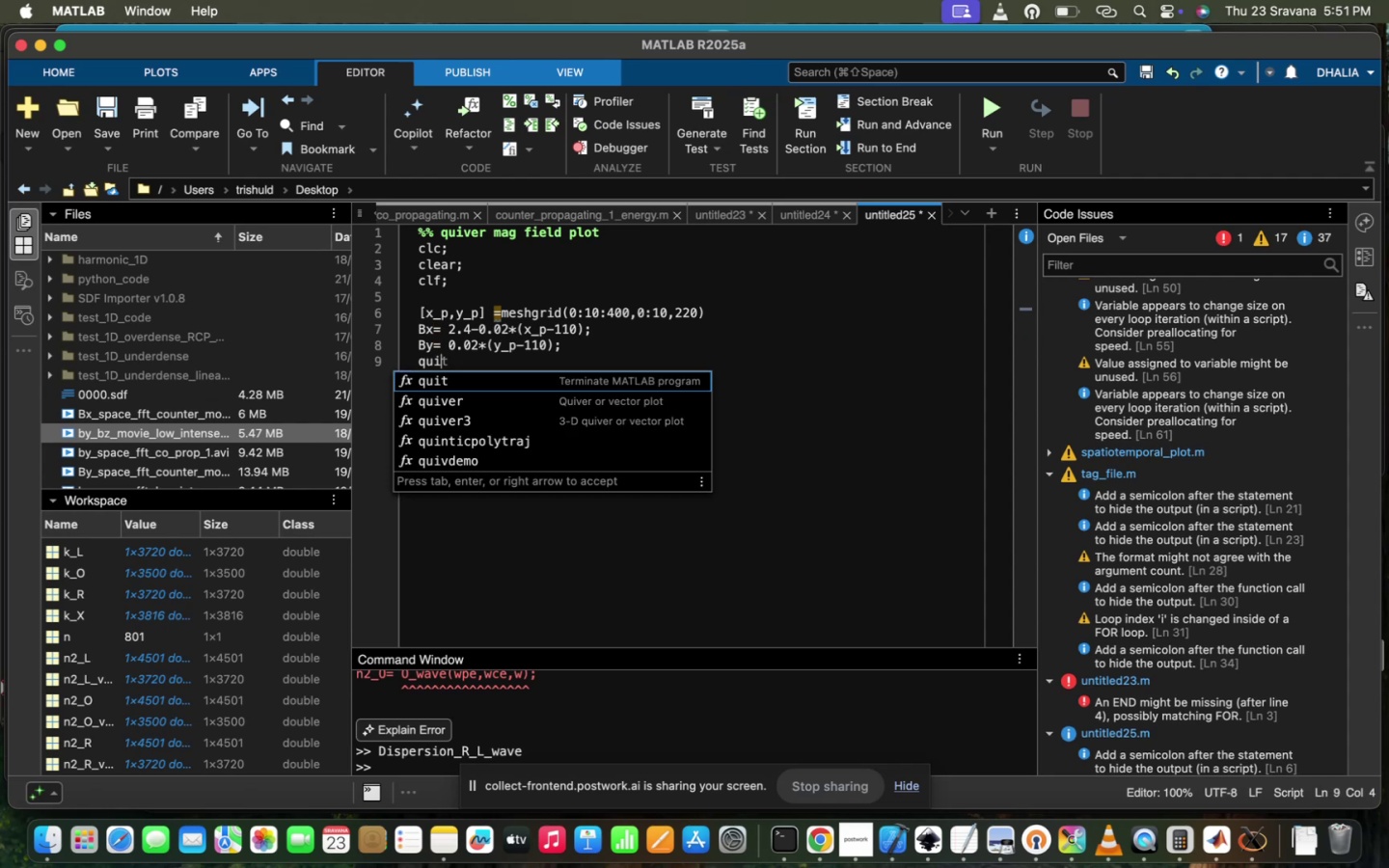 
key(ArrowDown)
 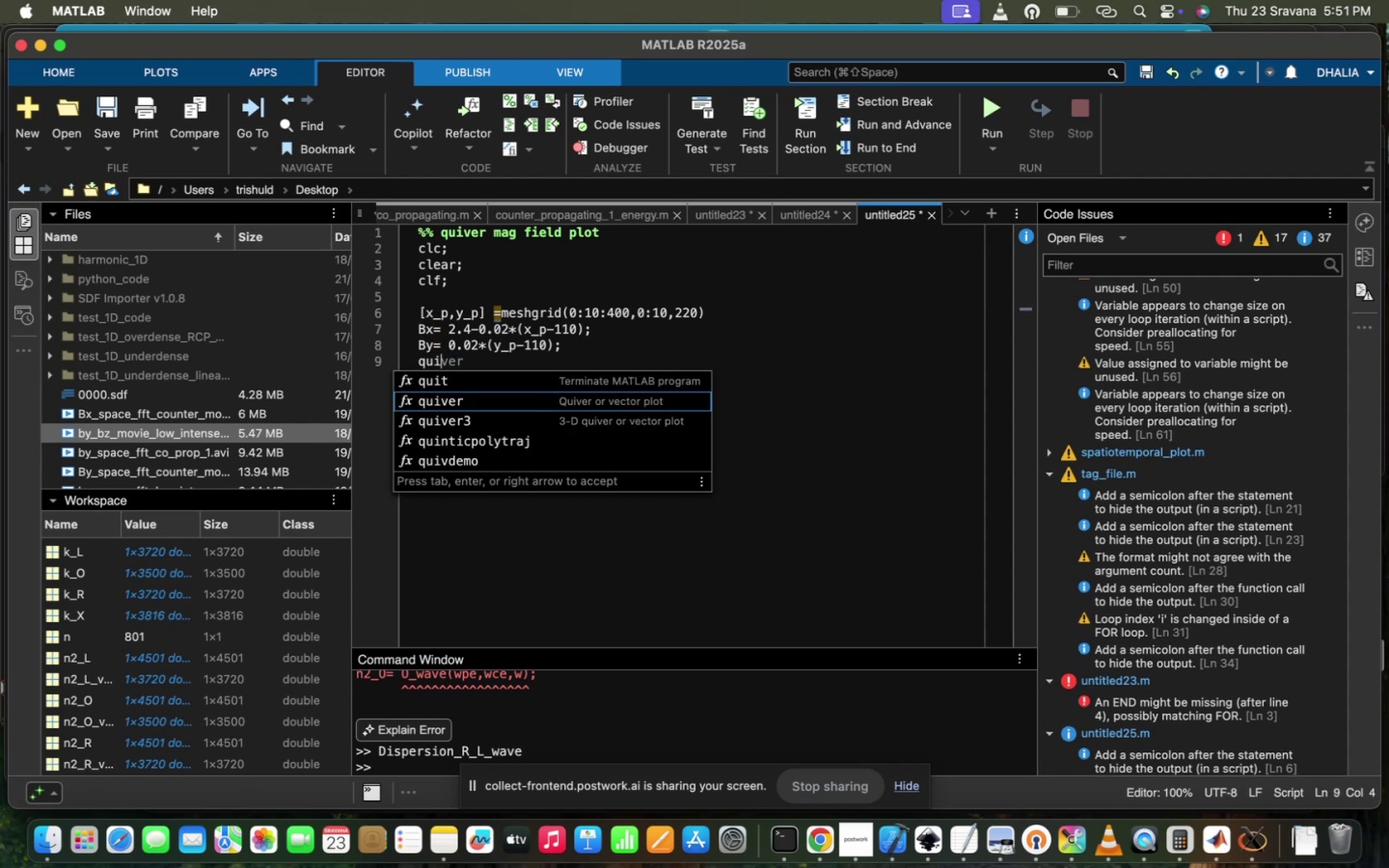 
key(Enter)
 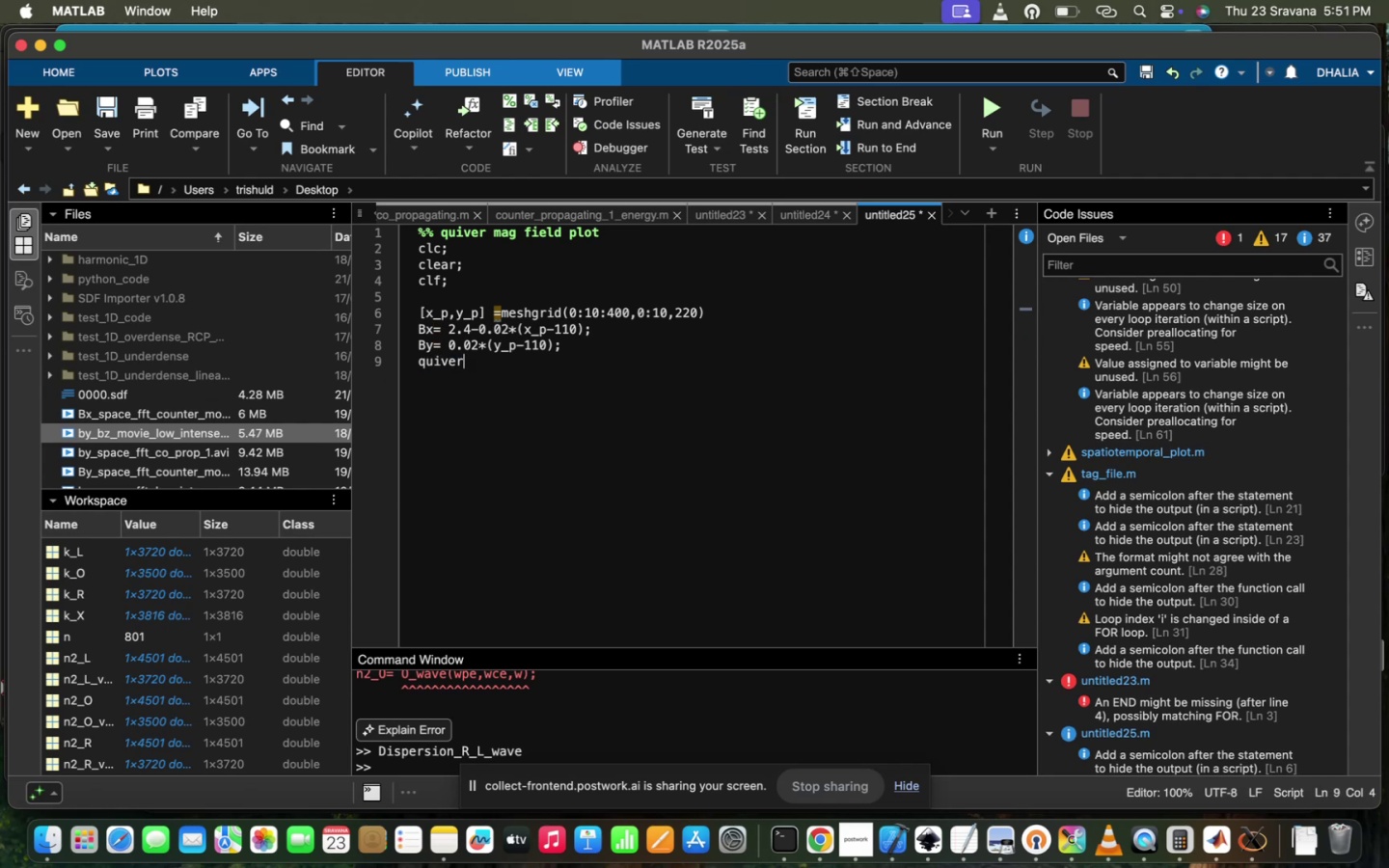 
type((x_)
key(Tab)
type(,y_)
key(Tab)
type(, B)
 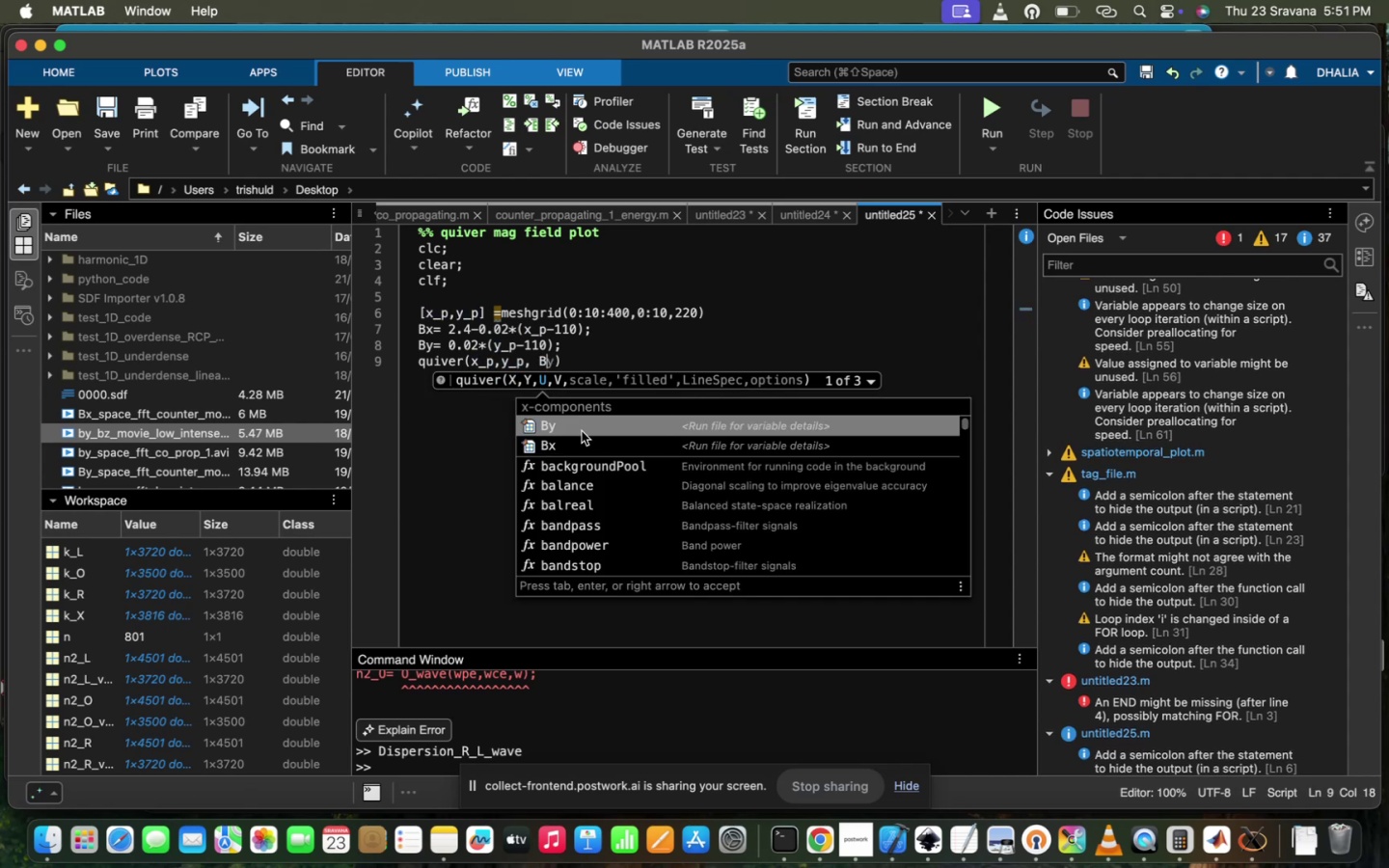 
left_click([570, 446])
 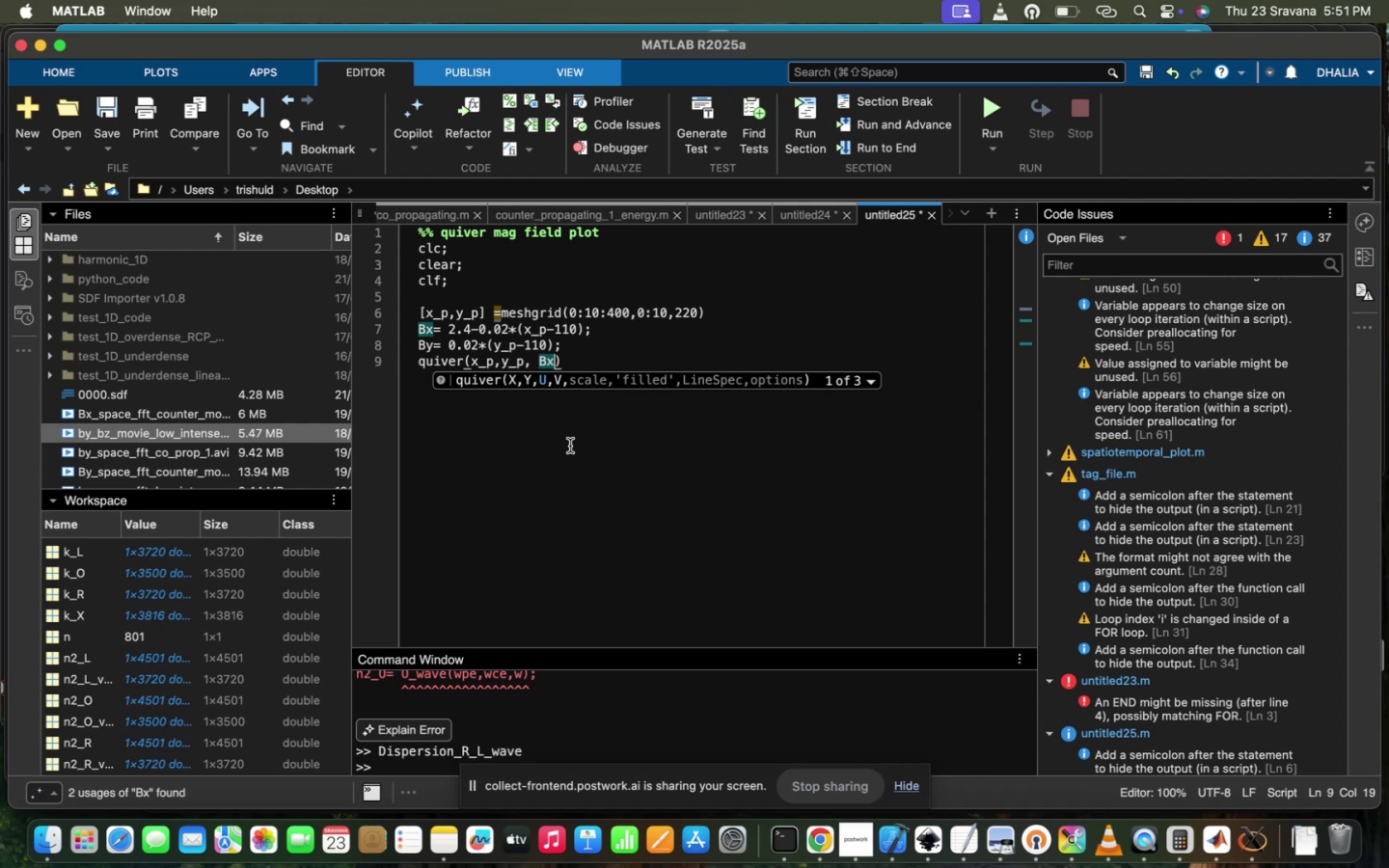 
key(Comma)
 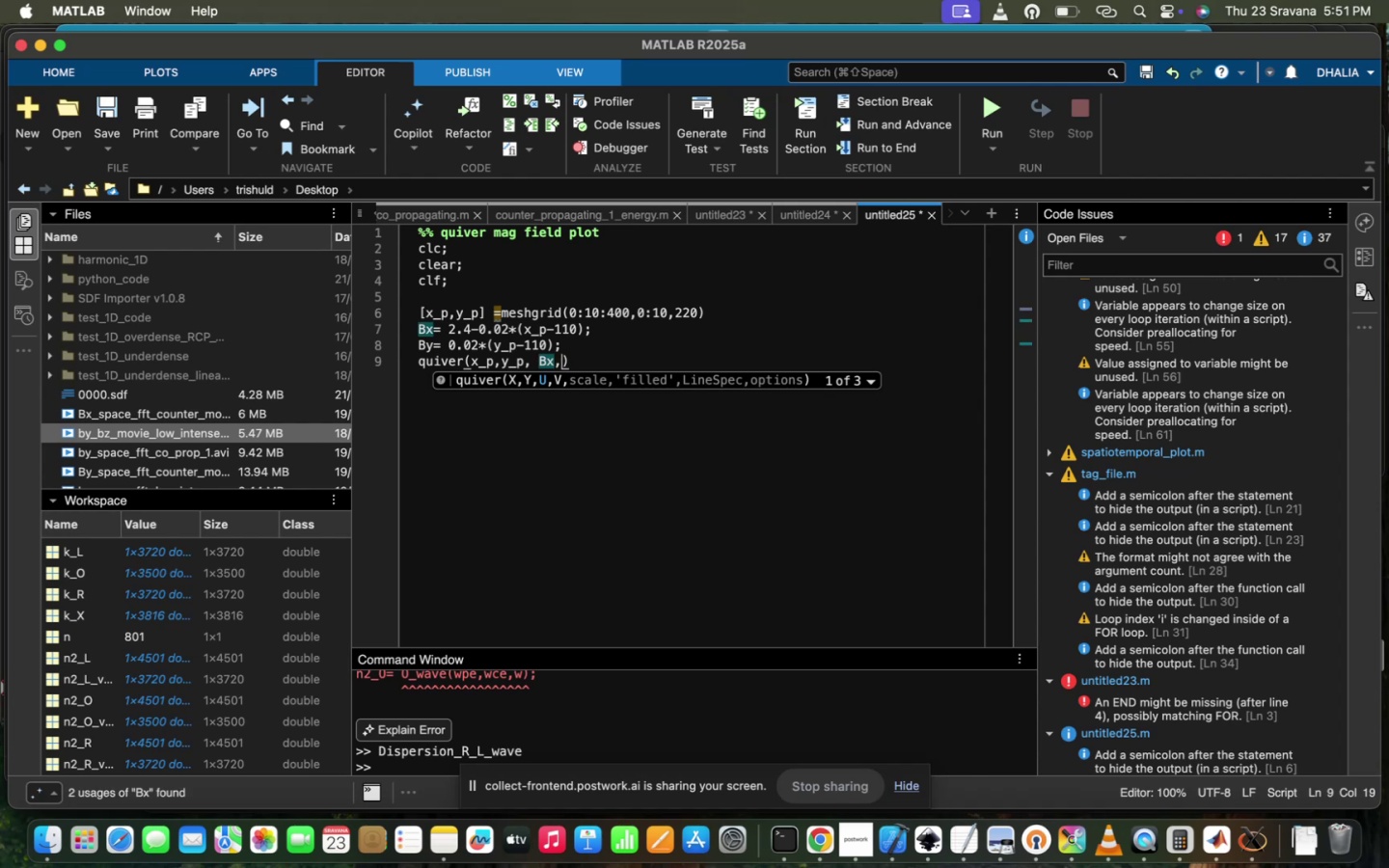 
key(B)
 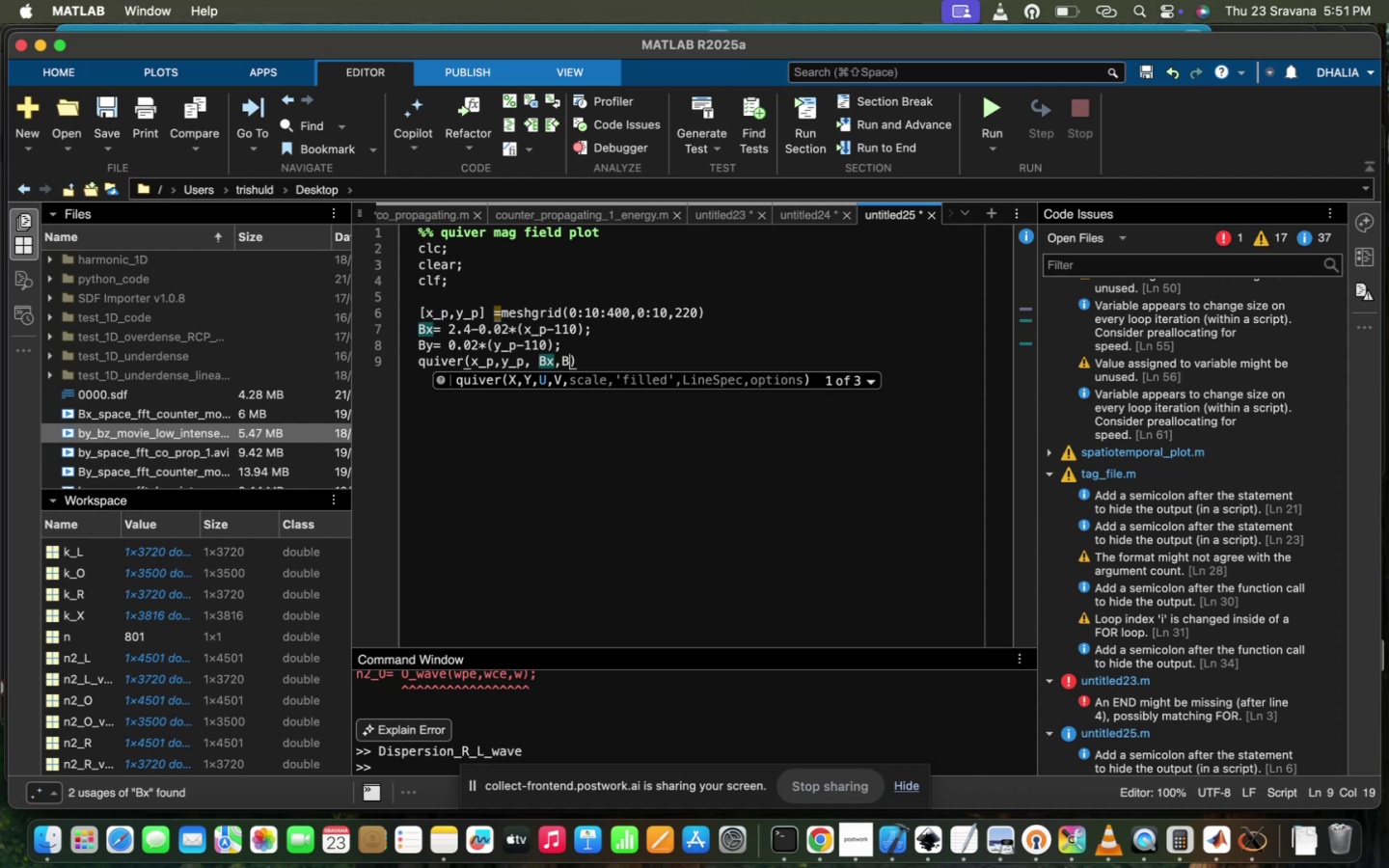 
key(CapsLock)
 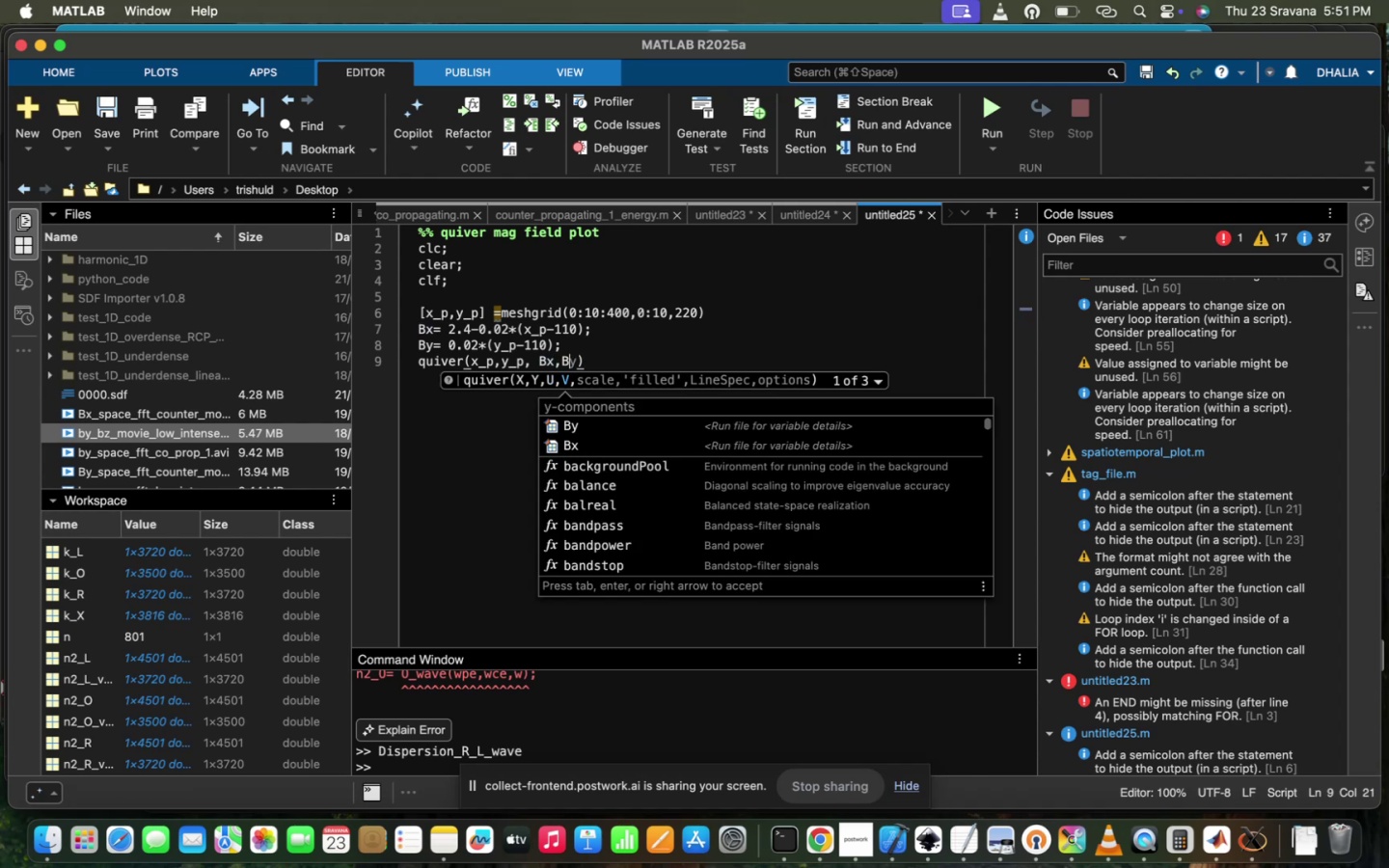 
key(Tab)
 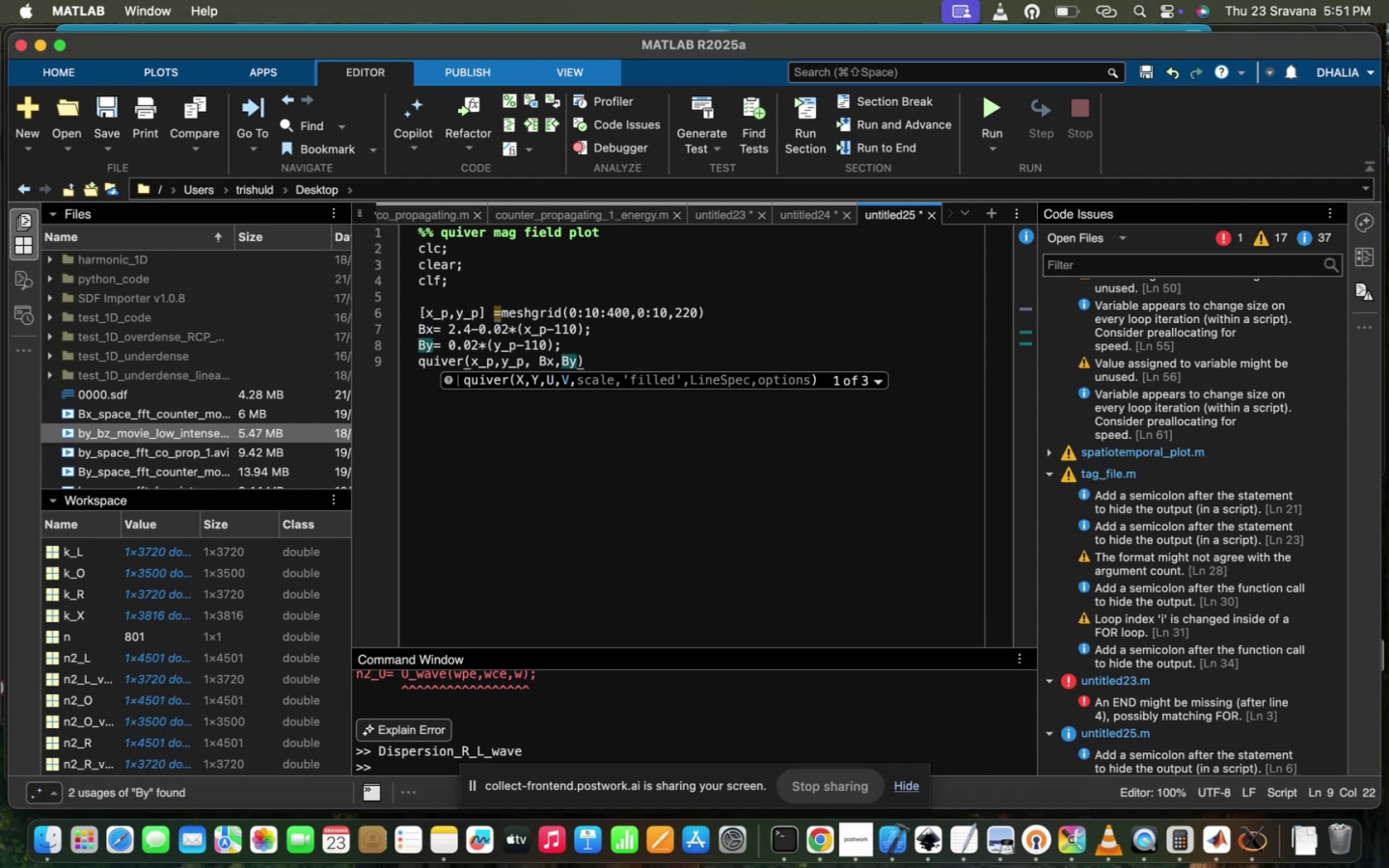 
key(Comma)
 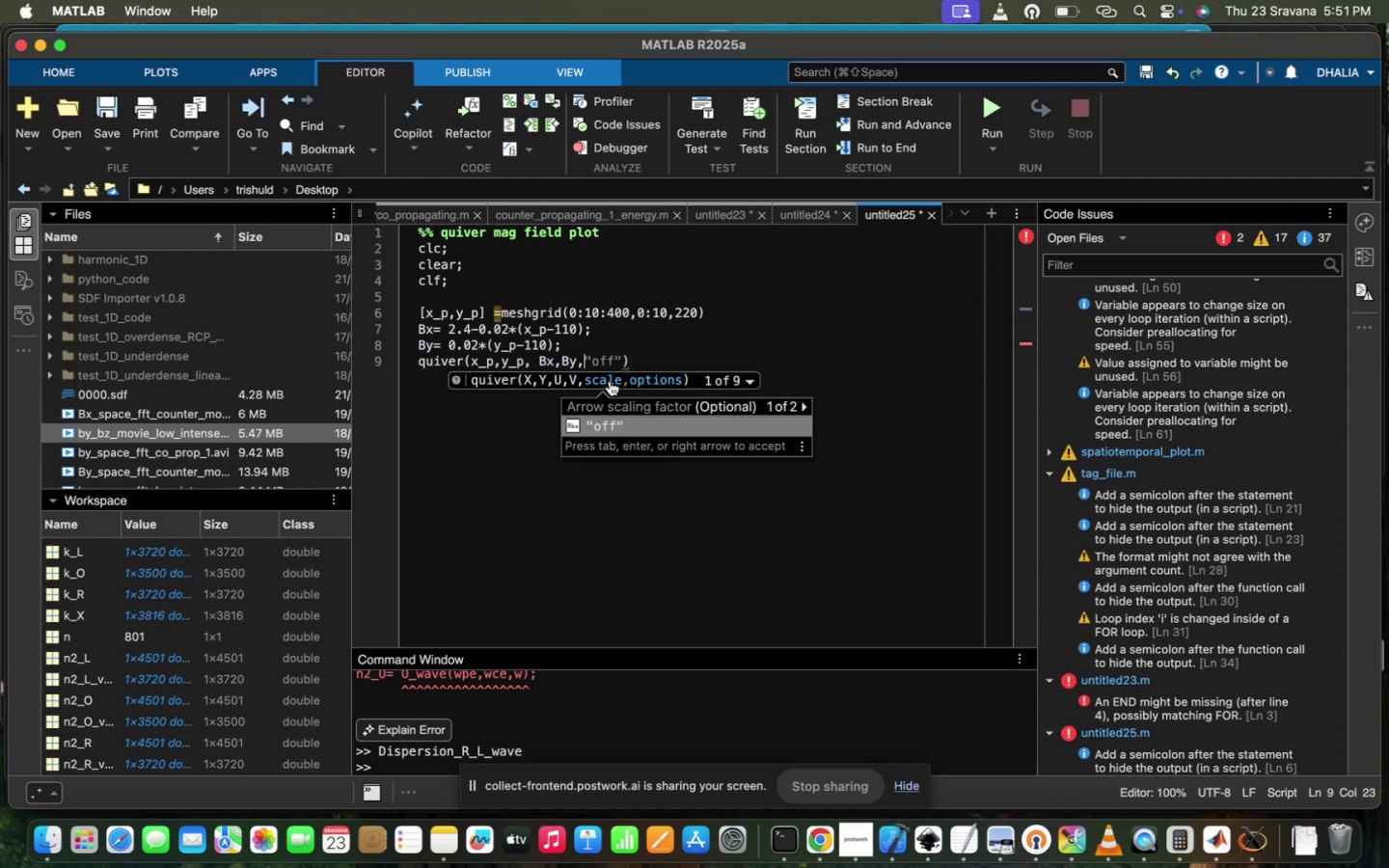 
left_click([605, 436])
 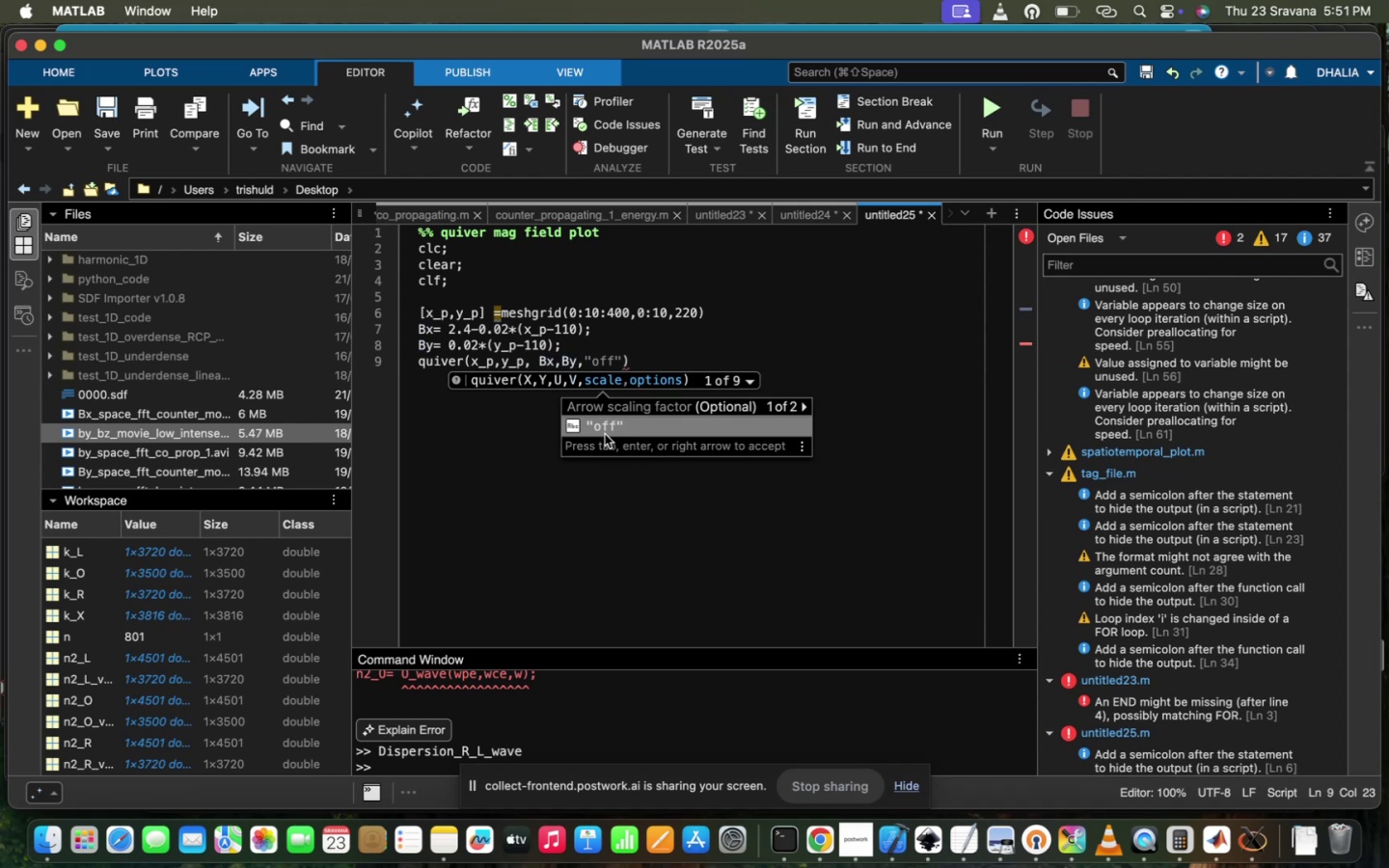 
left_click([610, 428])
 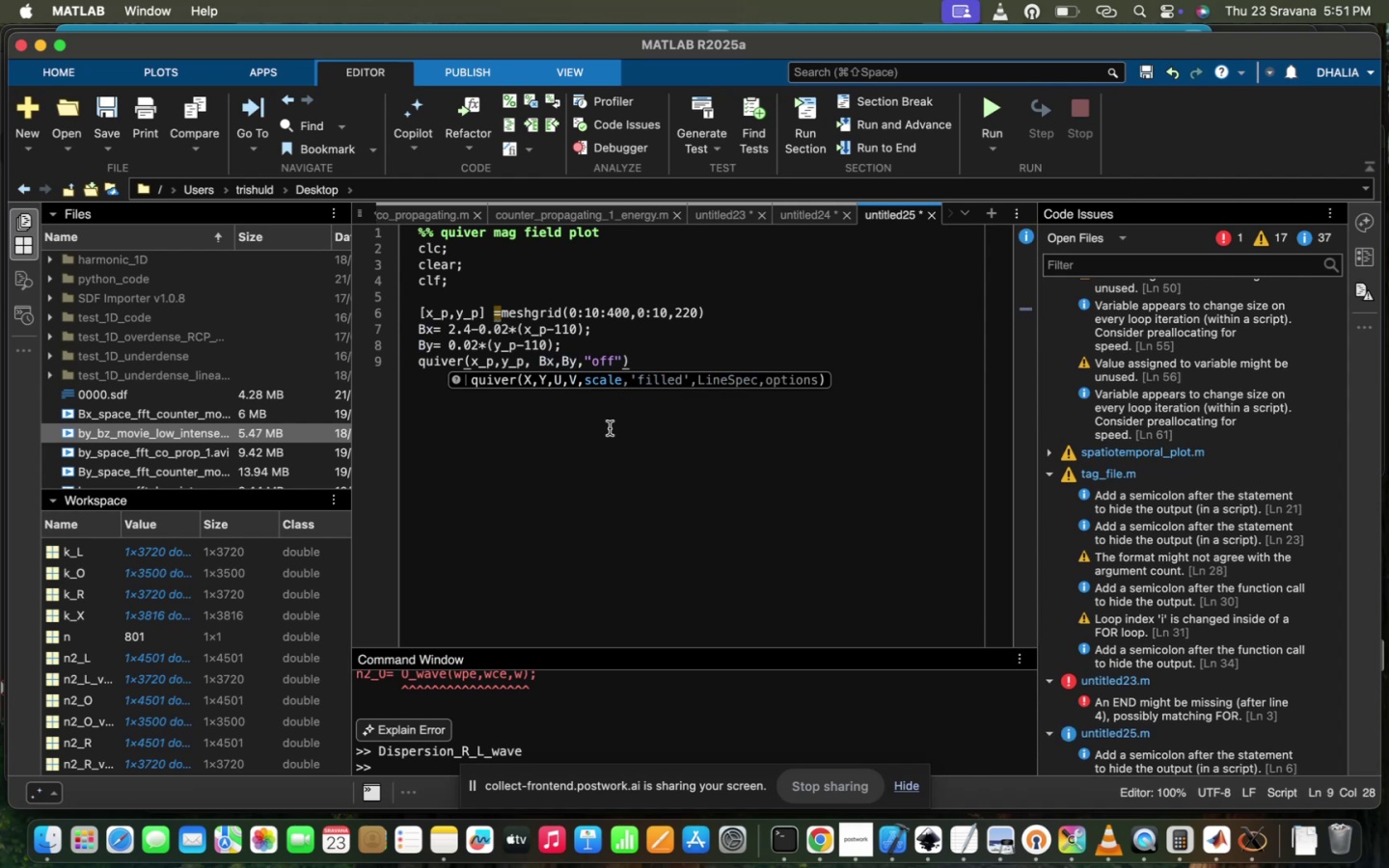 
key(Comma)
 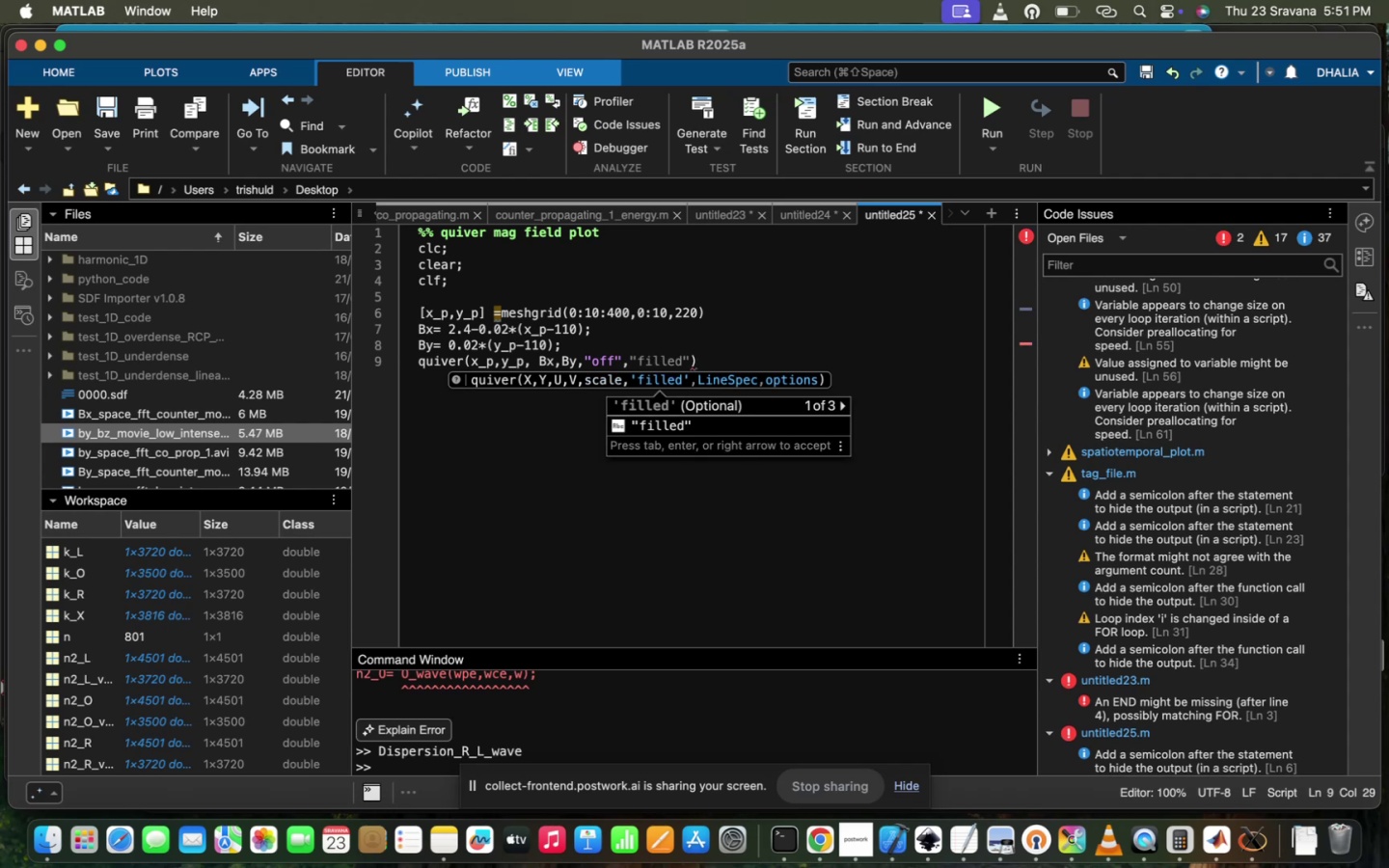 
key(Tab)
 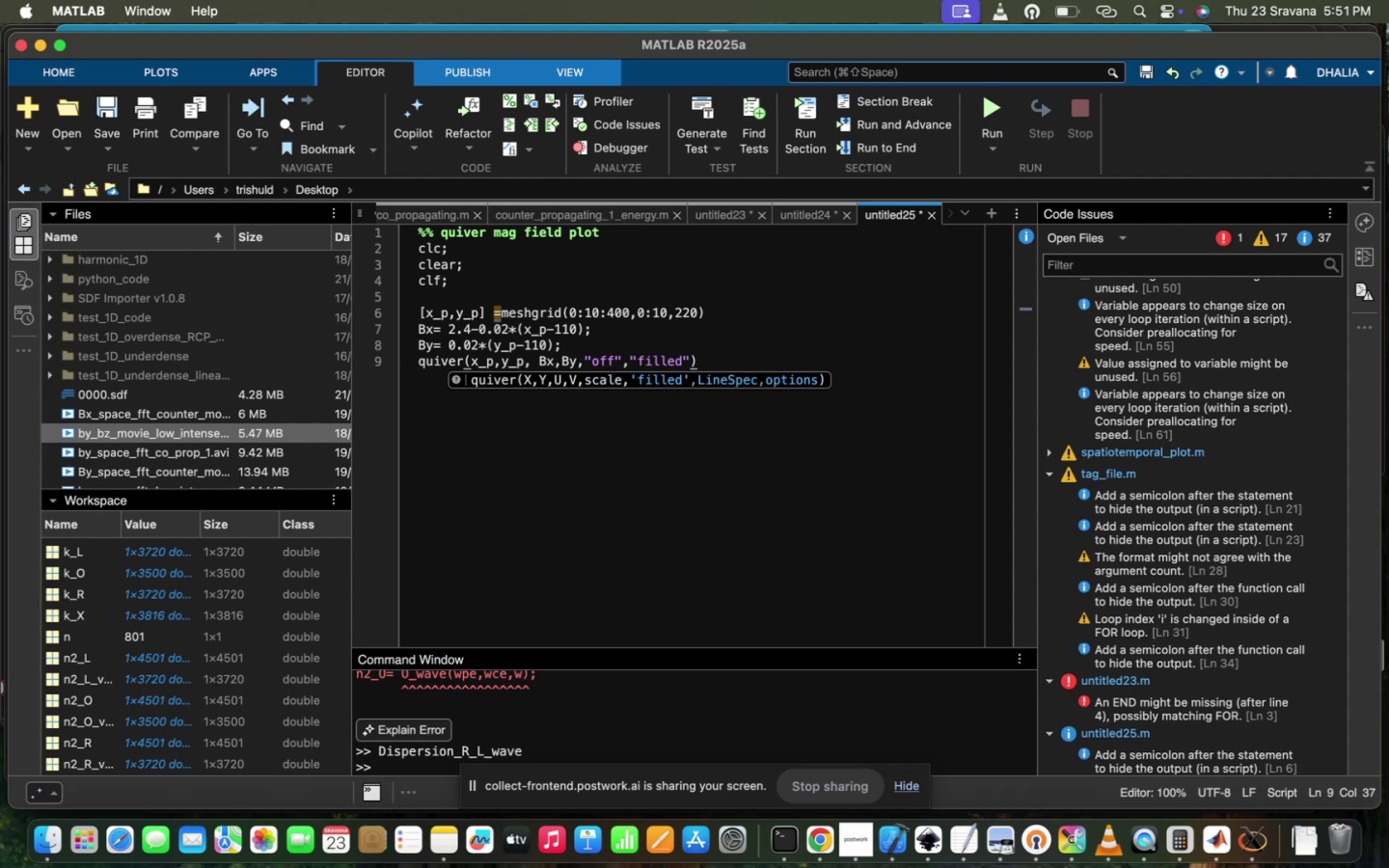 
key(Comma)
 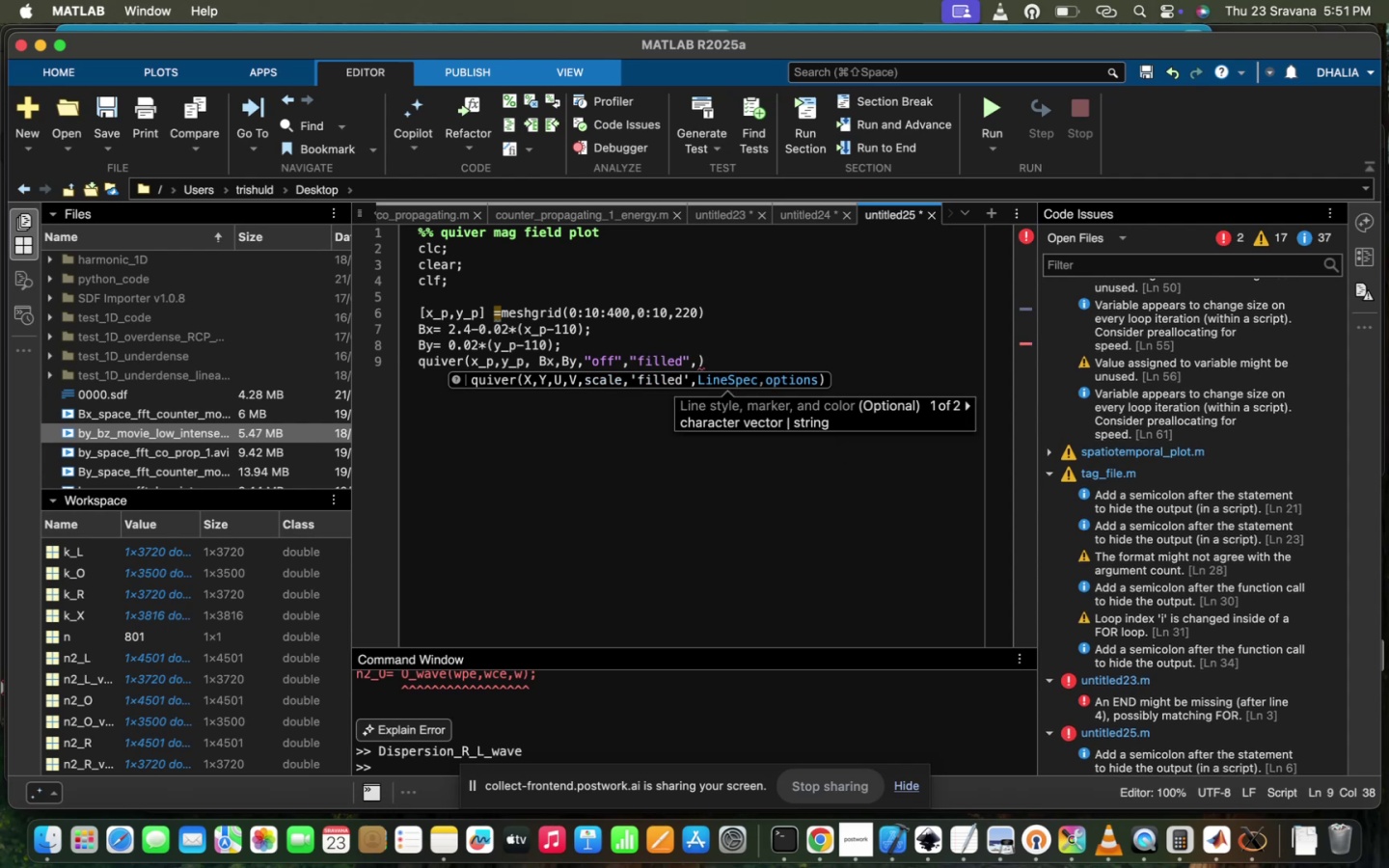 
key(Tab)
 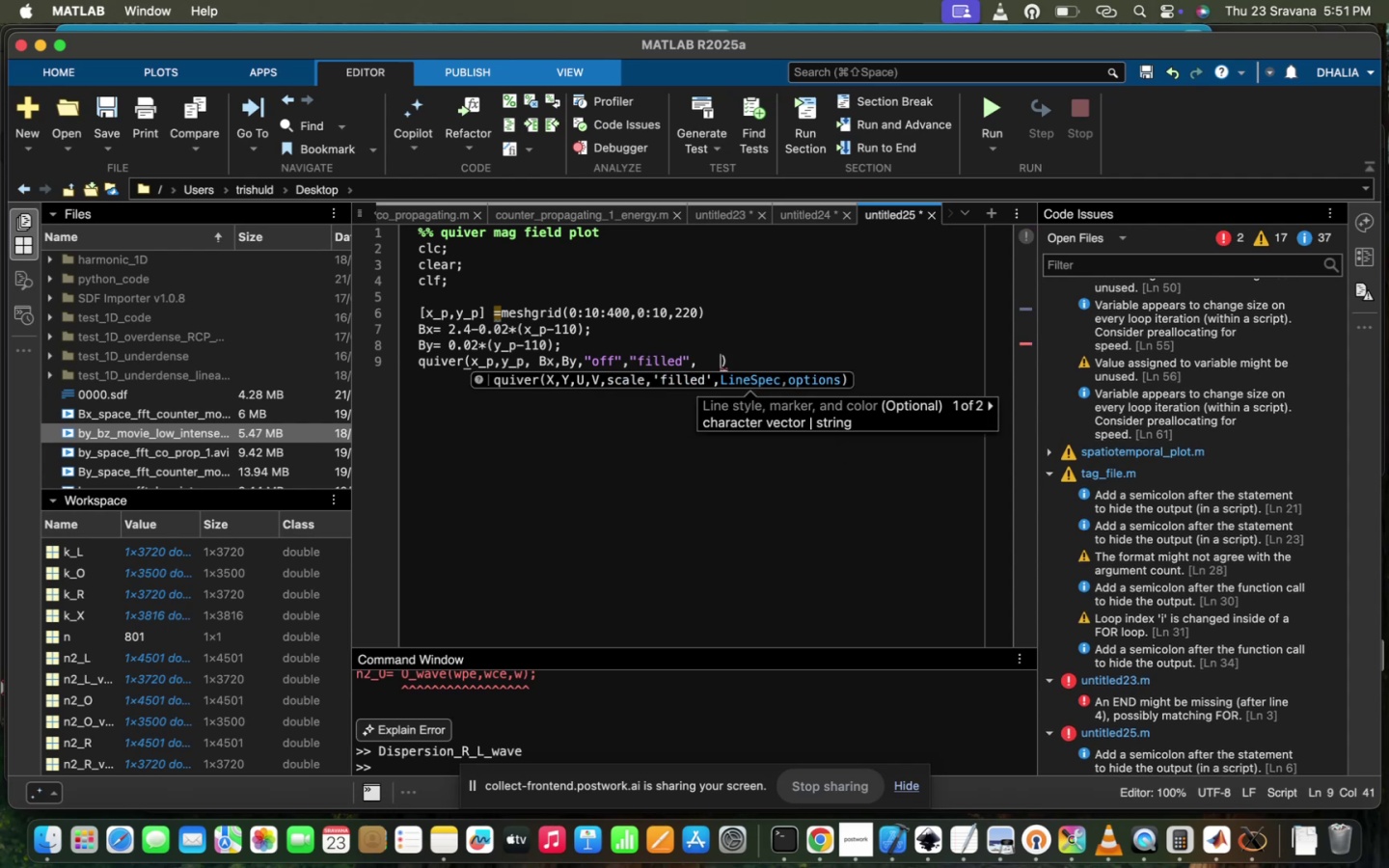 
key(Backspace)
 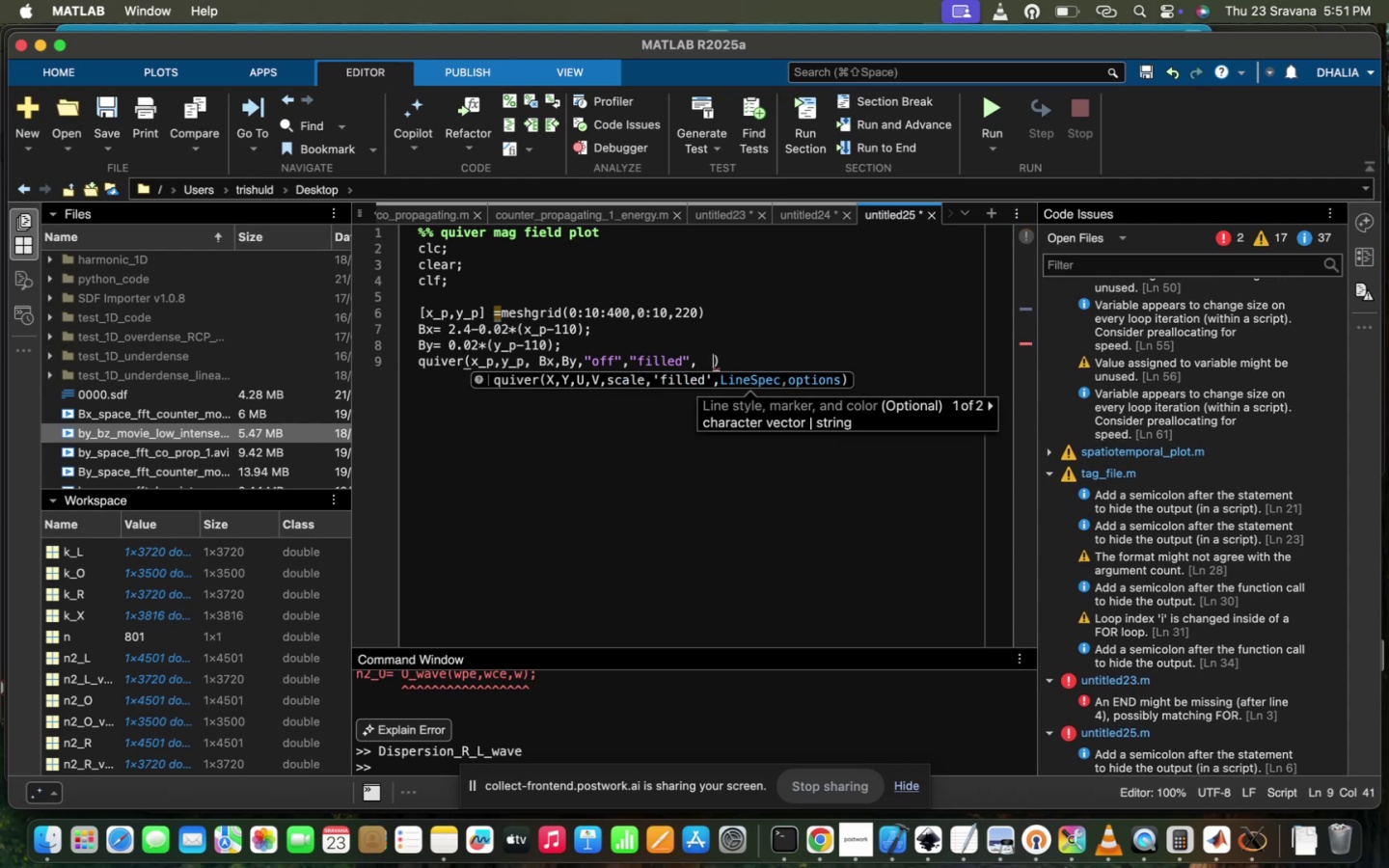 
key(Backspace)
 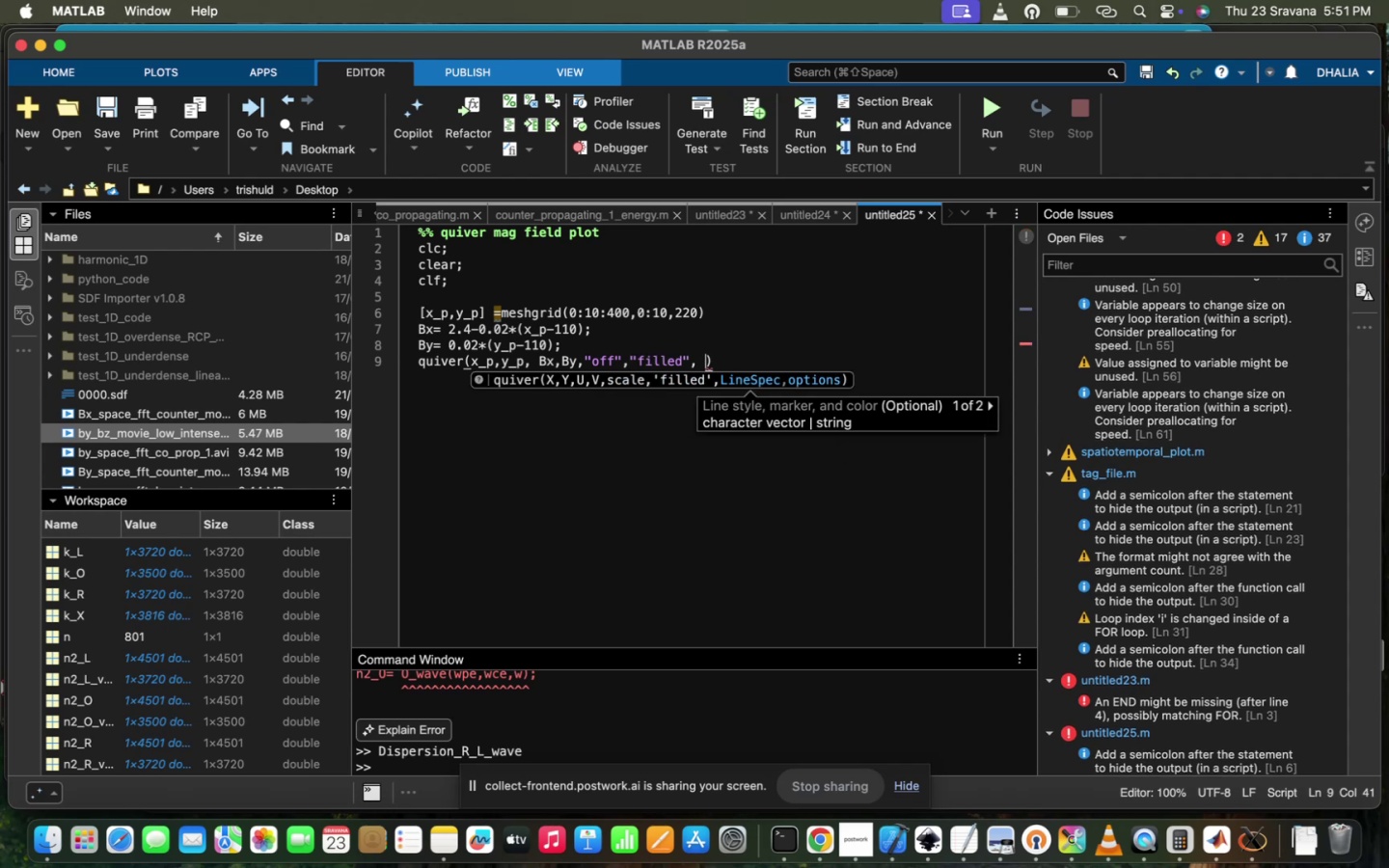 
key(Backspace)
 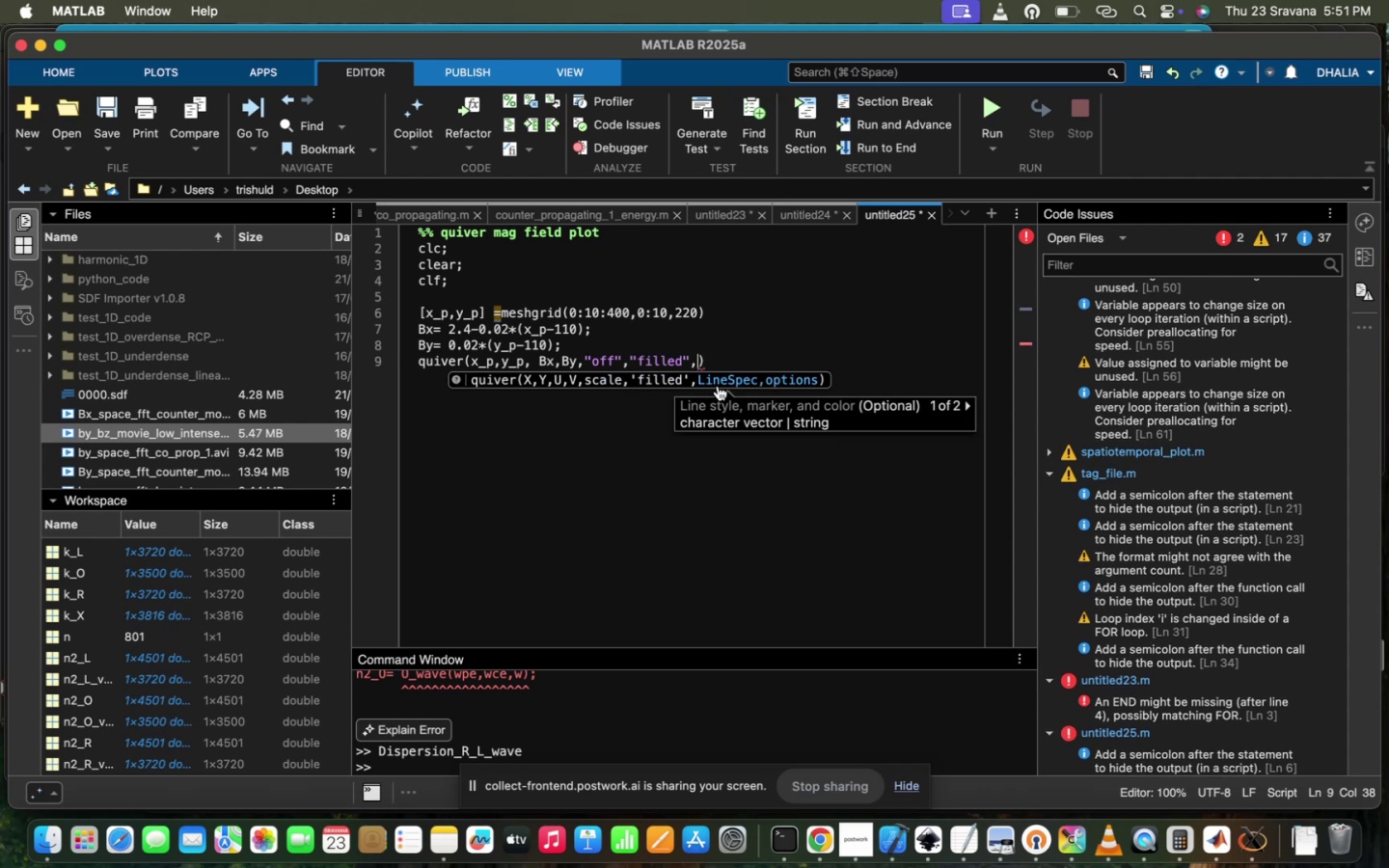 
left_click([728, 381])
 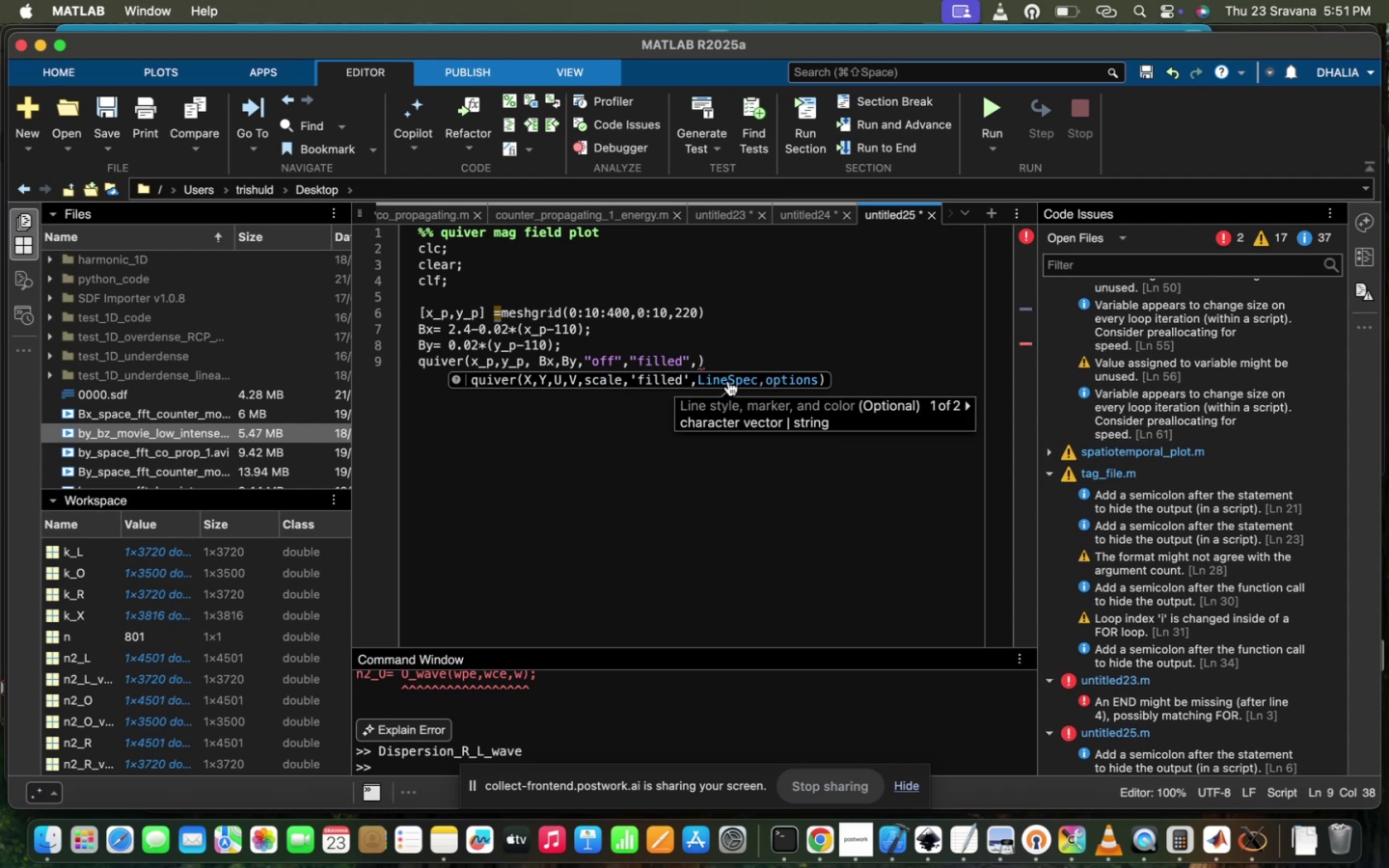 
left_click([728, 381])
 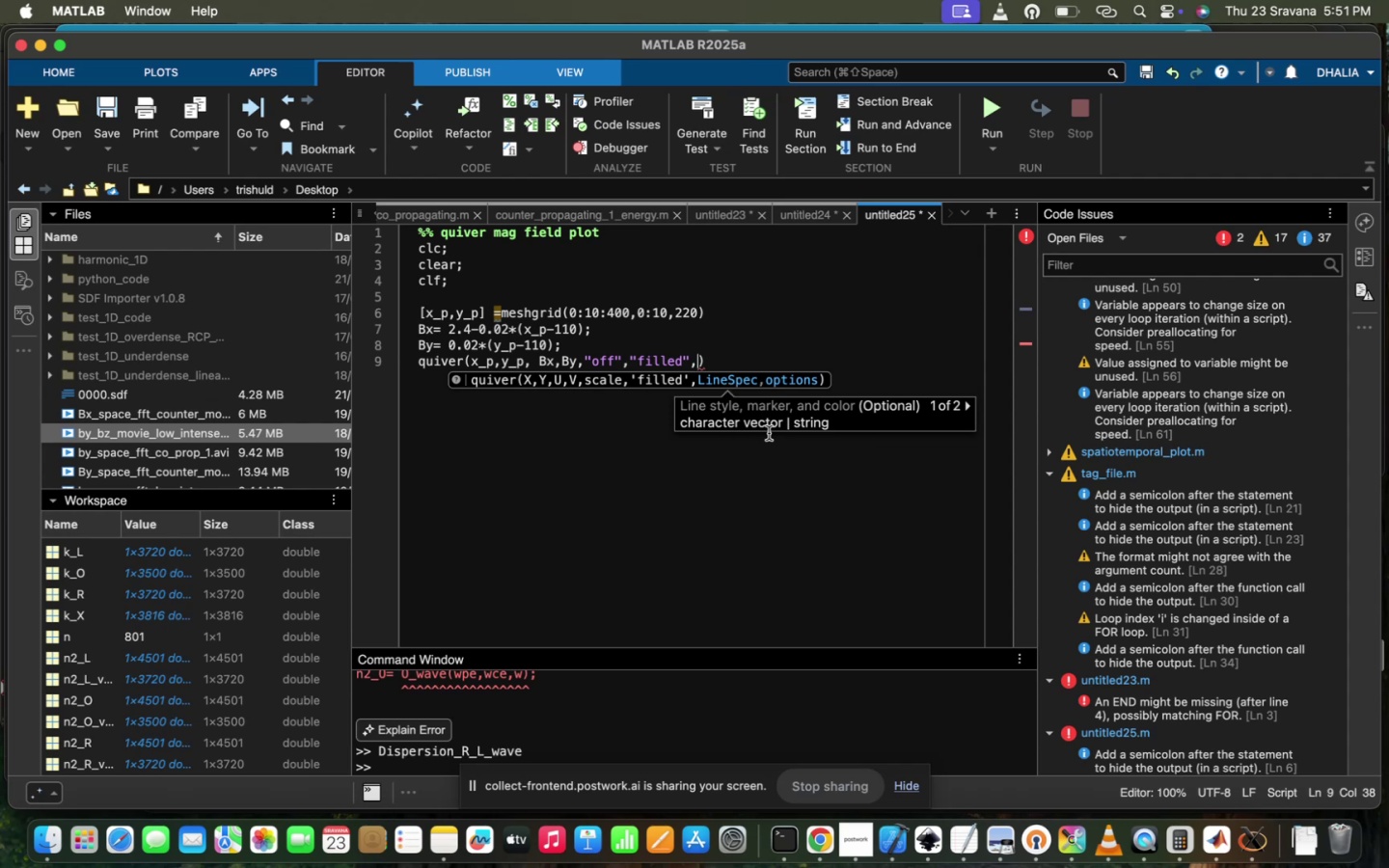 
left_click([797, 375])
 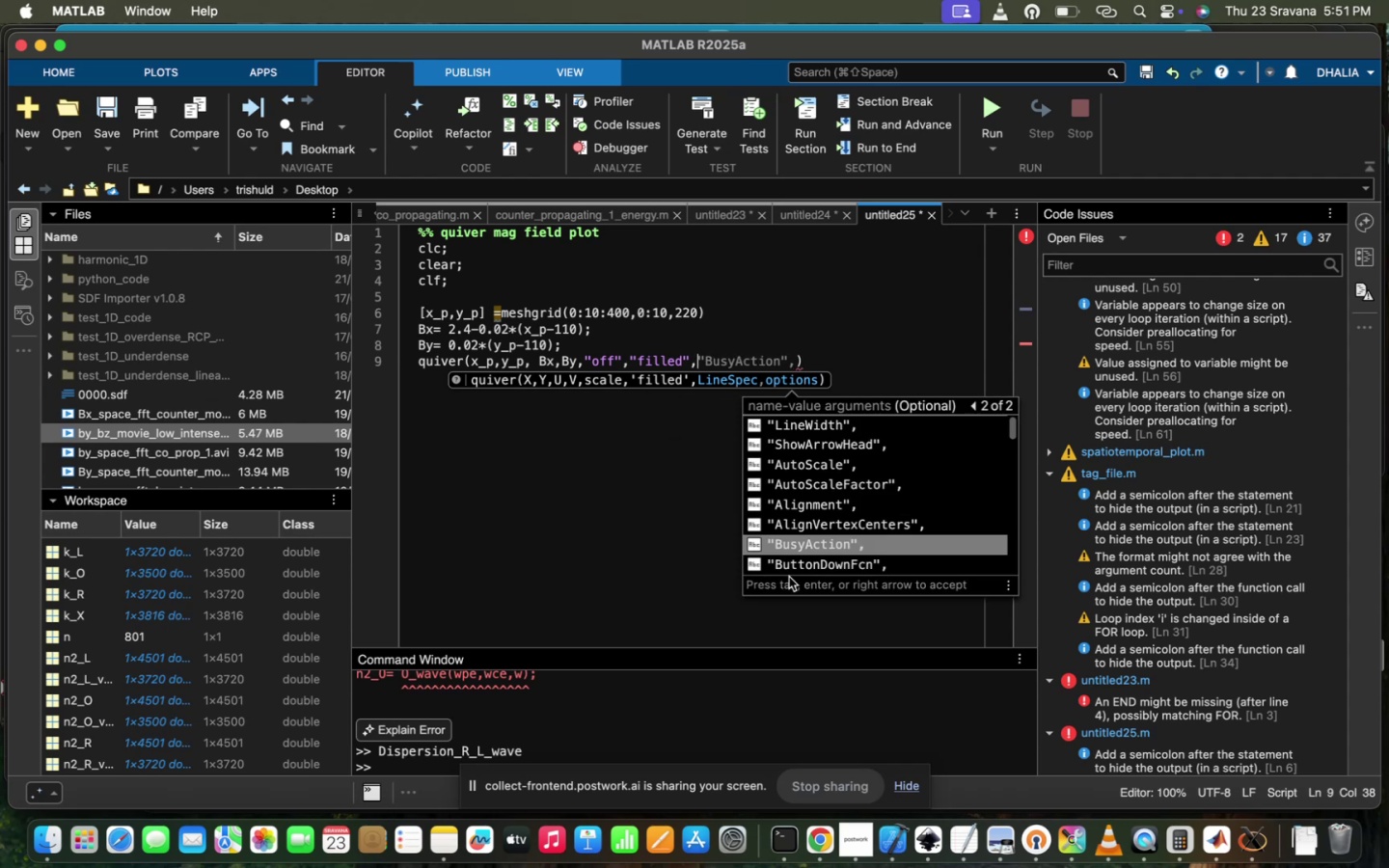 
left_click([846, 426])
 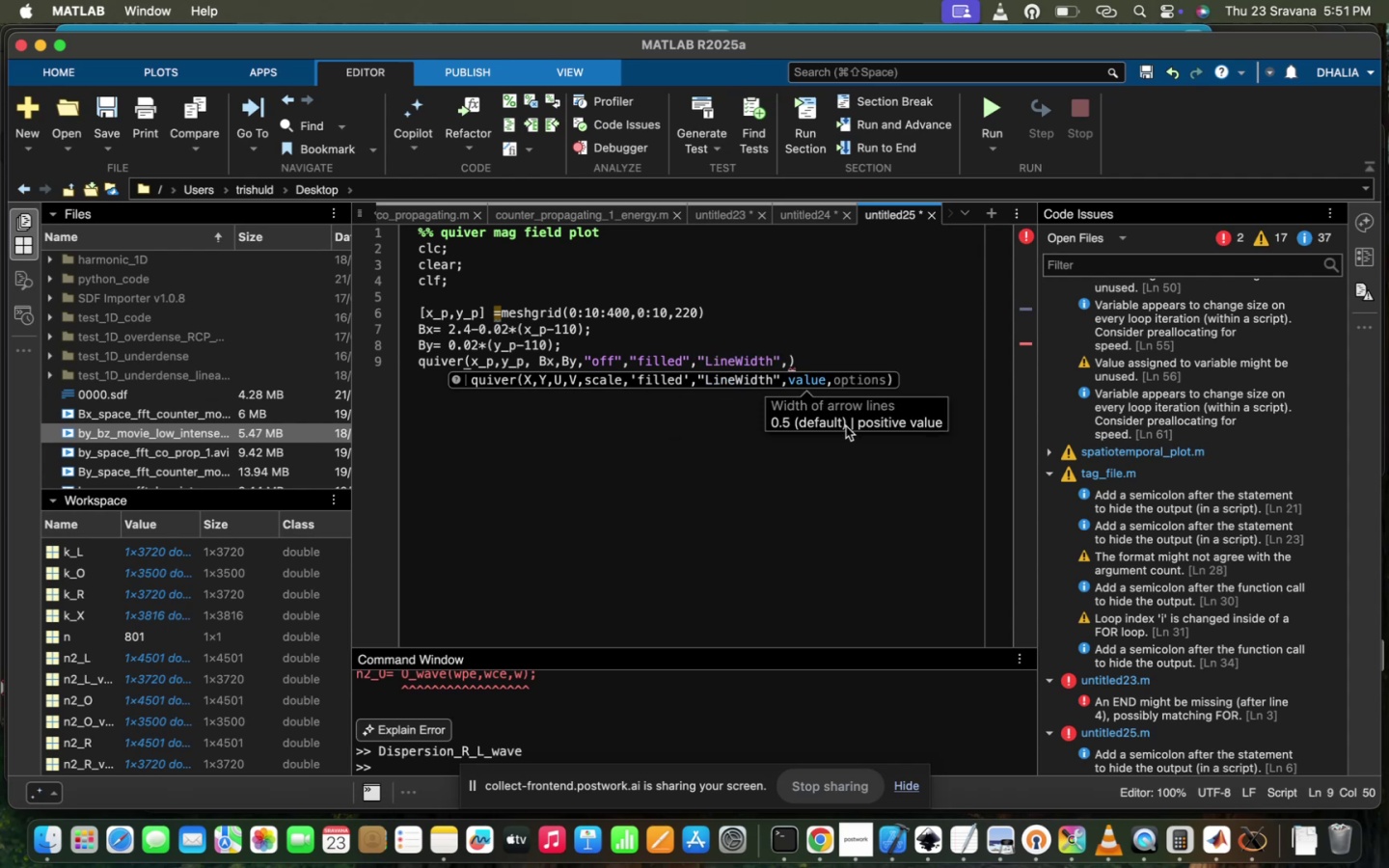 
key(3)
 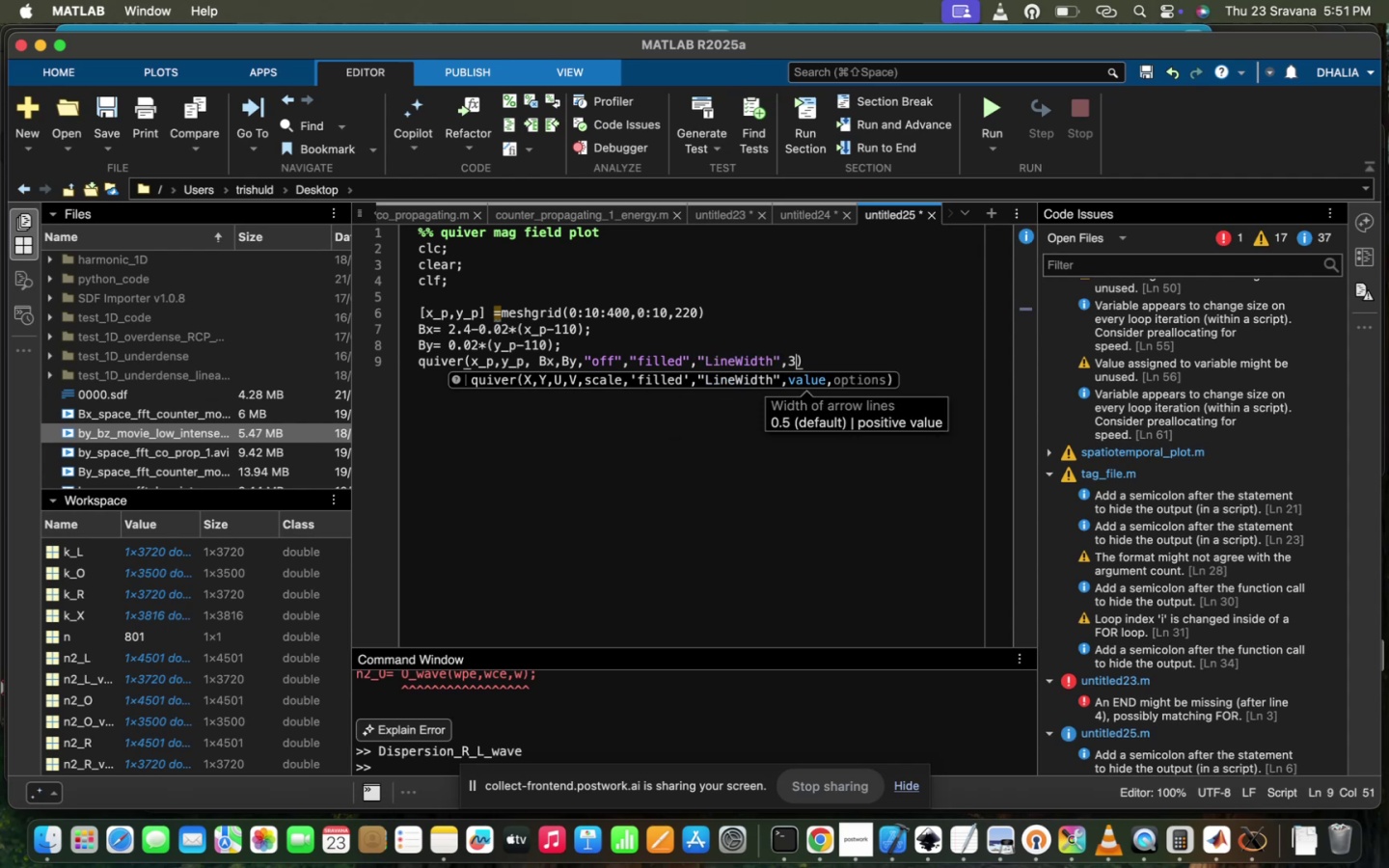 
key(Comma)
 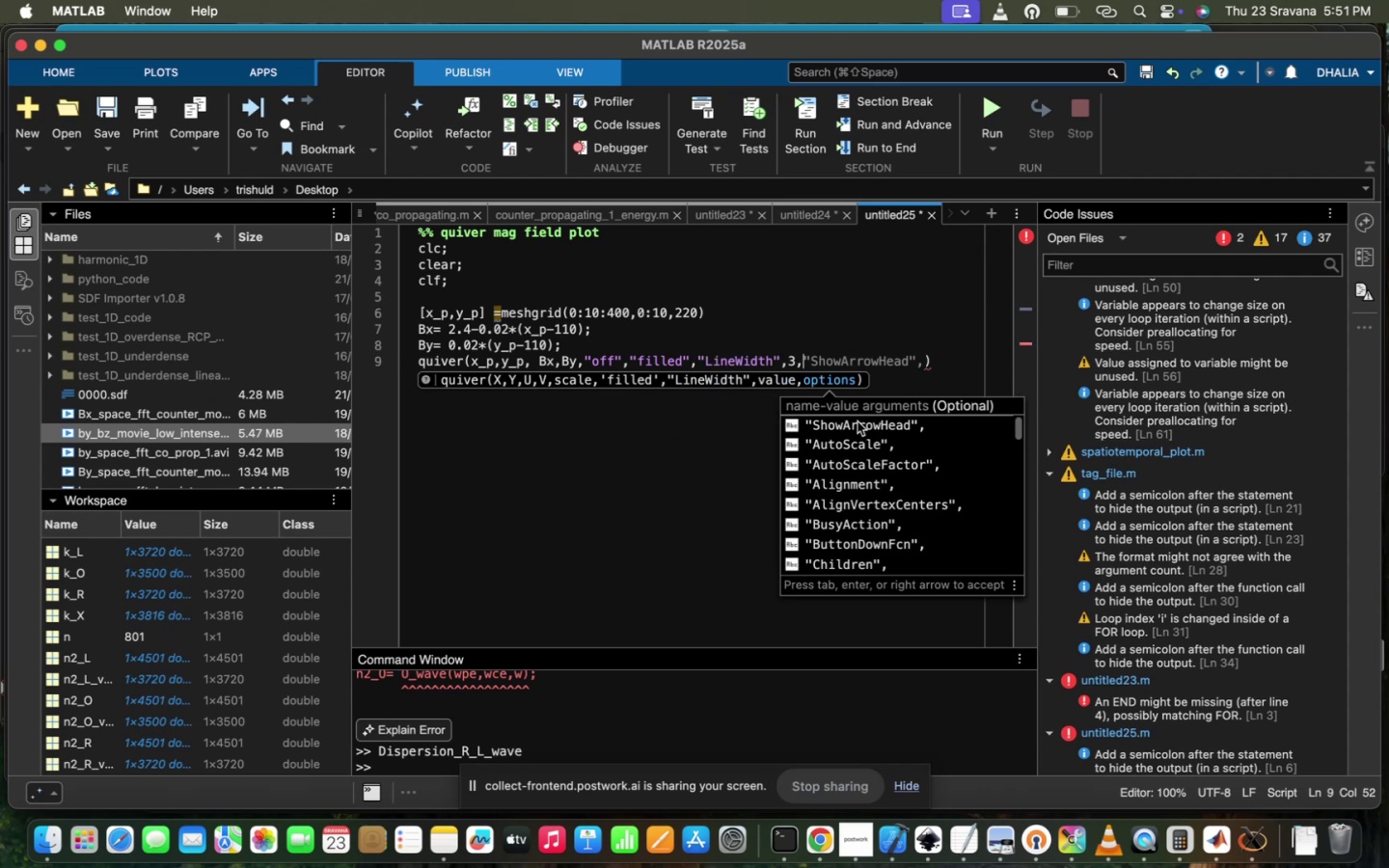 
mouse_move([948, 455])
 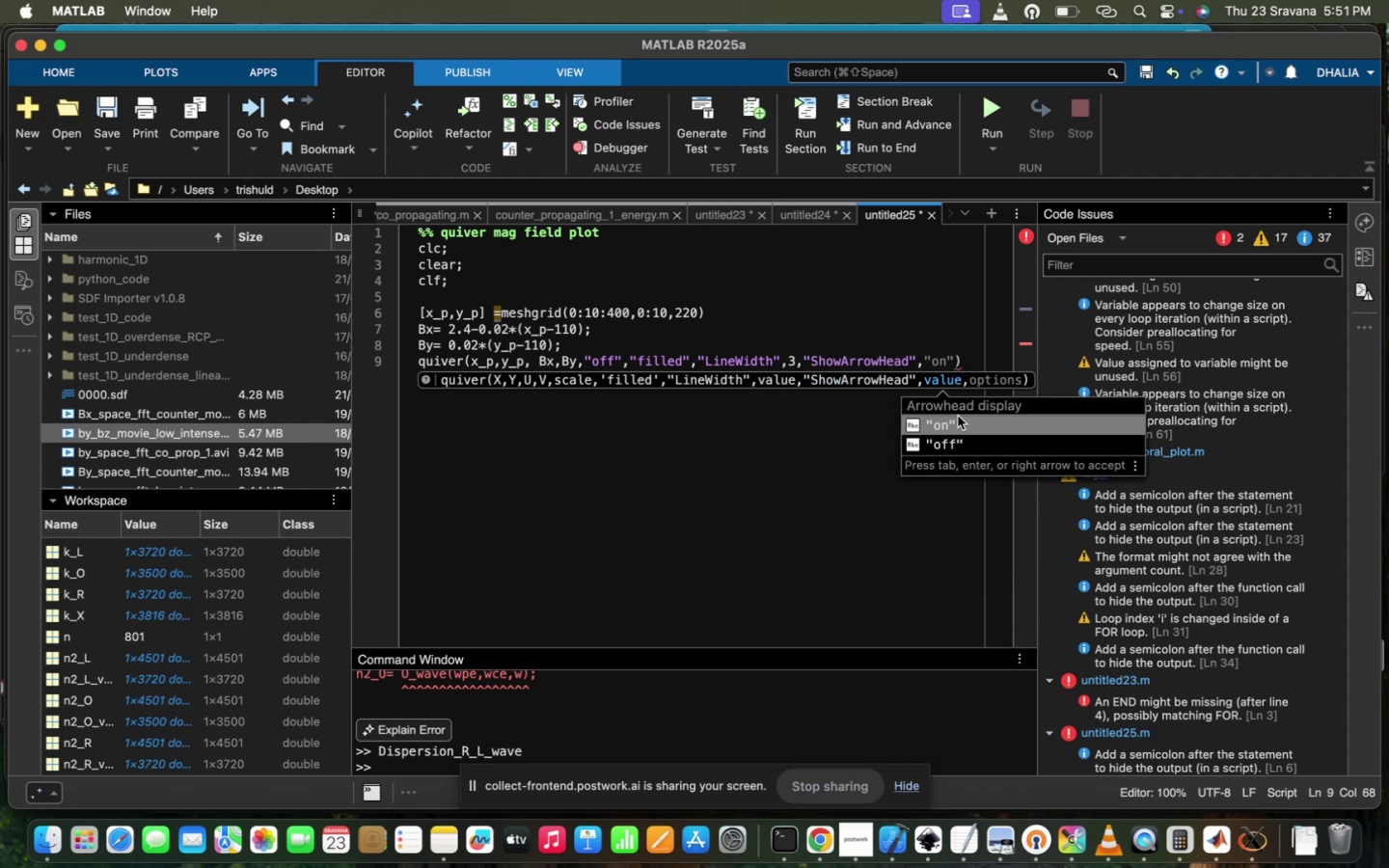 
left_click([957, 417])
 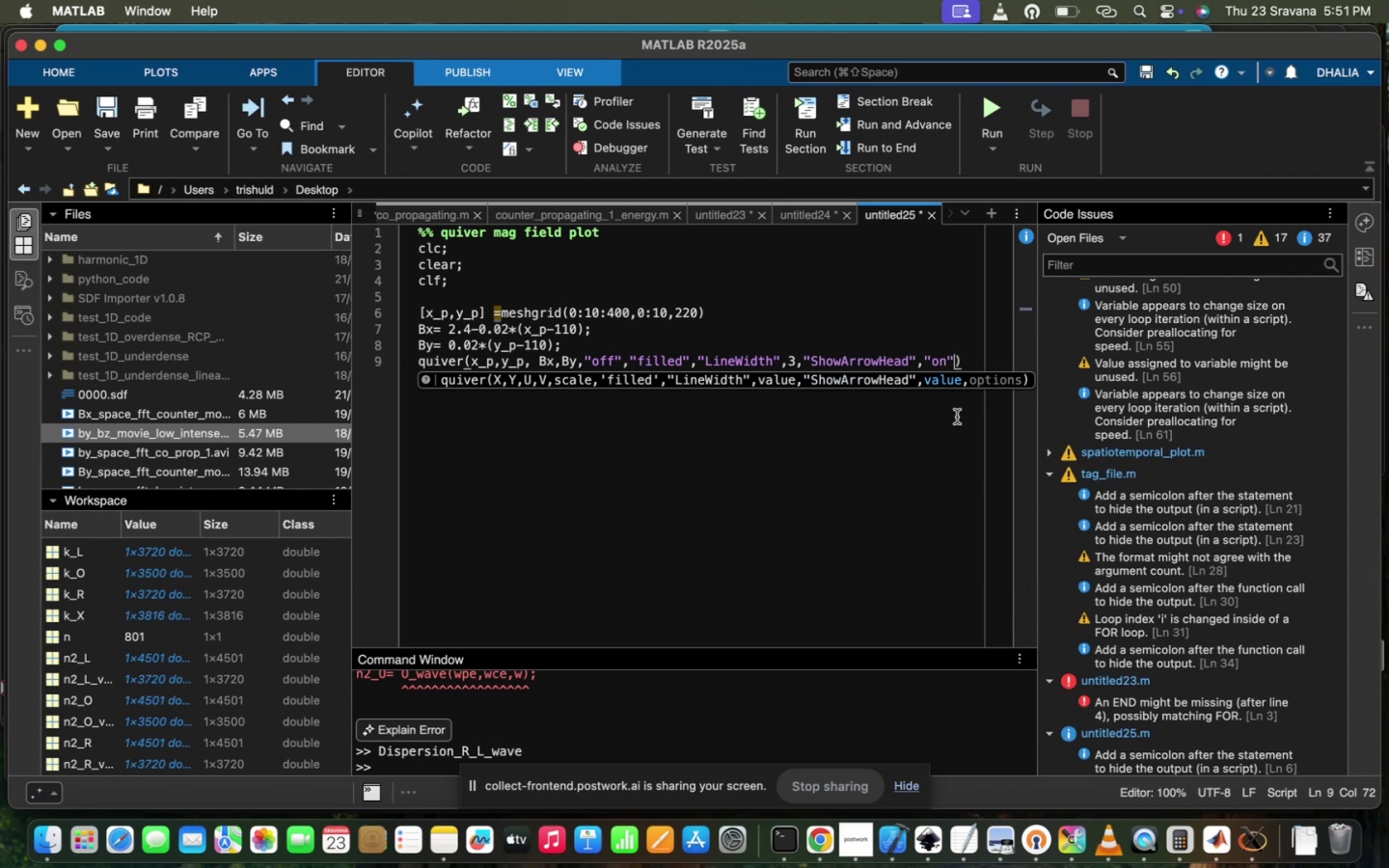 
key(Comma)
 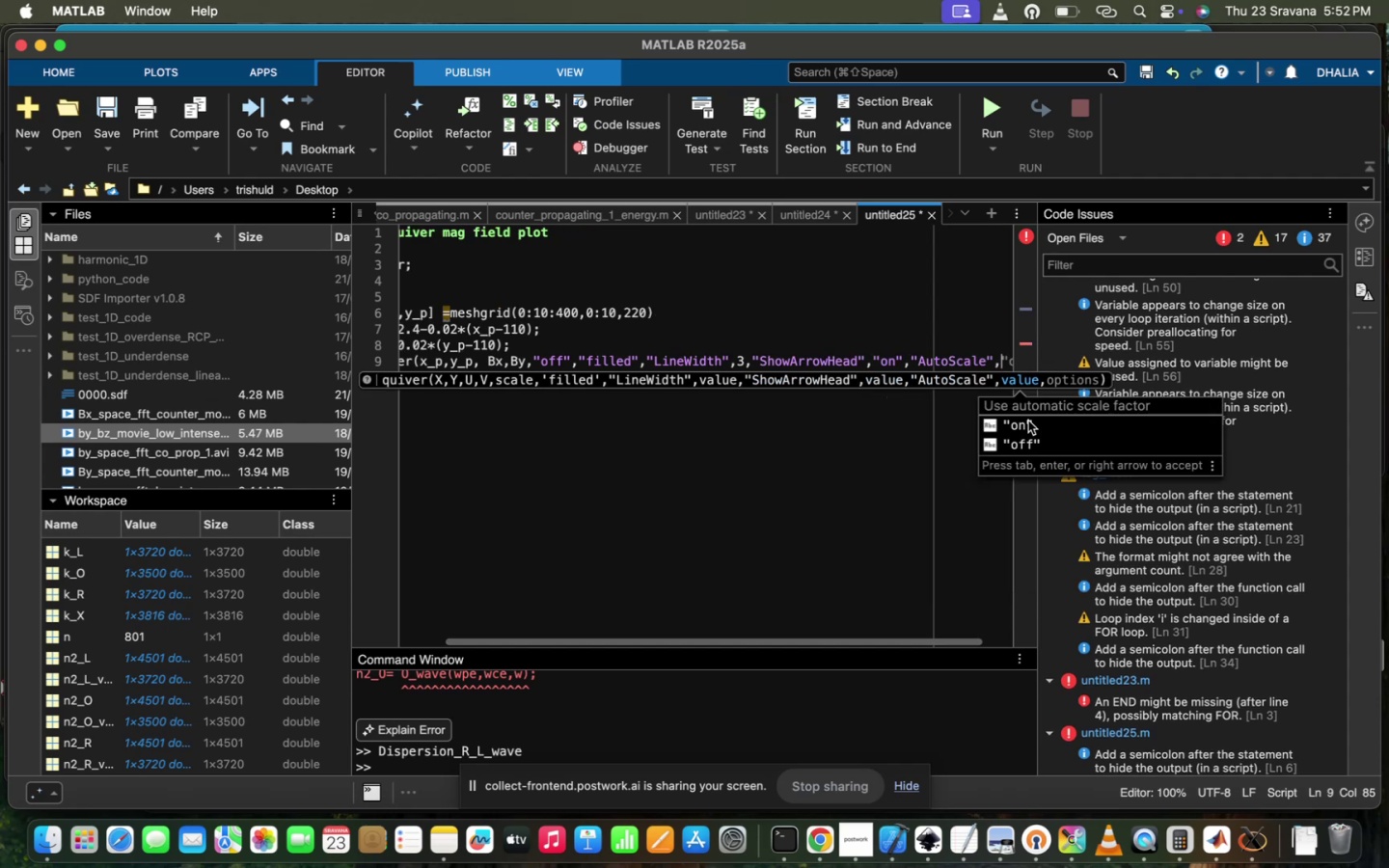 
left_click([1047, 423])
 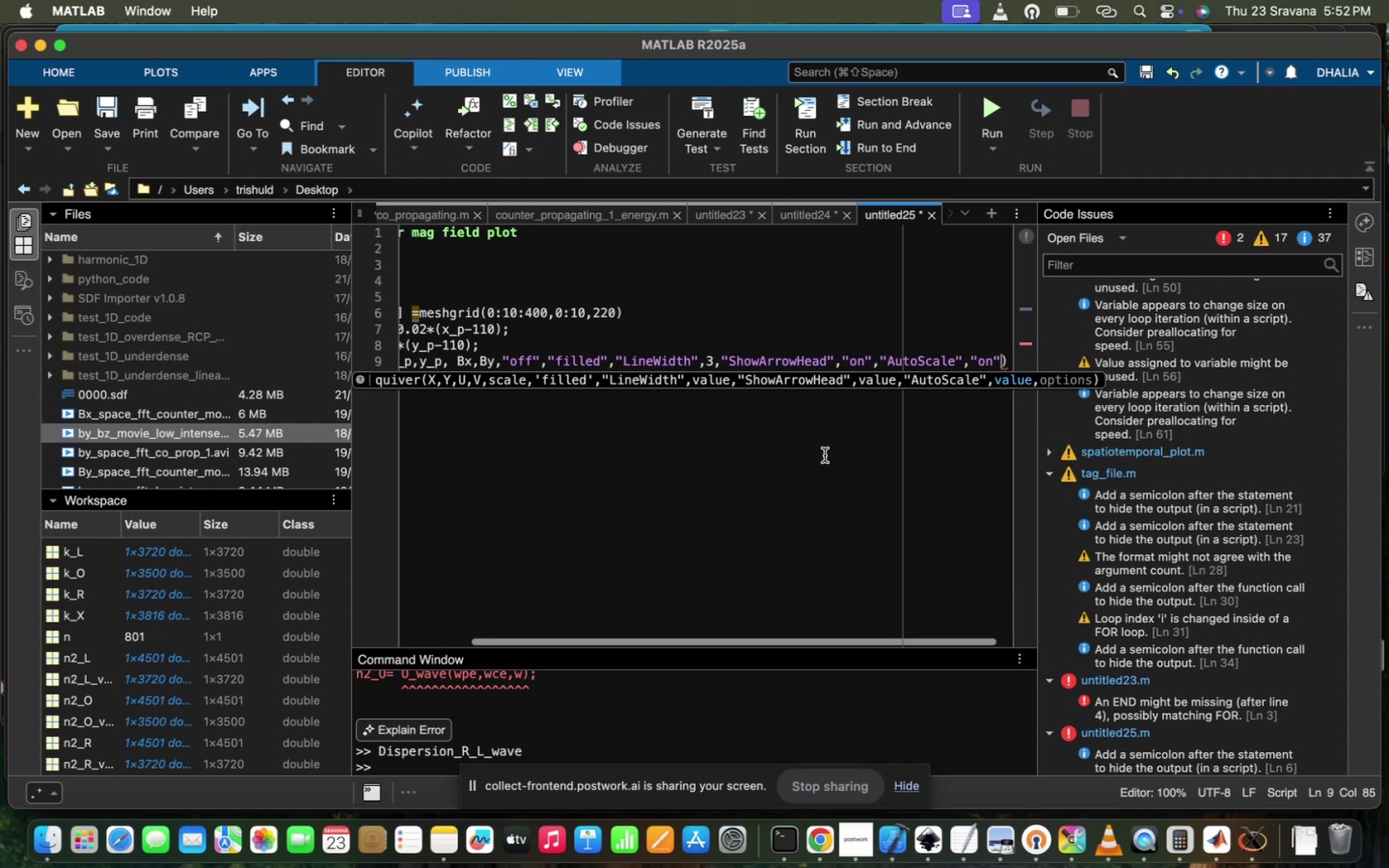 
left_click([825, 455])
 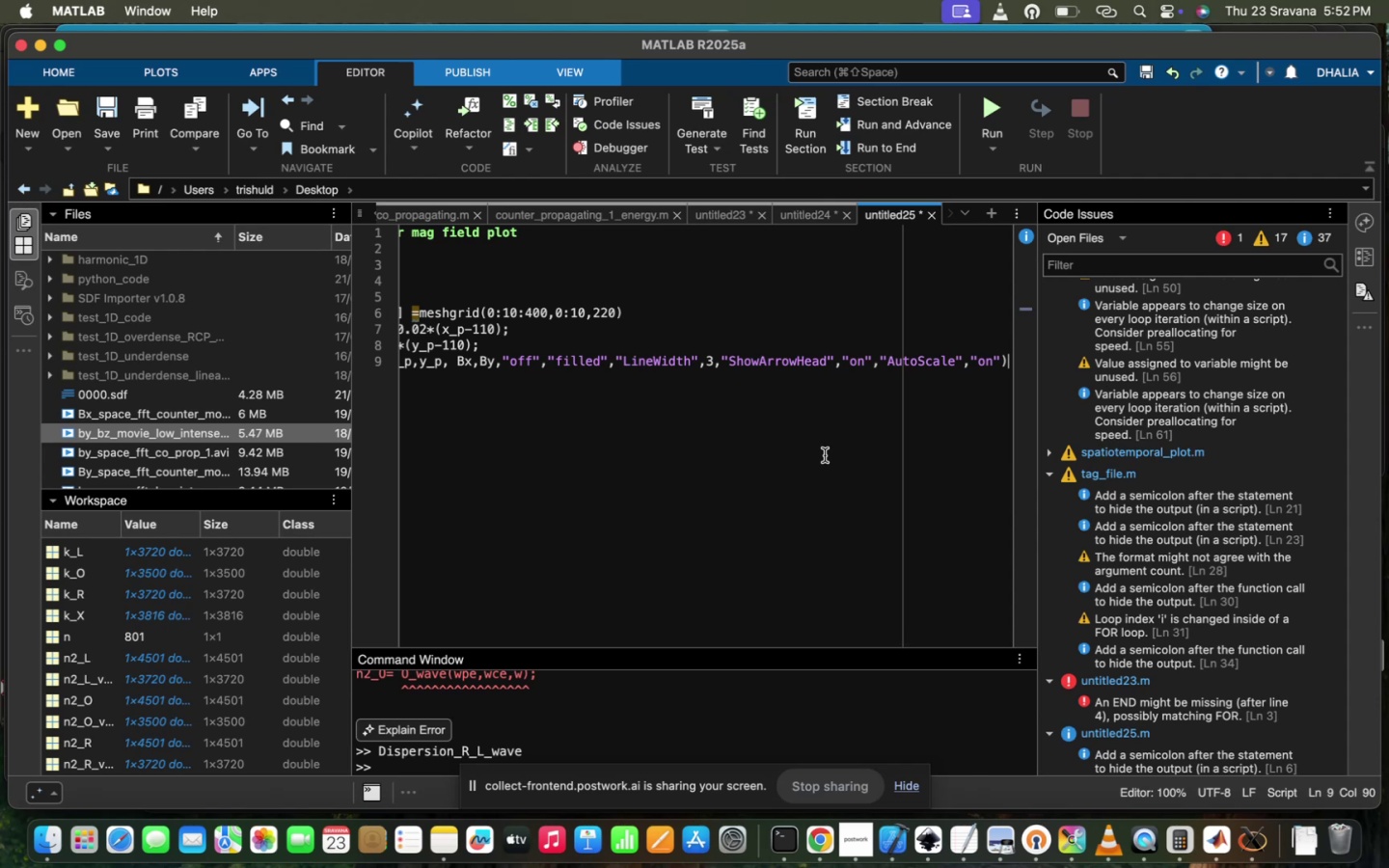 
scroll: coordinate [825, 455], scroll_direction: up, amount: 111.0
 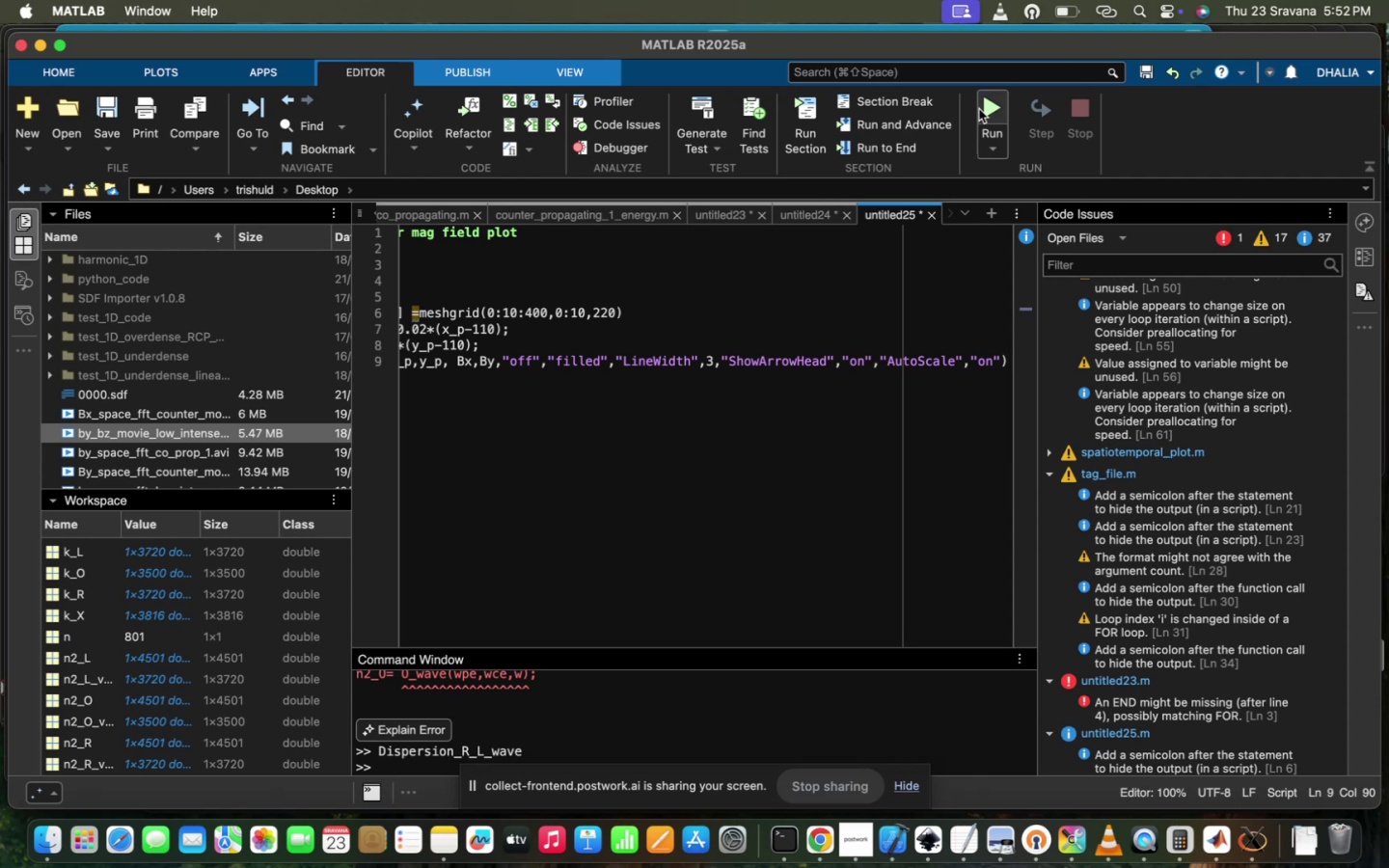 
left_click([979, 107])
 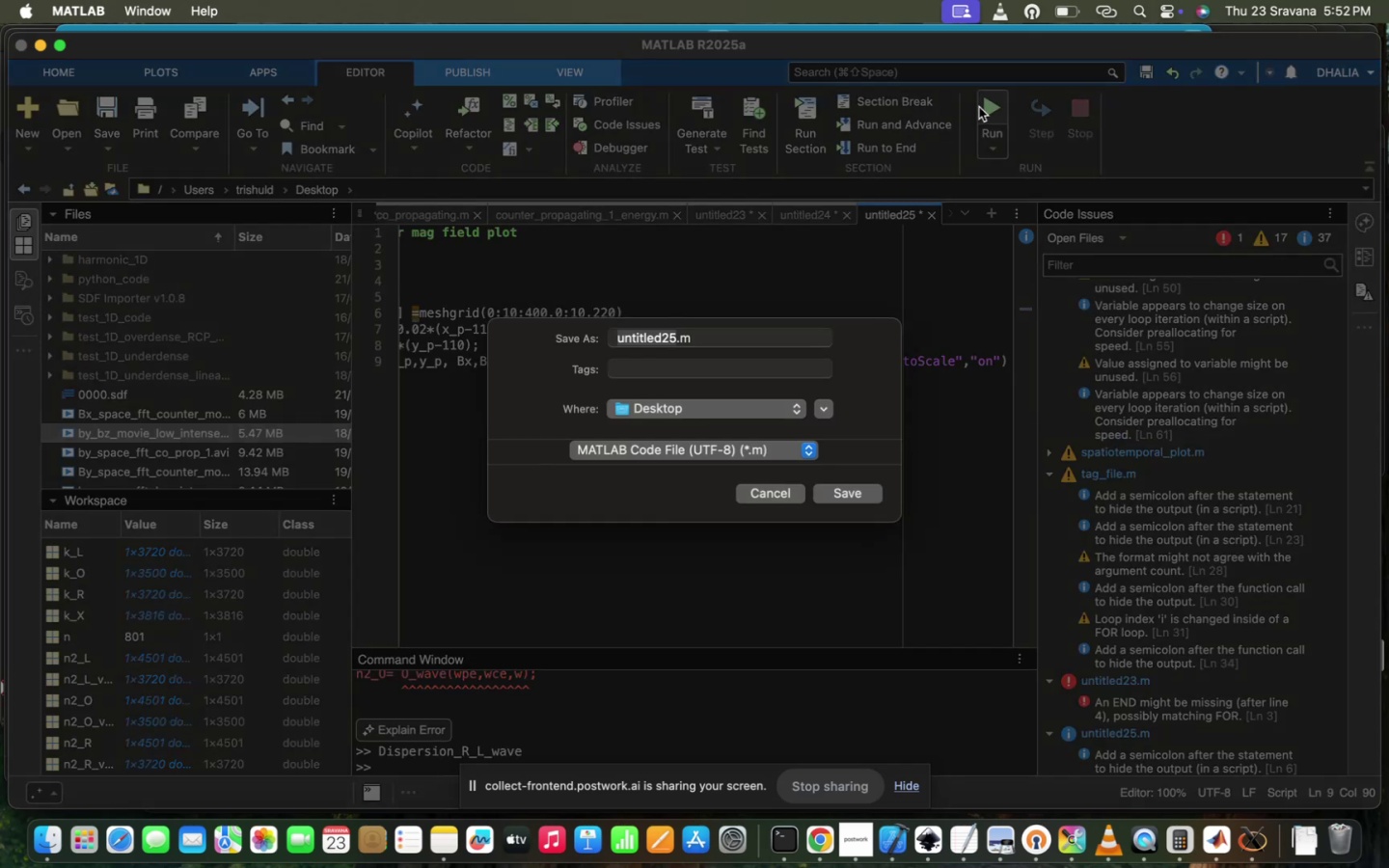 
type(mag_field_quiver)
 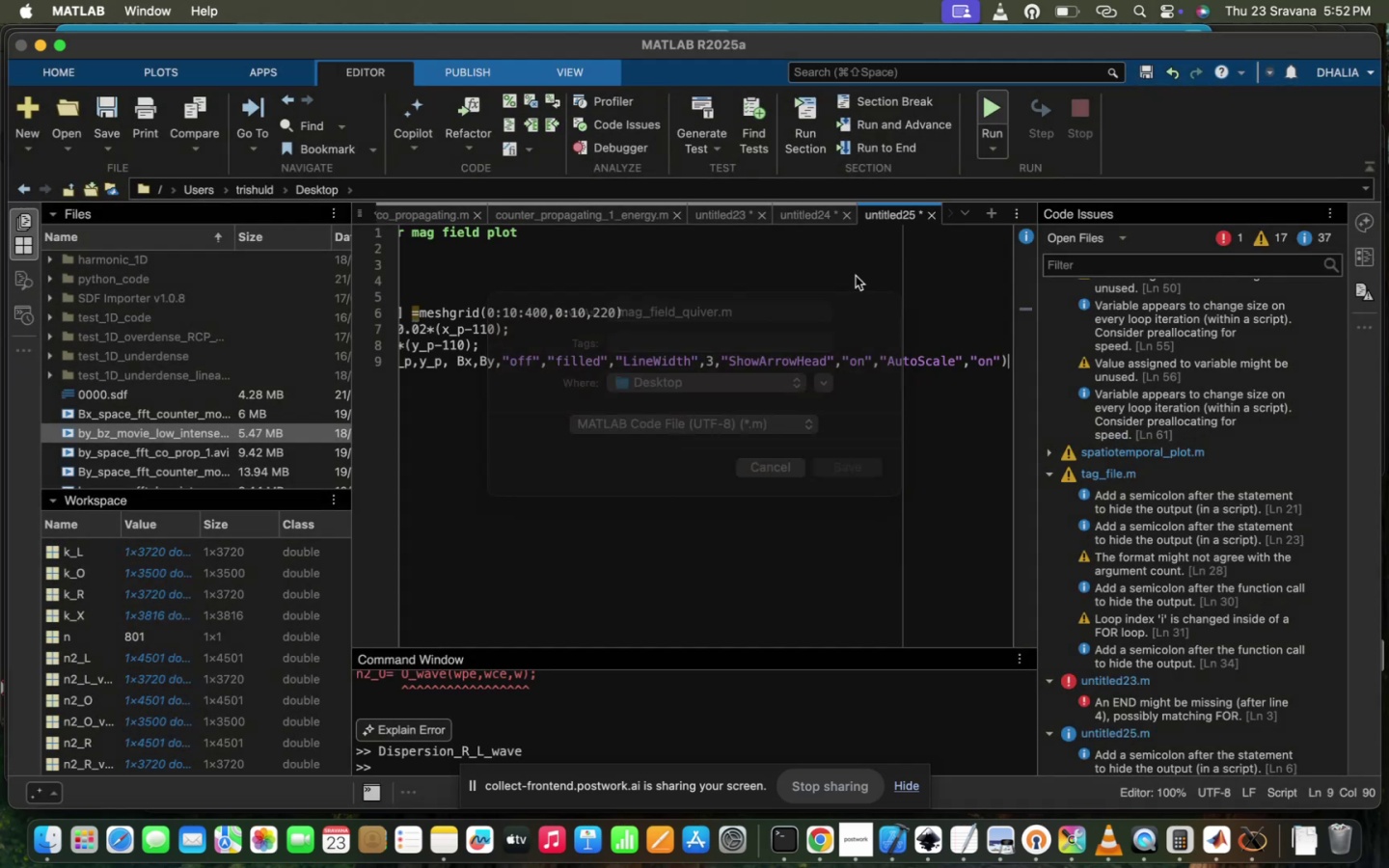 
 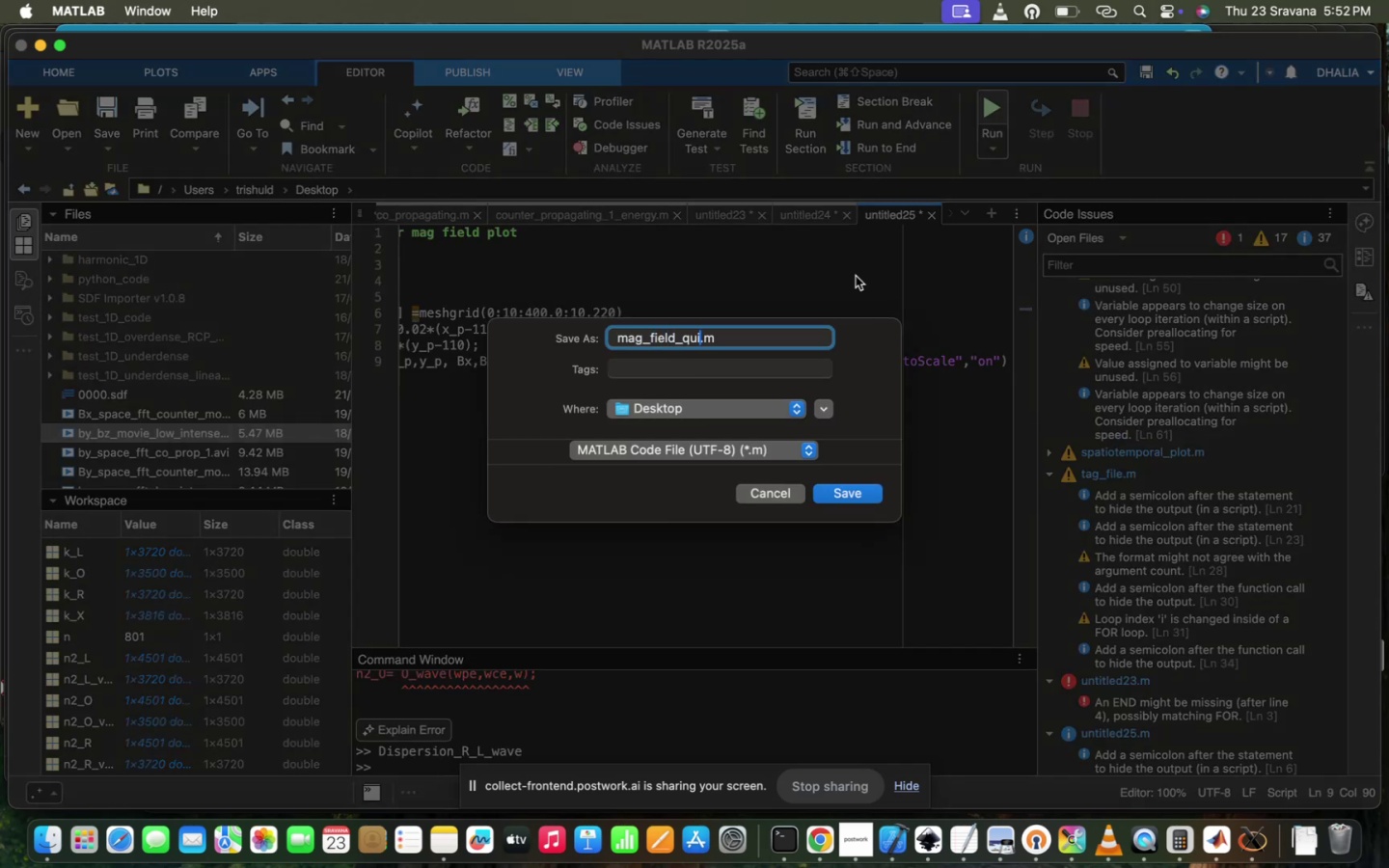 
hold_key(key=Enter, duration=0.33)
 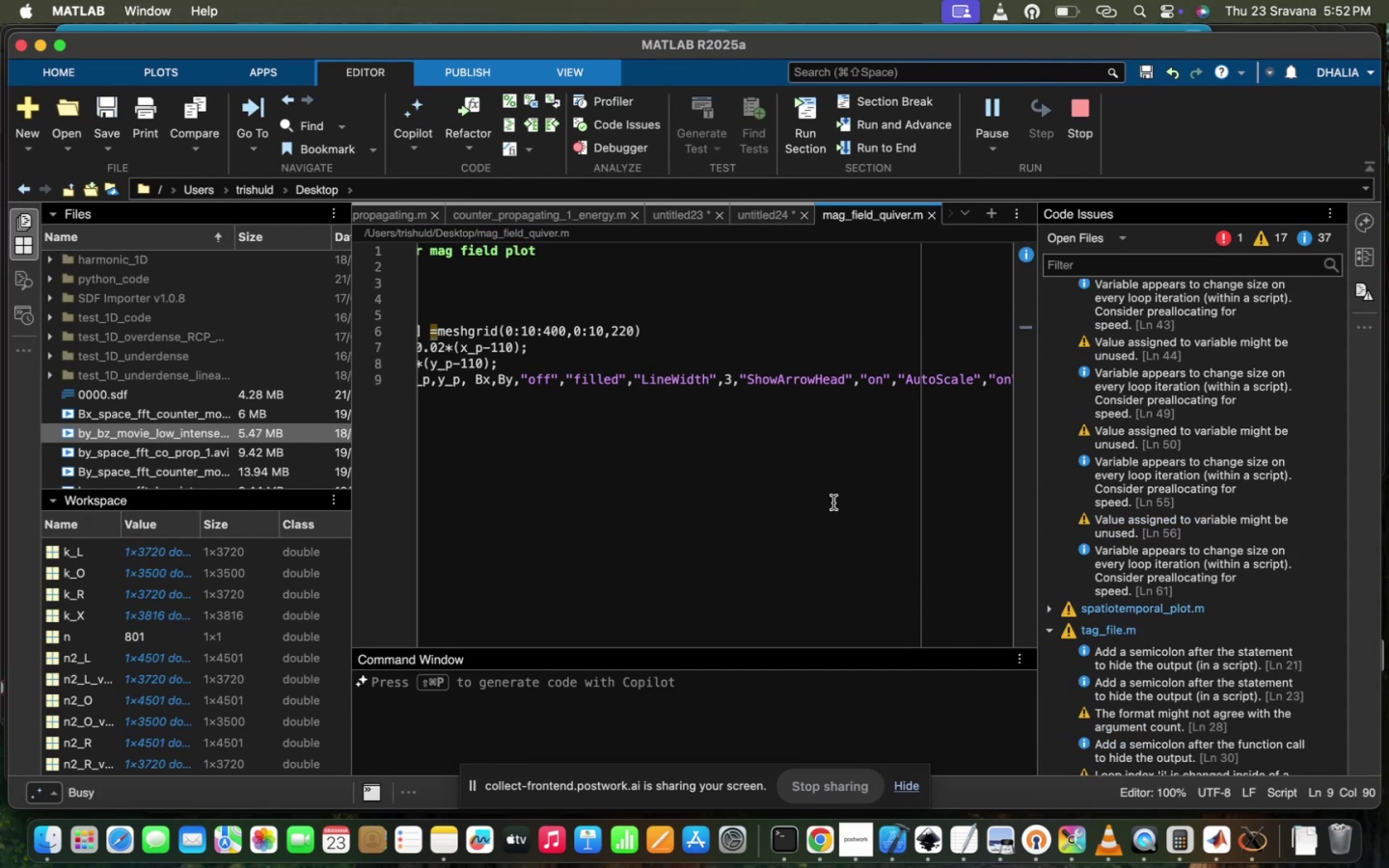 
scroll: coordinate [833, 502], scroll_direction: up, amount: 38.0
 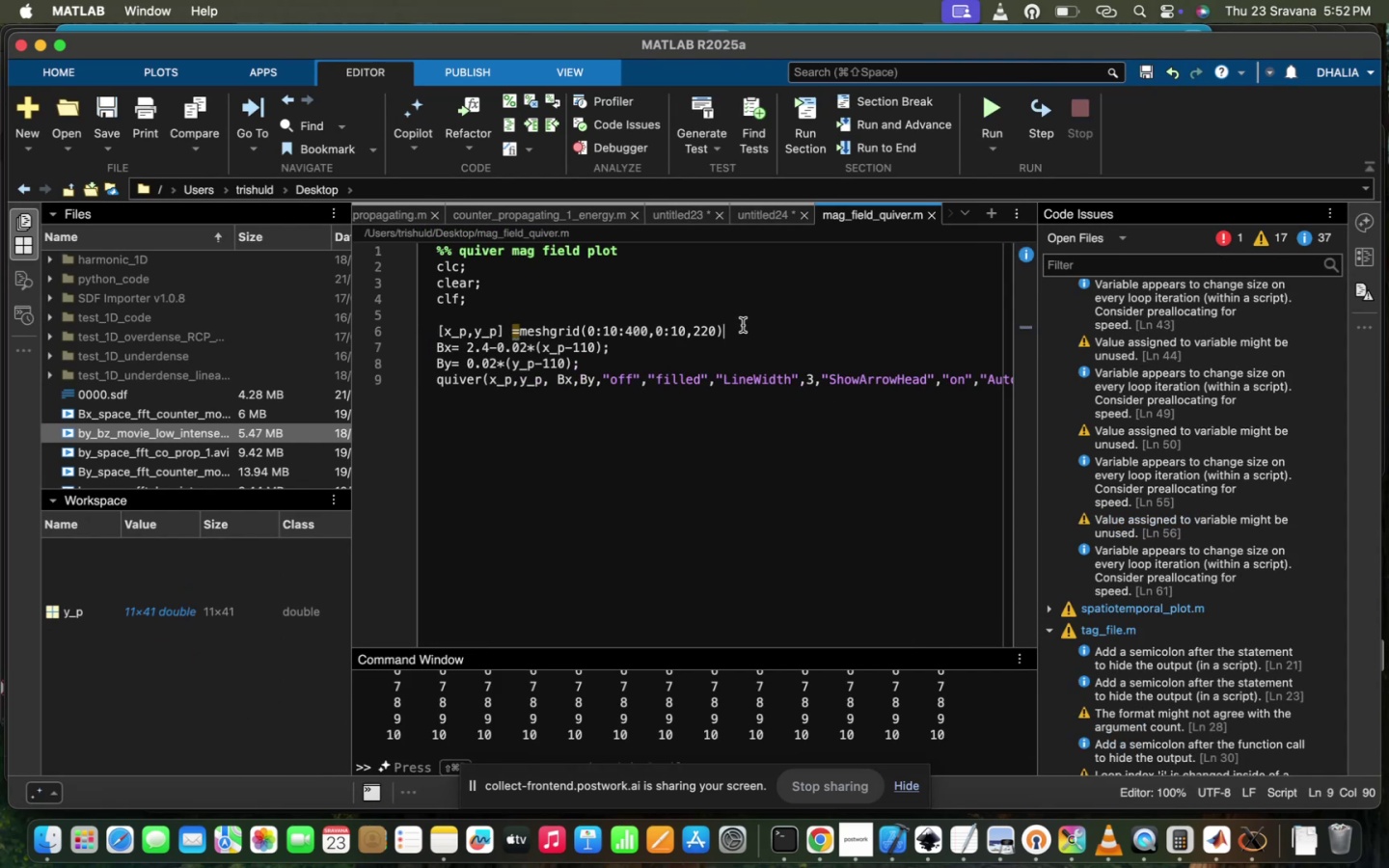 
key(Semicolon)
 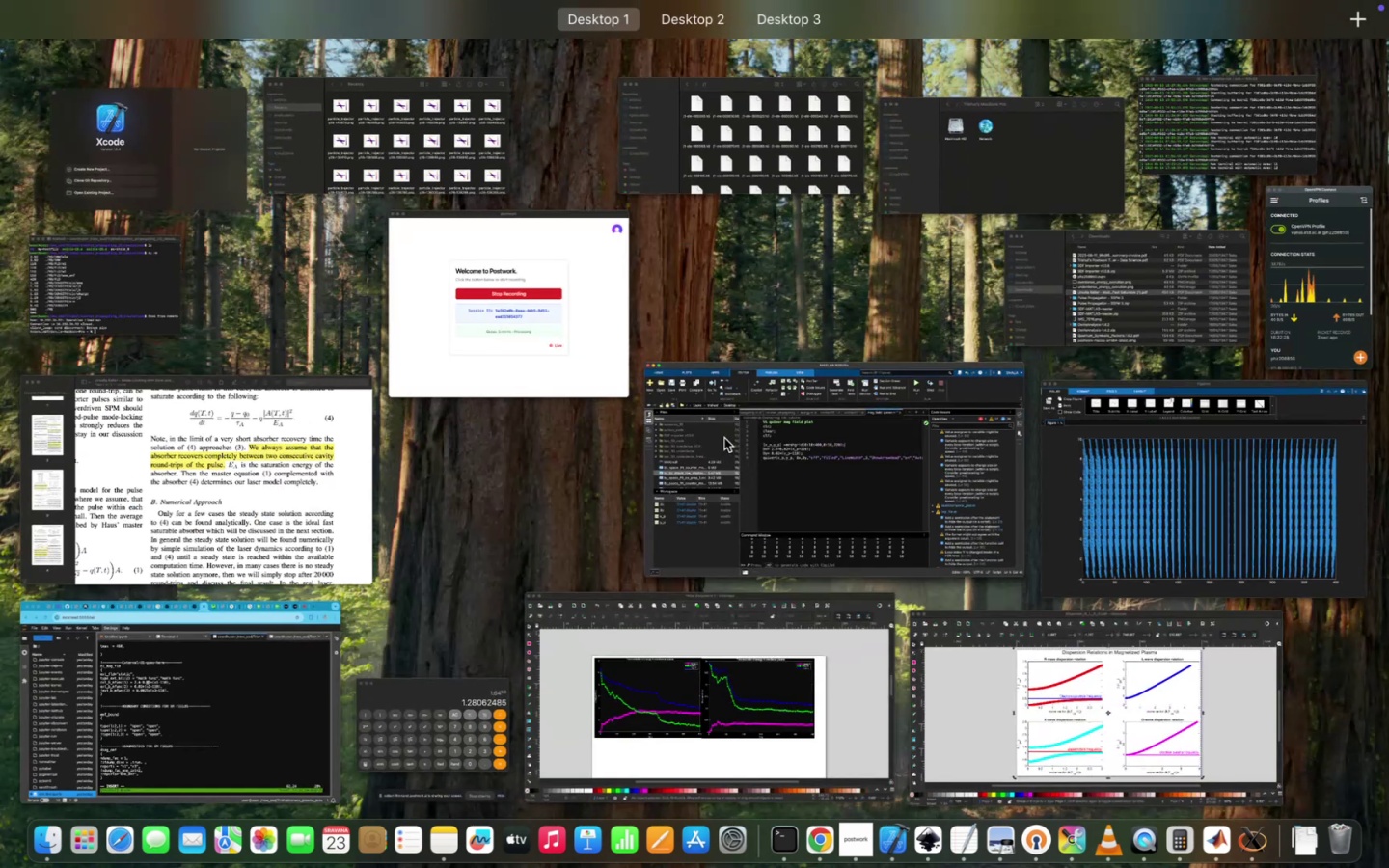 
left_click([1168, 431])
 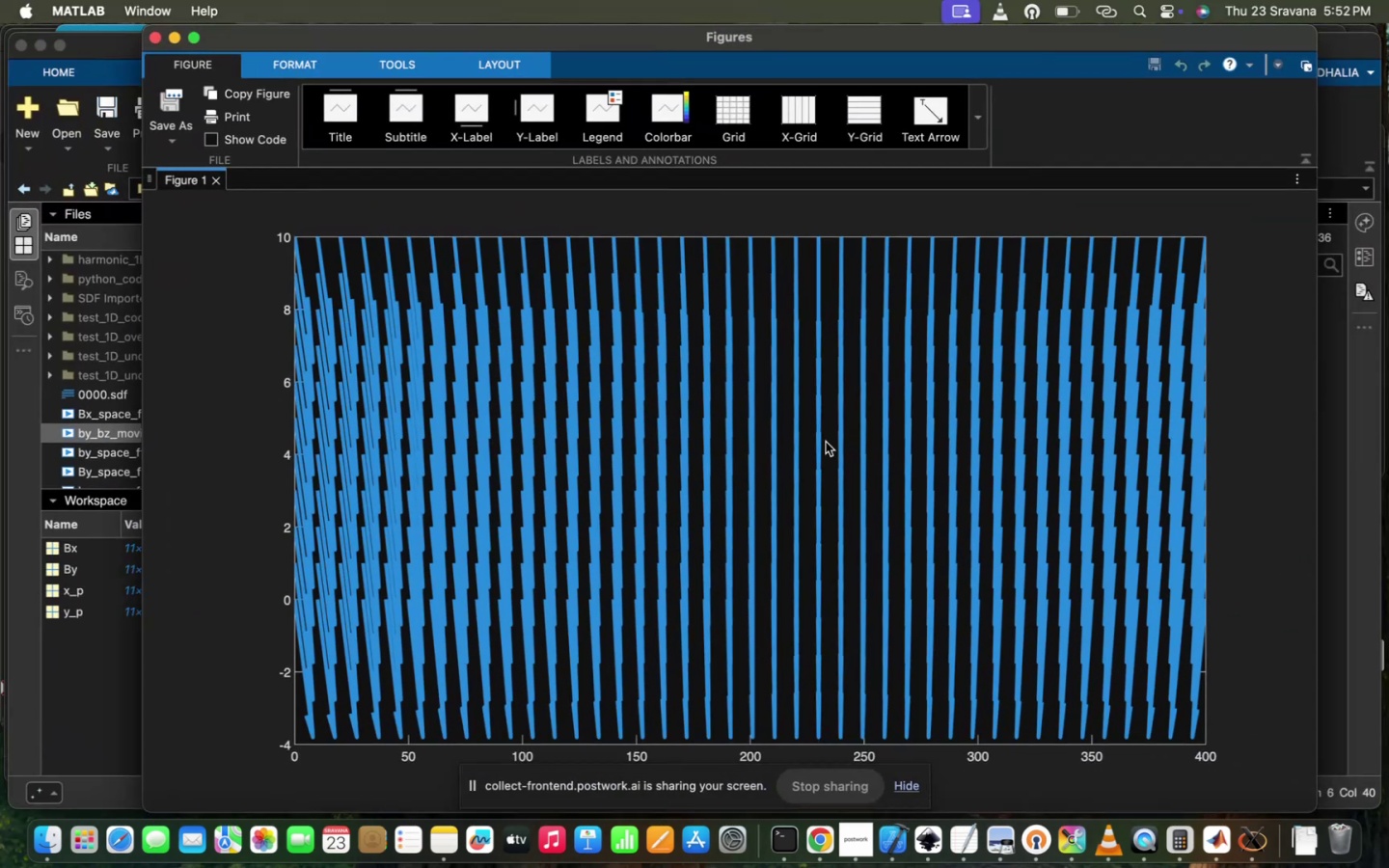 
scroll: coordinate [800, 448], scroll_direction: down, amount: 11.0
 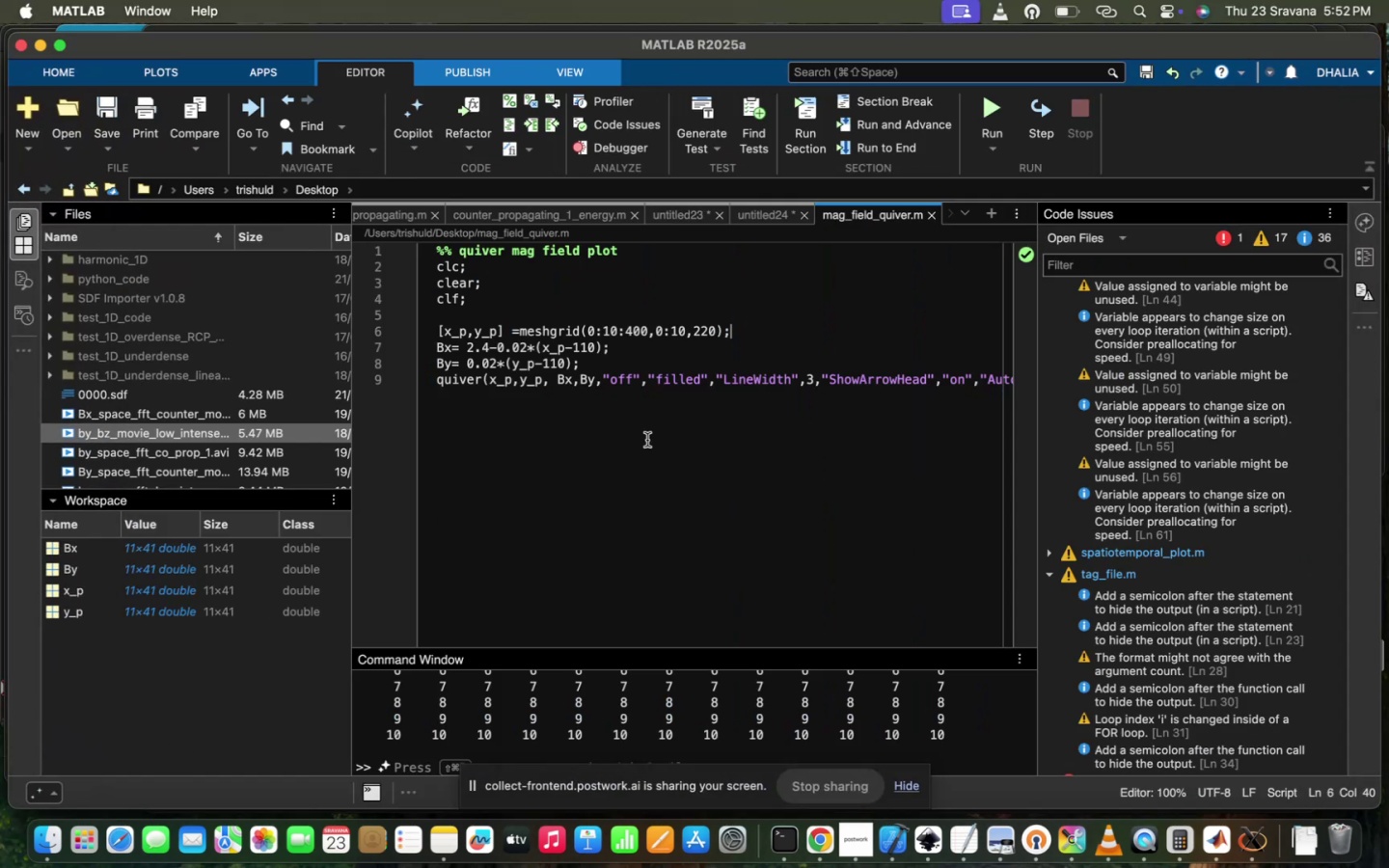 
left_click_drag(start_coordinate=[816, 380], to_coordinate=[710, 381])
 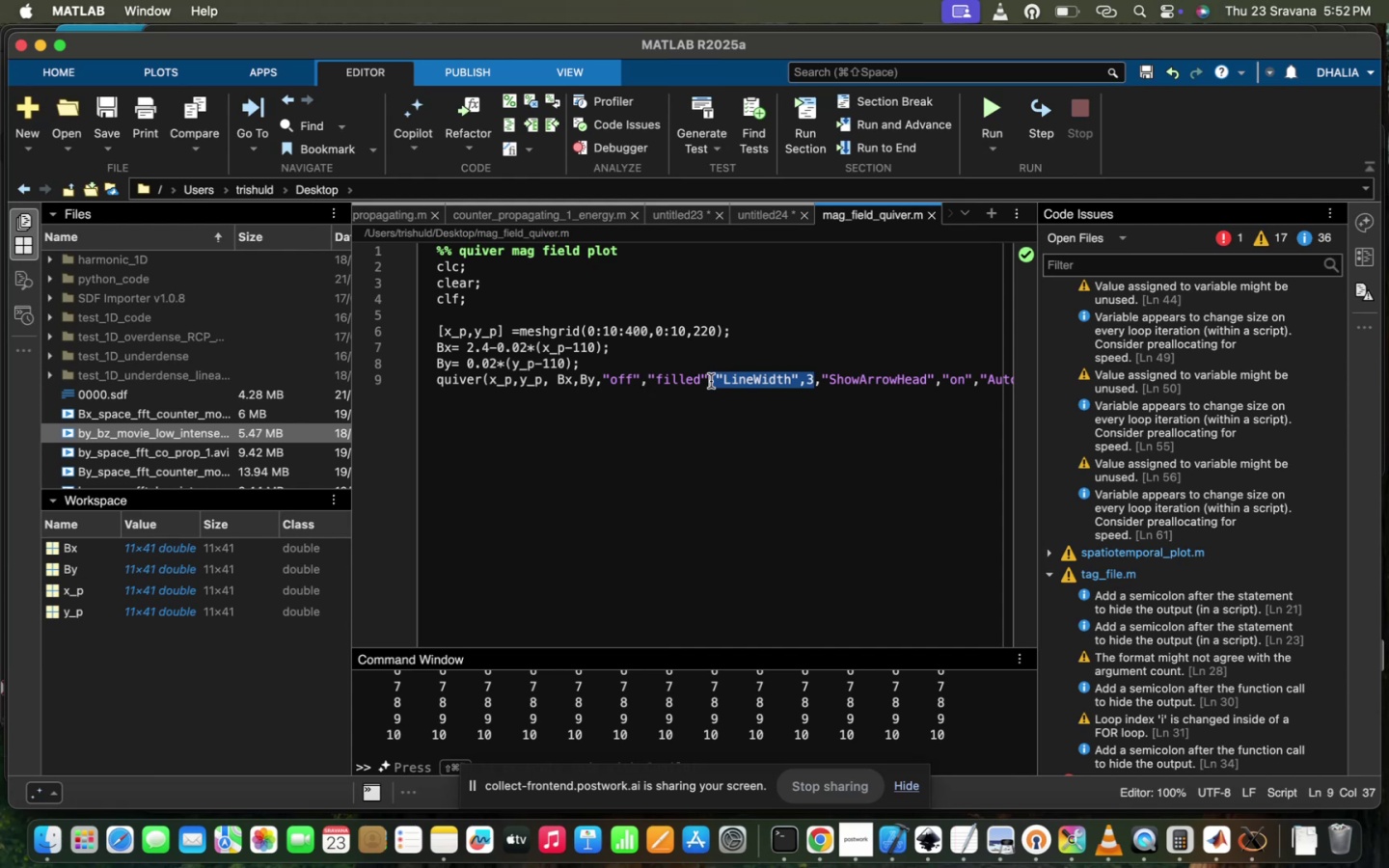 
key(Backspace)
 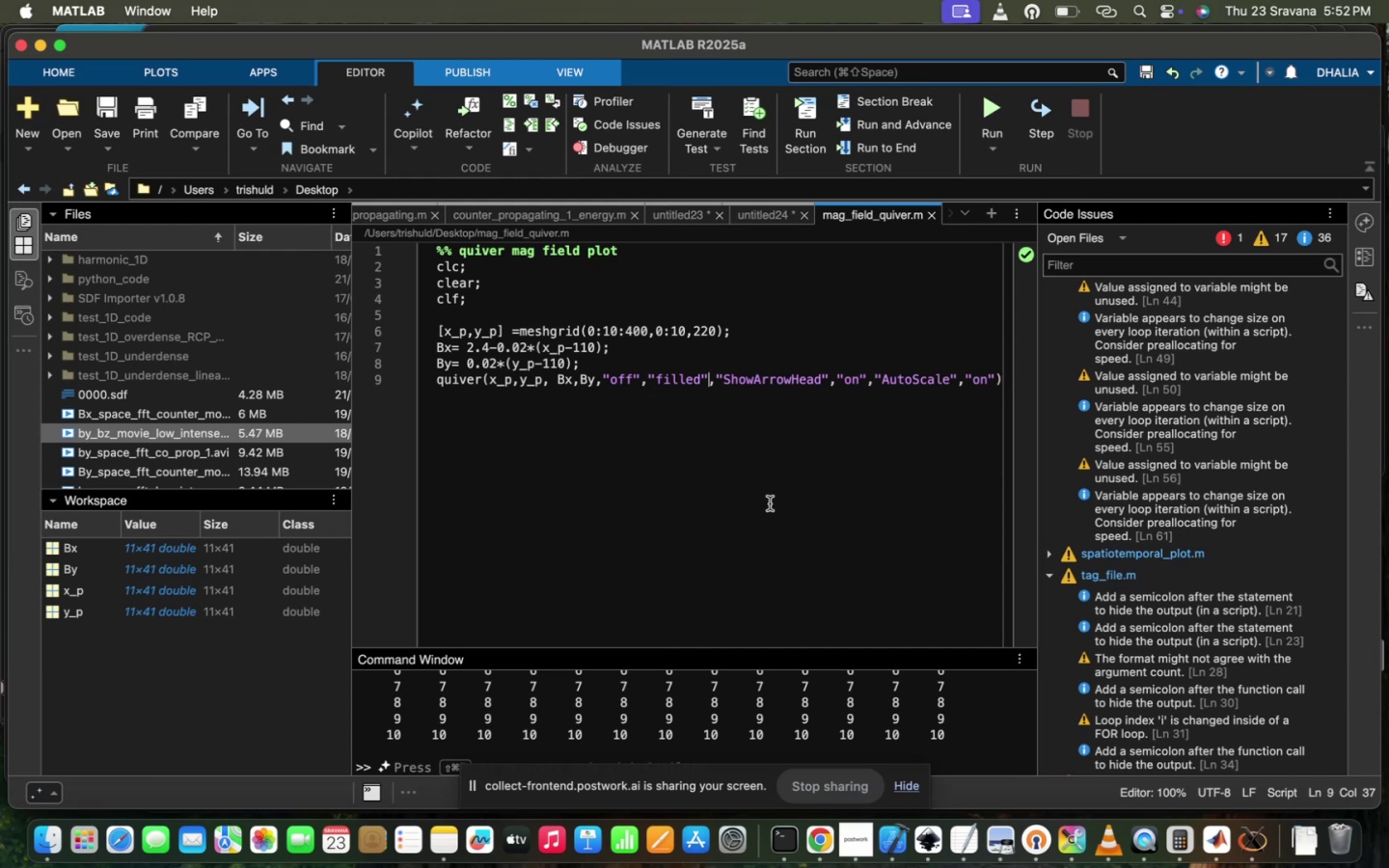 
wait(5.45)
 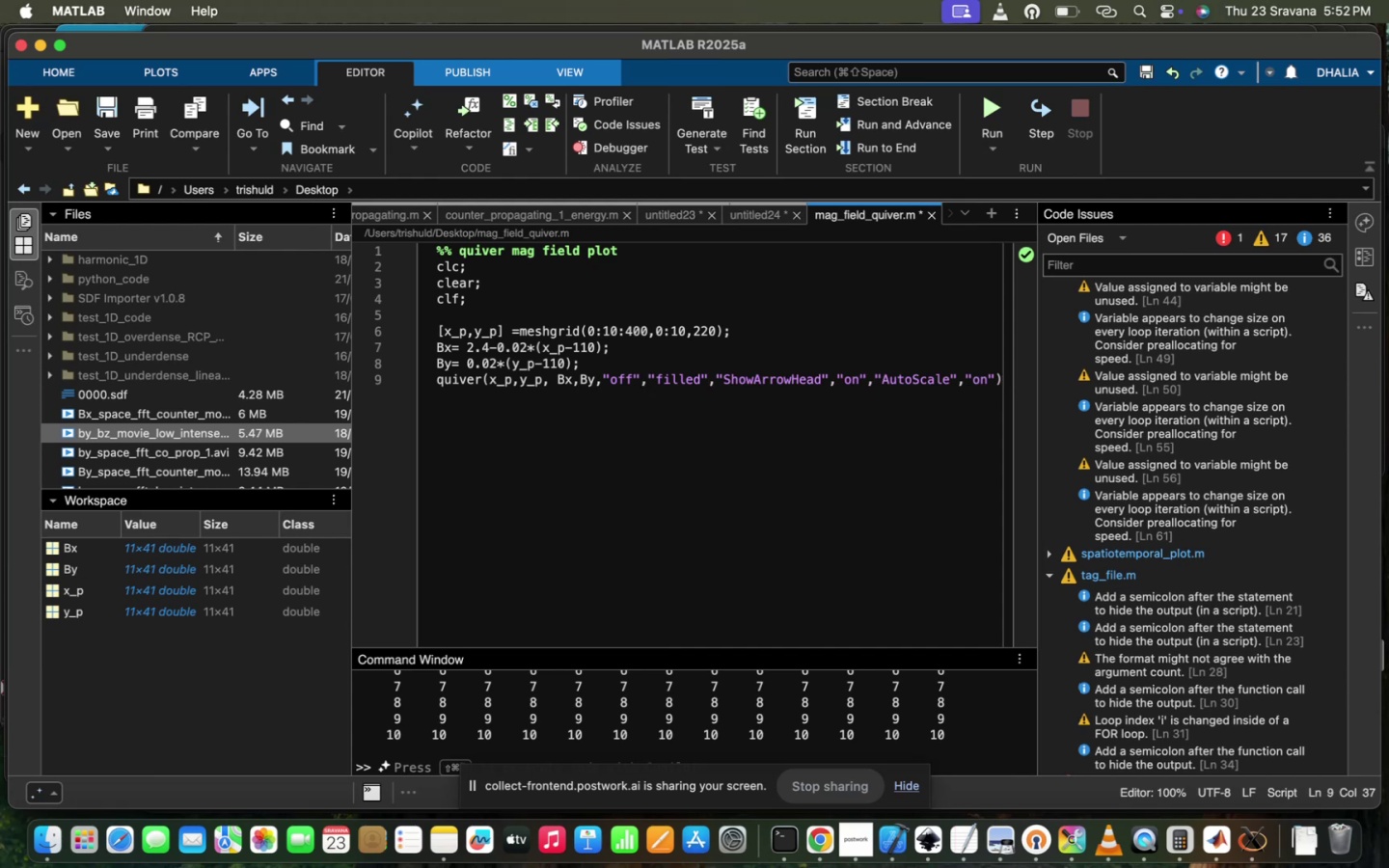 
left_click([1150, 567])
 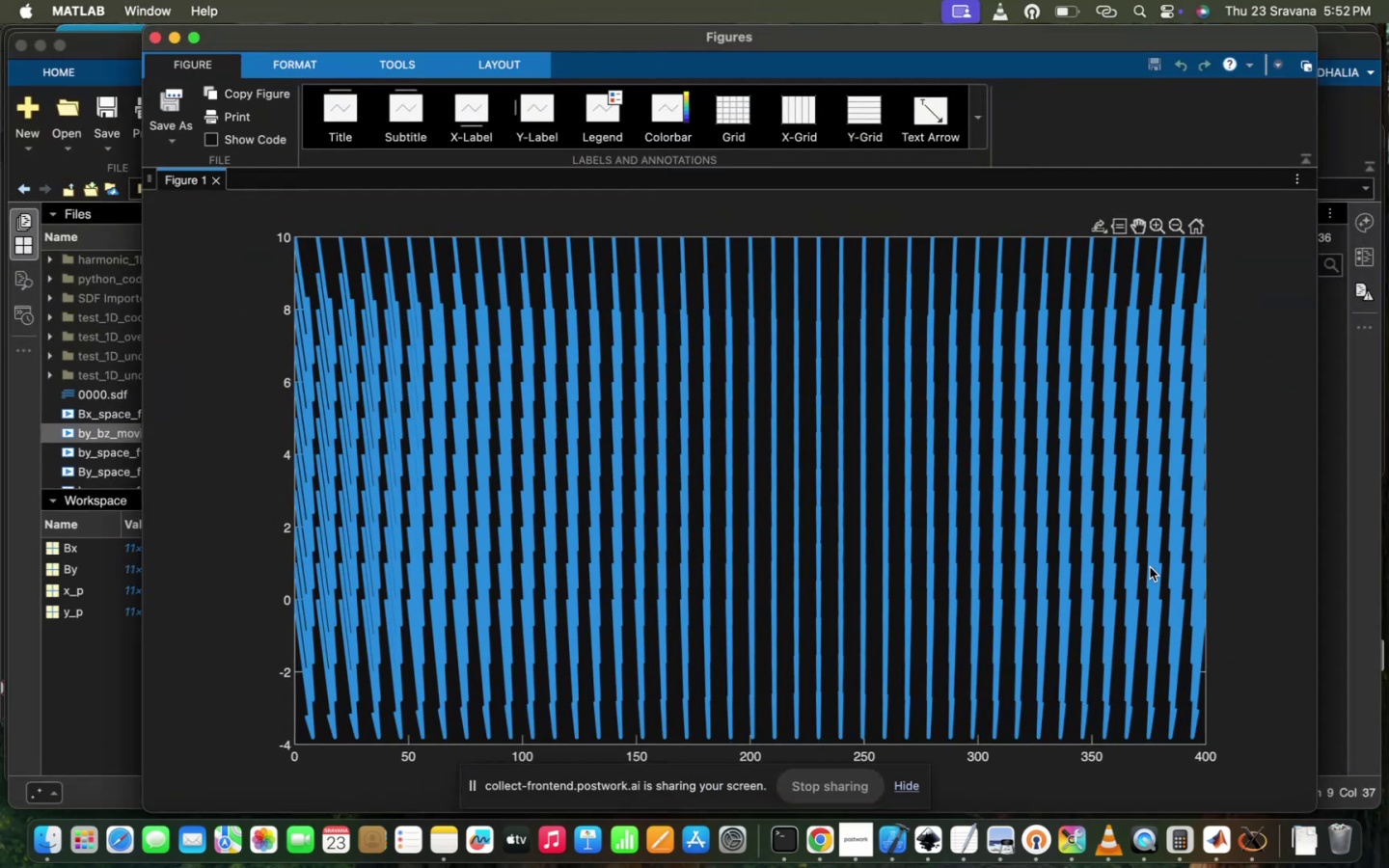 
left_click_drag(start_coordinate=[1002, 547], to_coordinate=[1001, 542])
 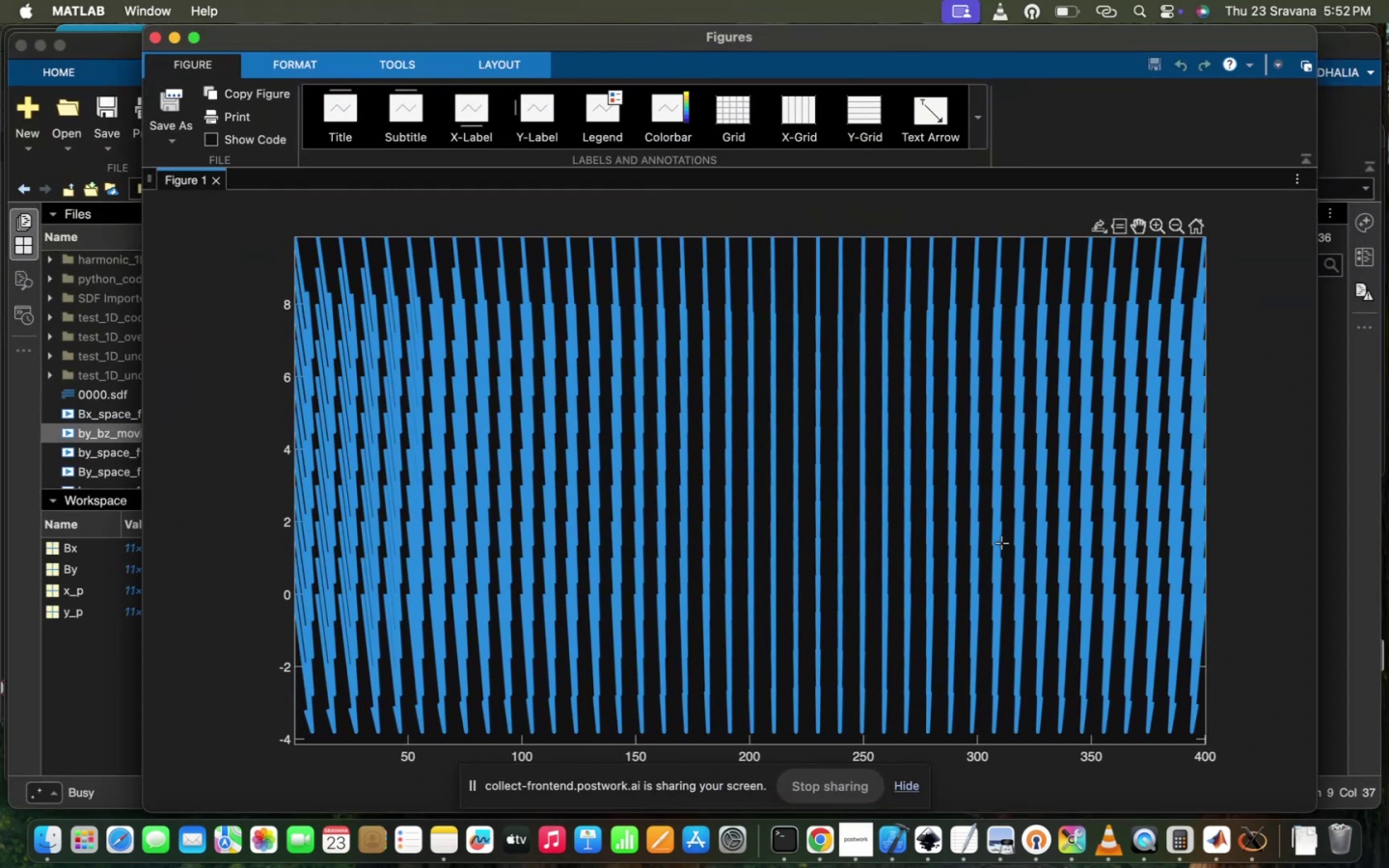 
scroll: coordinate [1001, 542], scroll_direction: down, amount: 141.0
 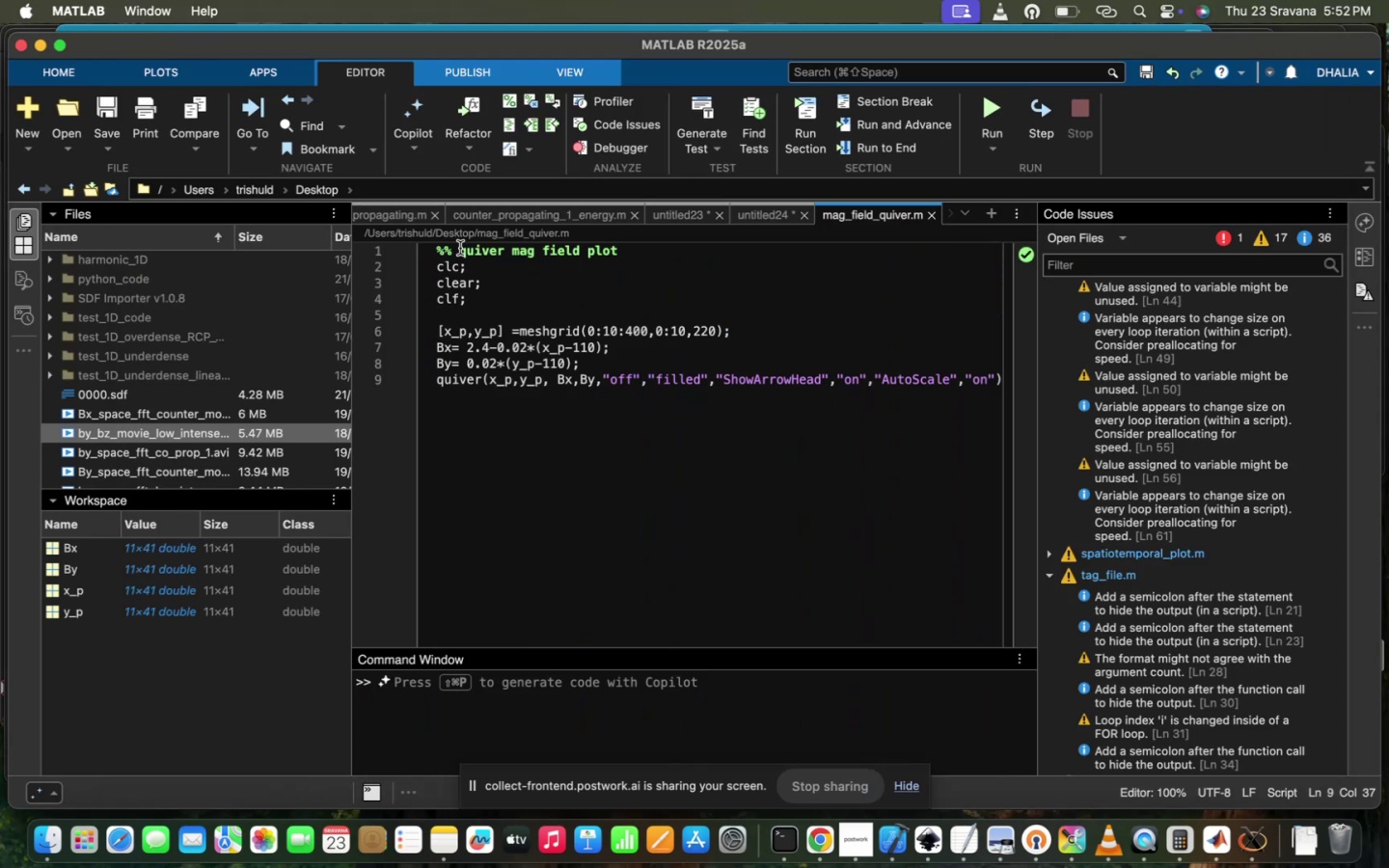 
left_click([652, 374])
 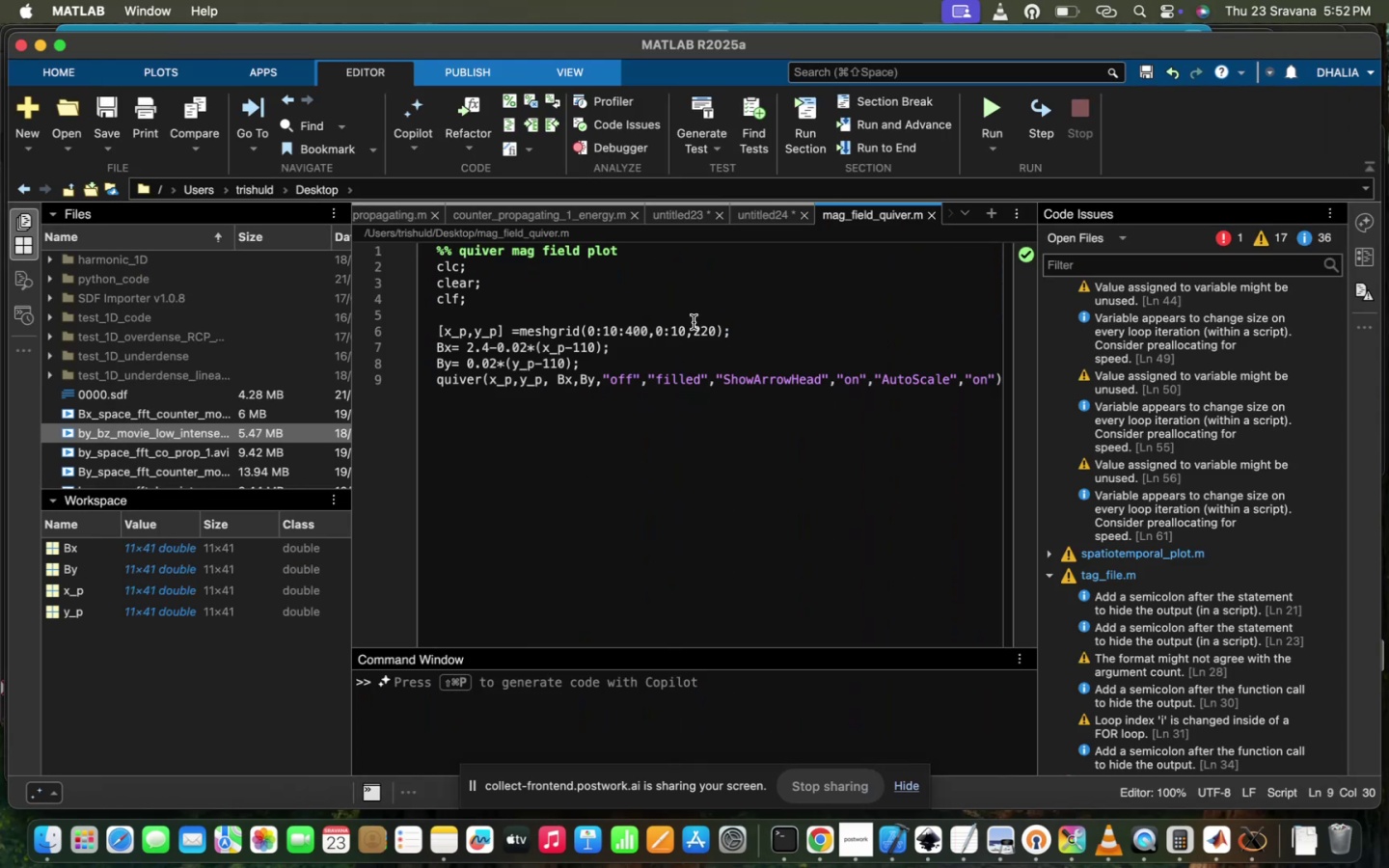 
key(Backspace)
 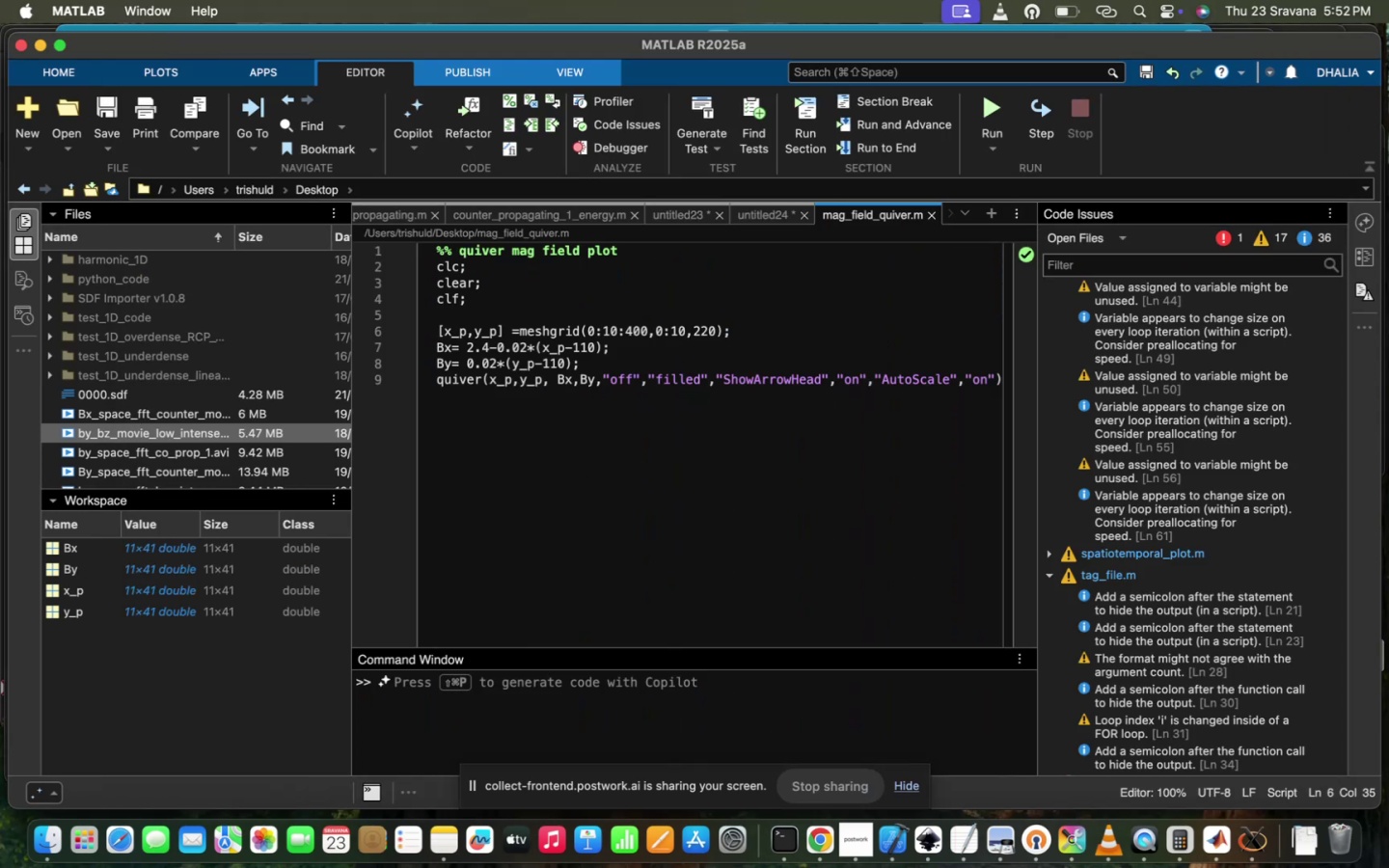 
key(Shift+ShiftRight)
 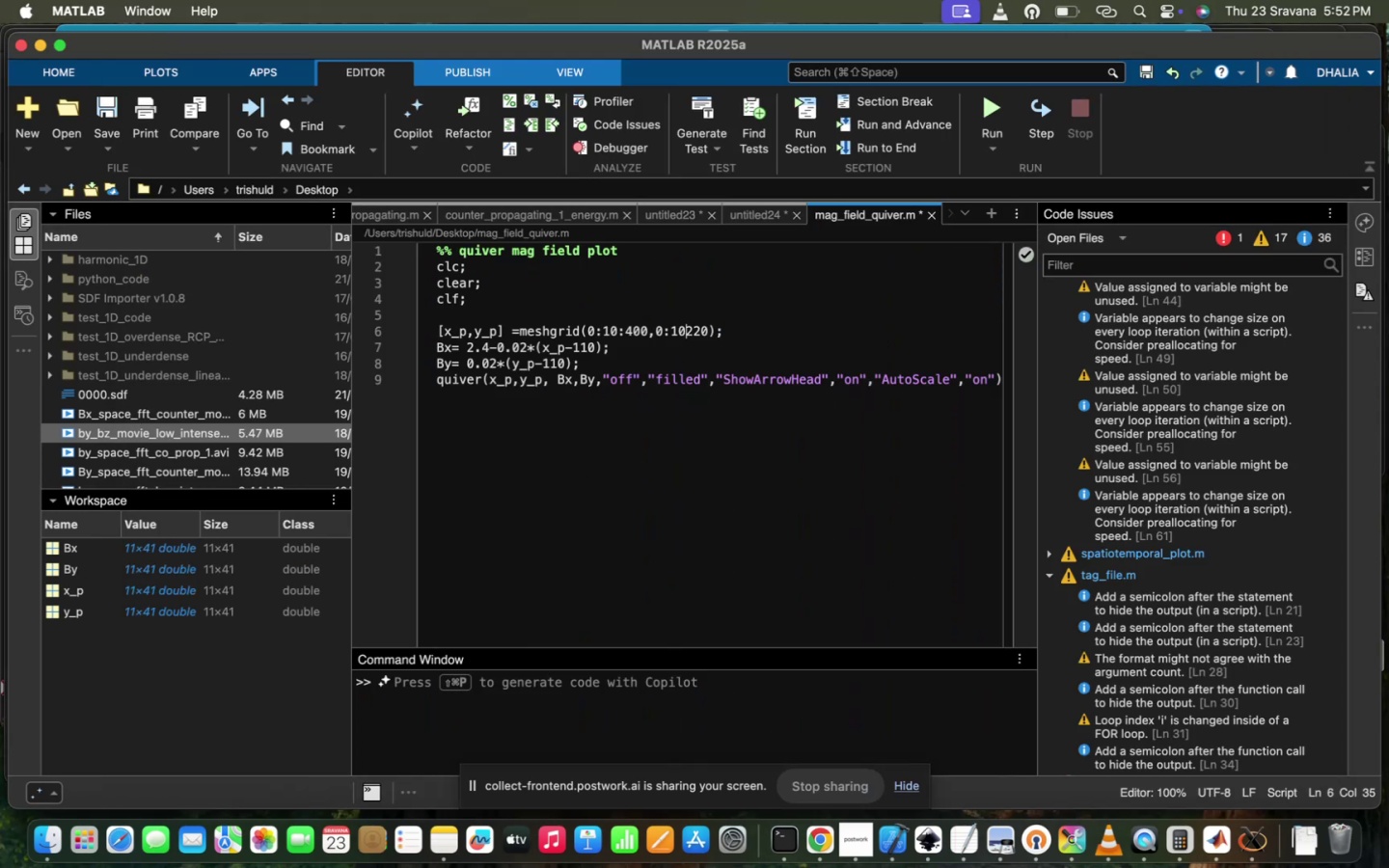 
key(Shift+Semicolon)
 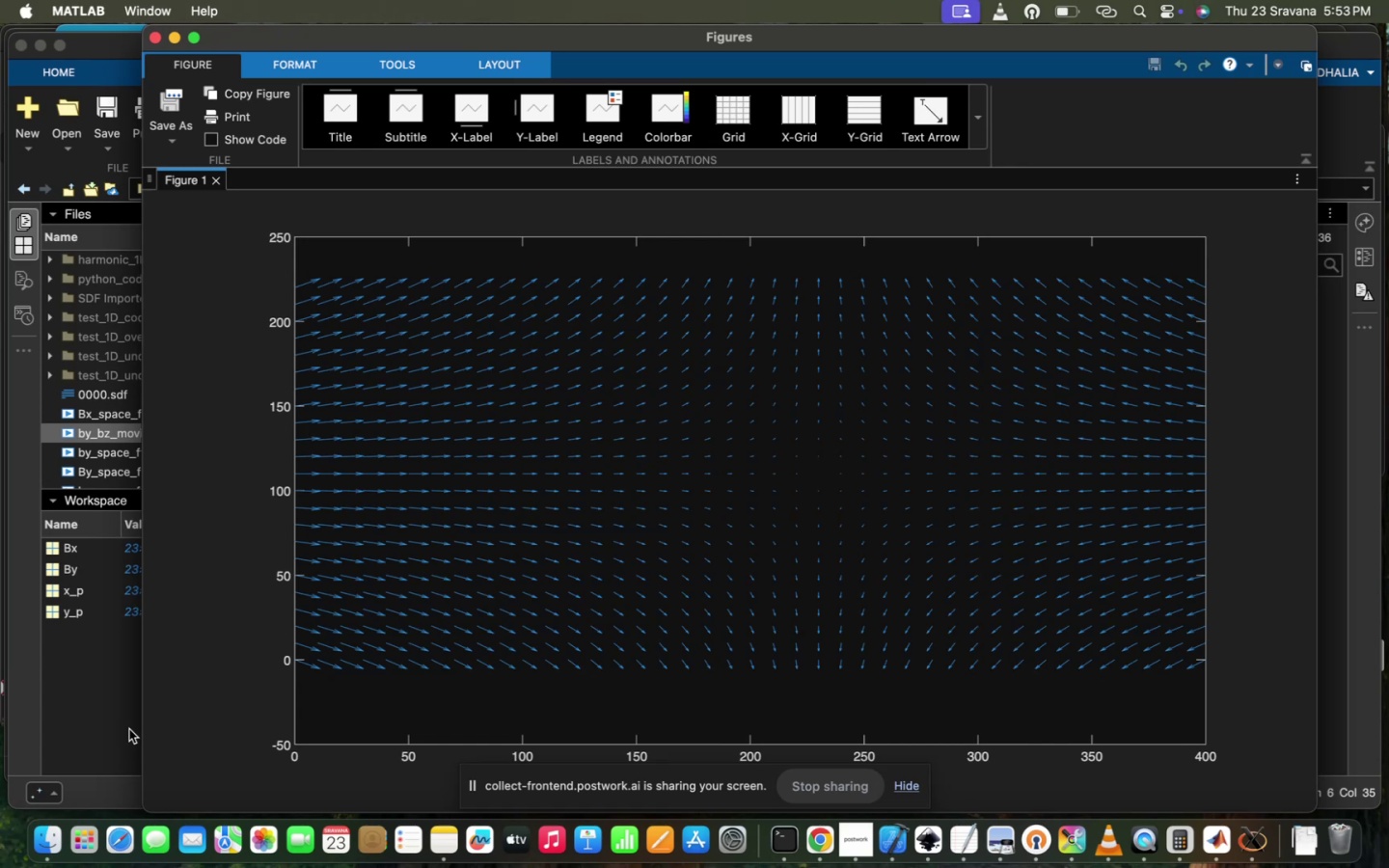 
wait(64.69)
 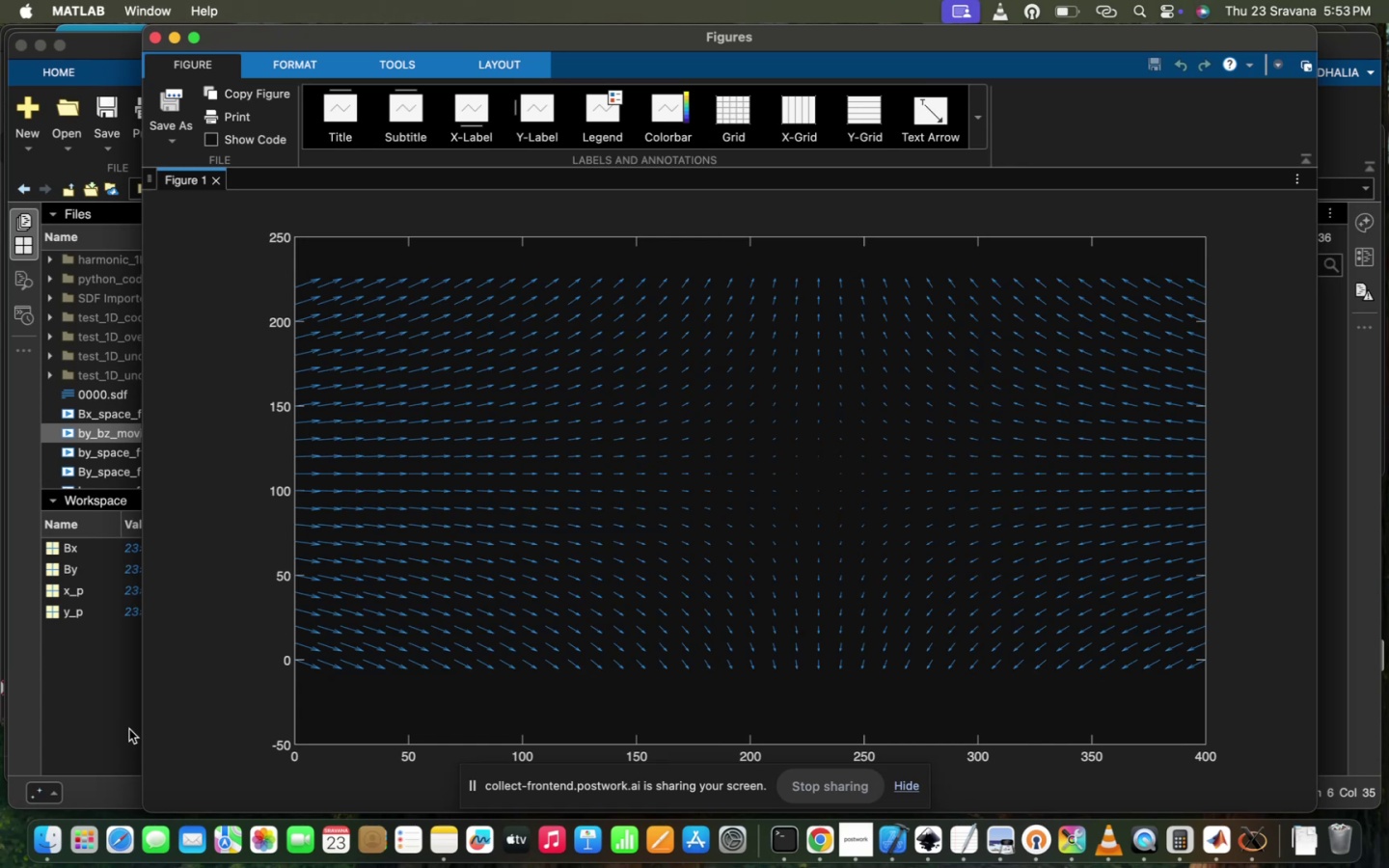 
left_click([86, 716])
 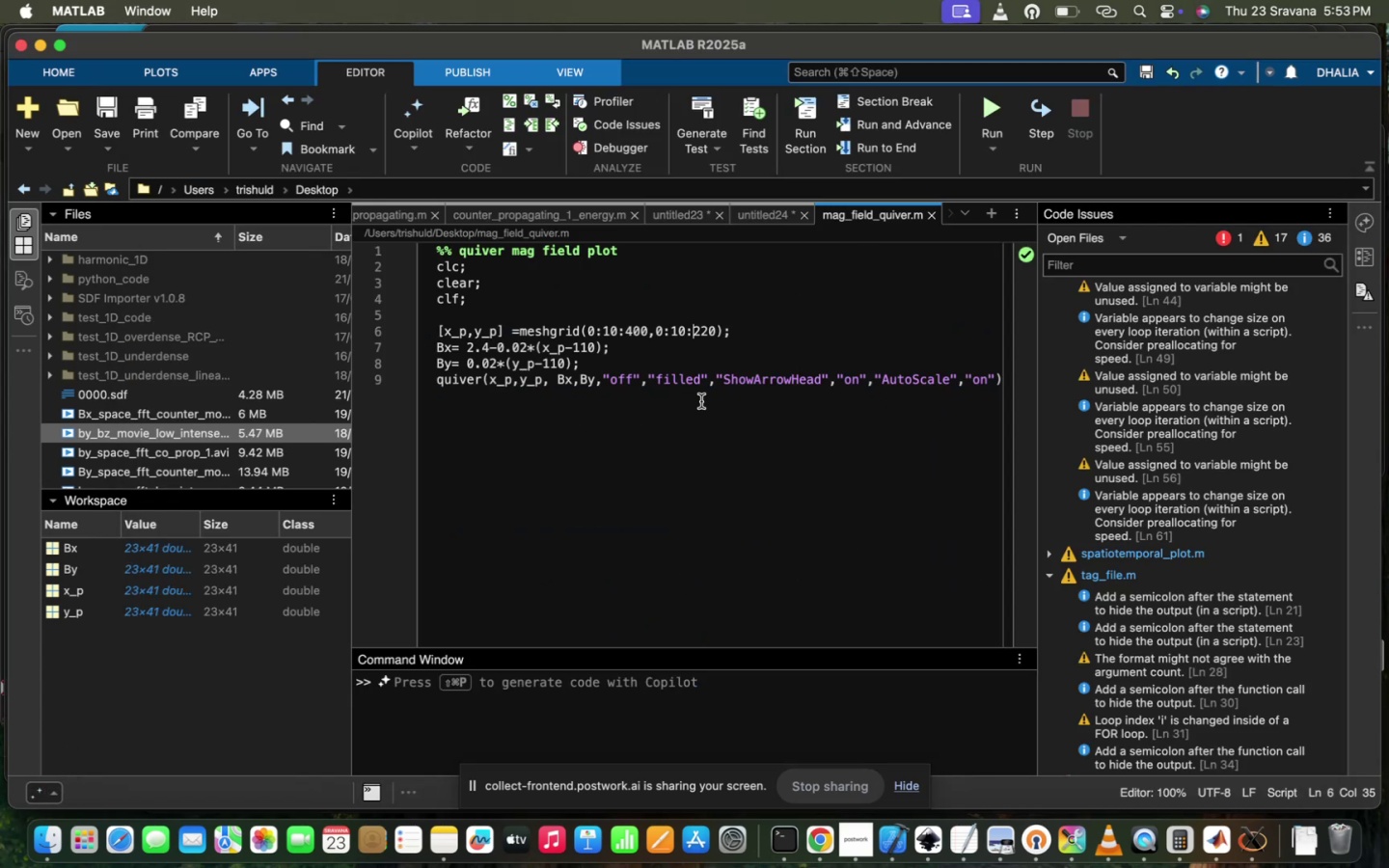 
left_click([781, 380])
 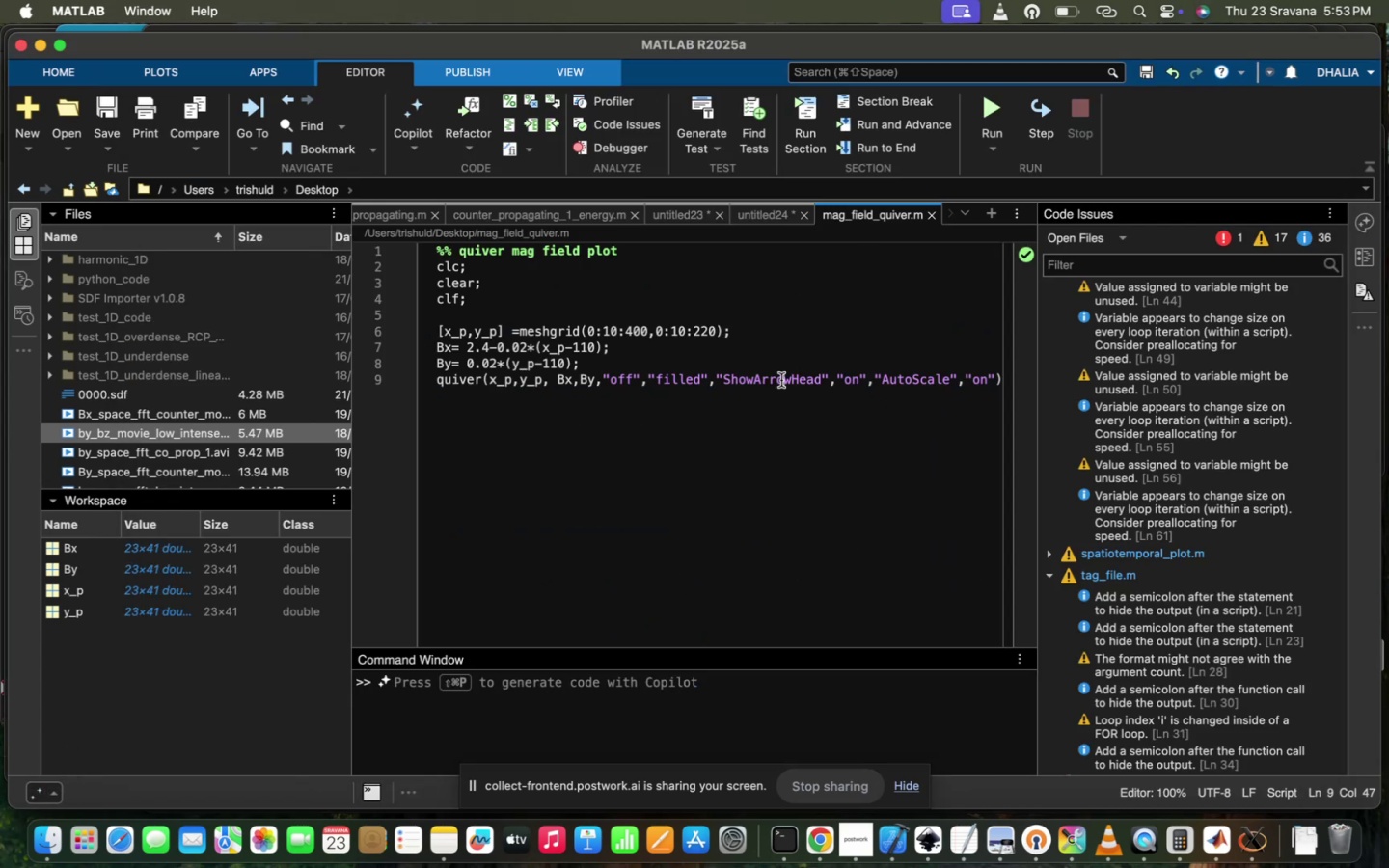 
scroll: coordinate [781, 380], scroll_direction: down, amount: 6.0
 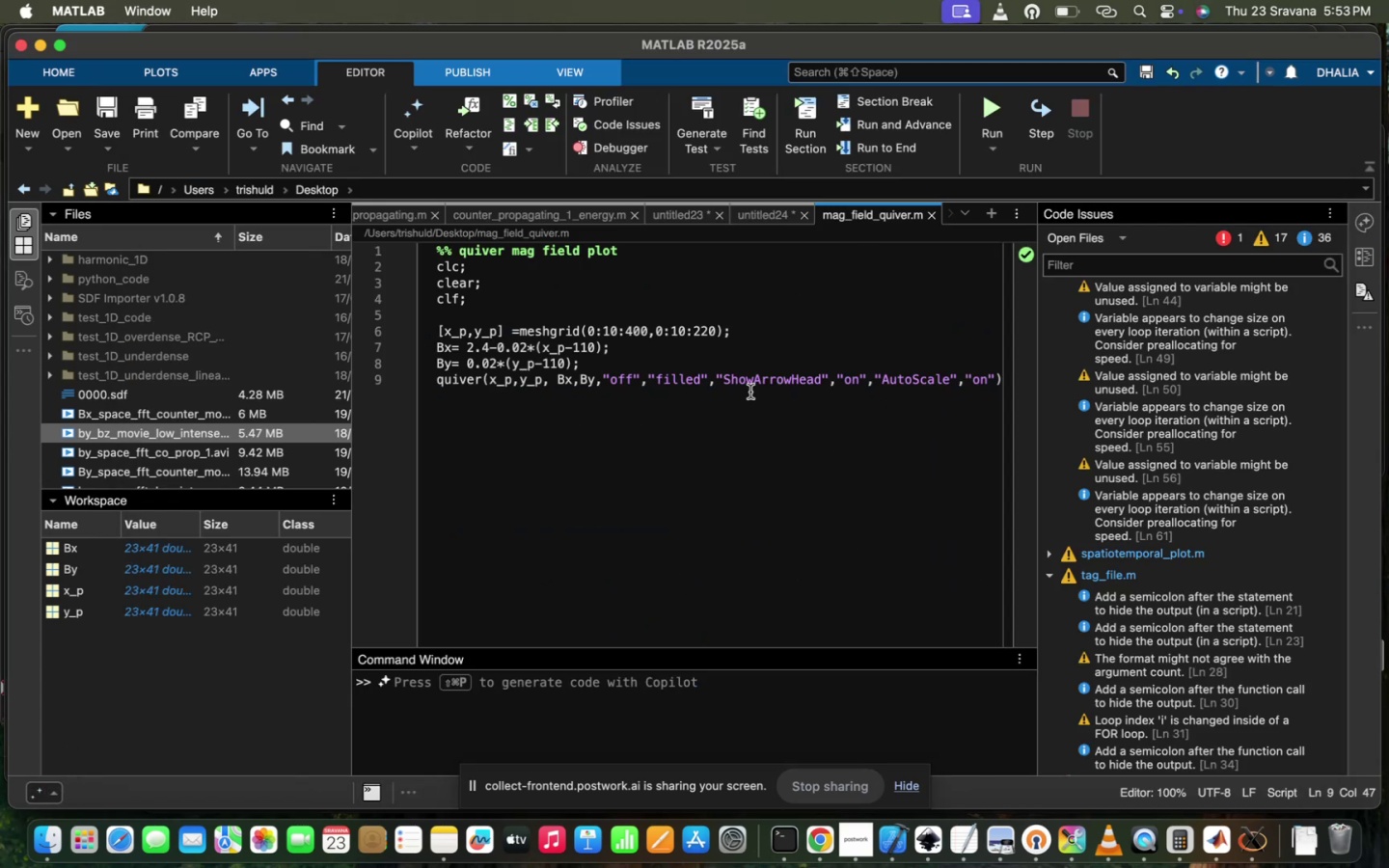 
left_click([687, 389])
 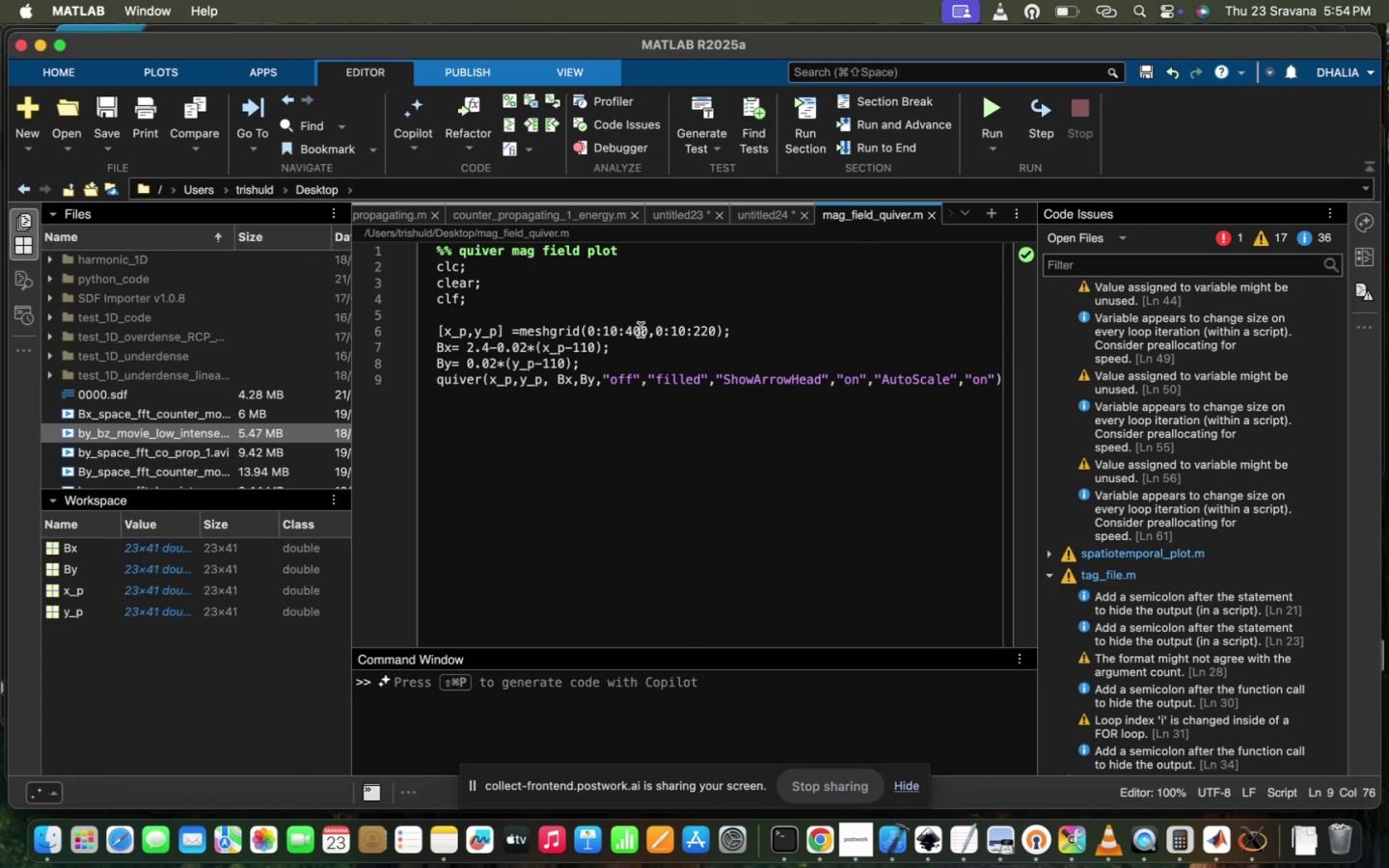 
left_click([687, 325])
 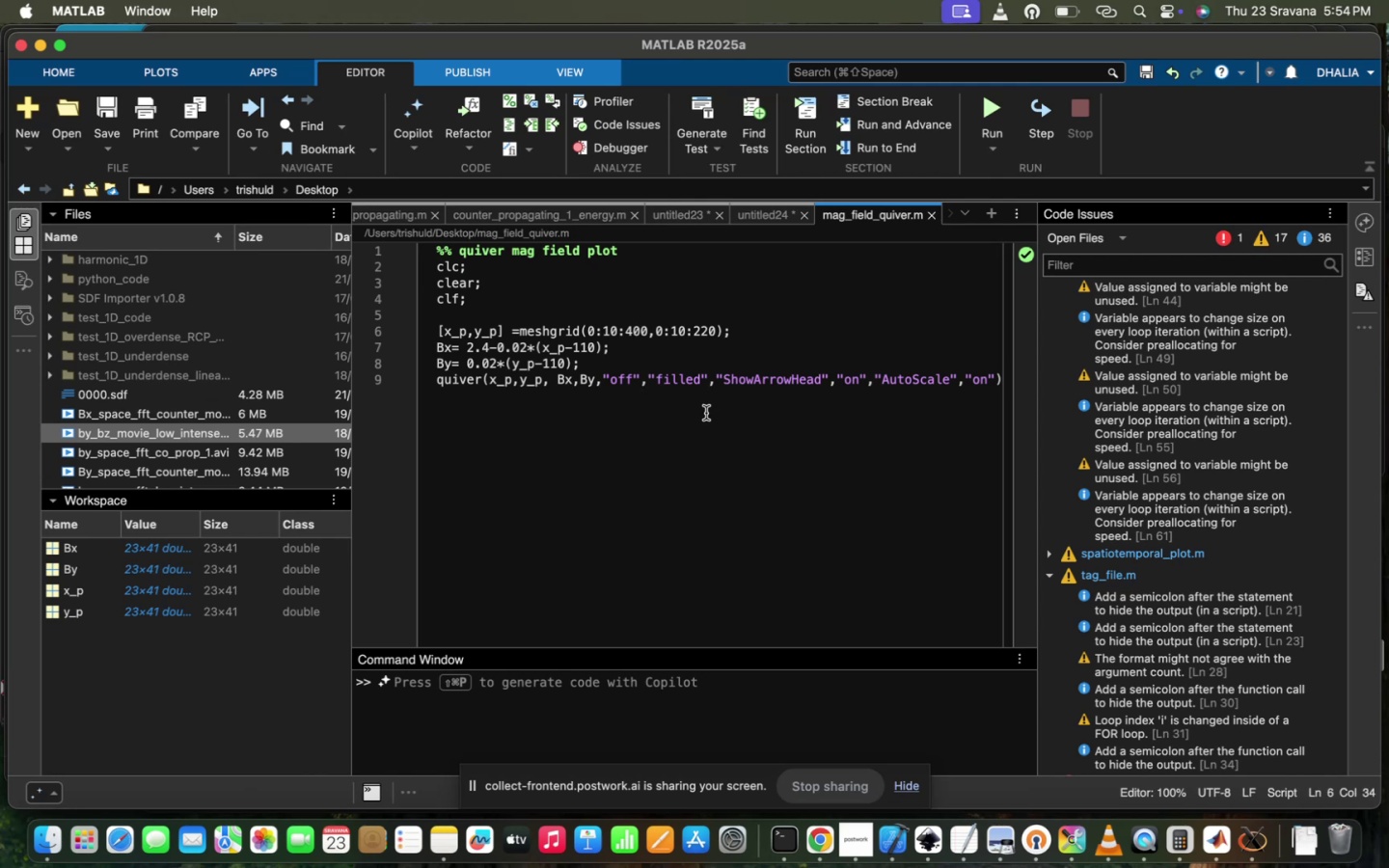 
left_click([706, 413])
 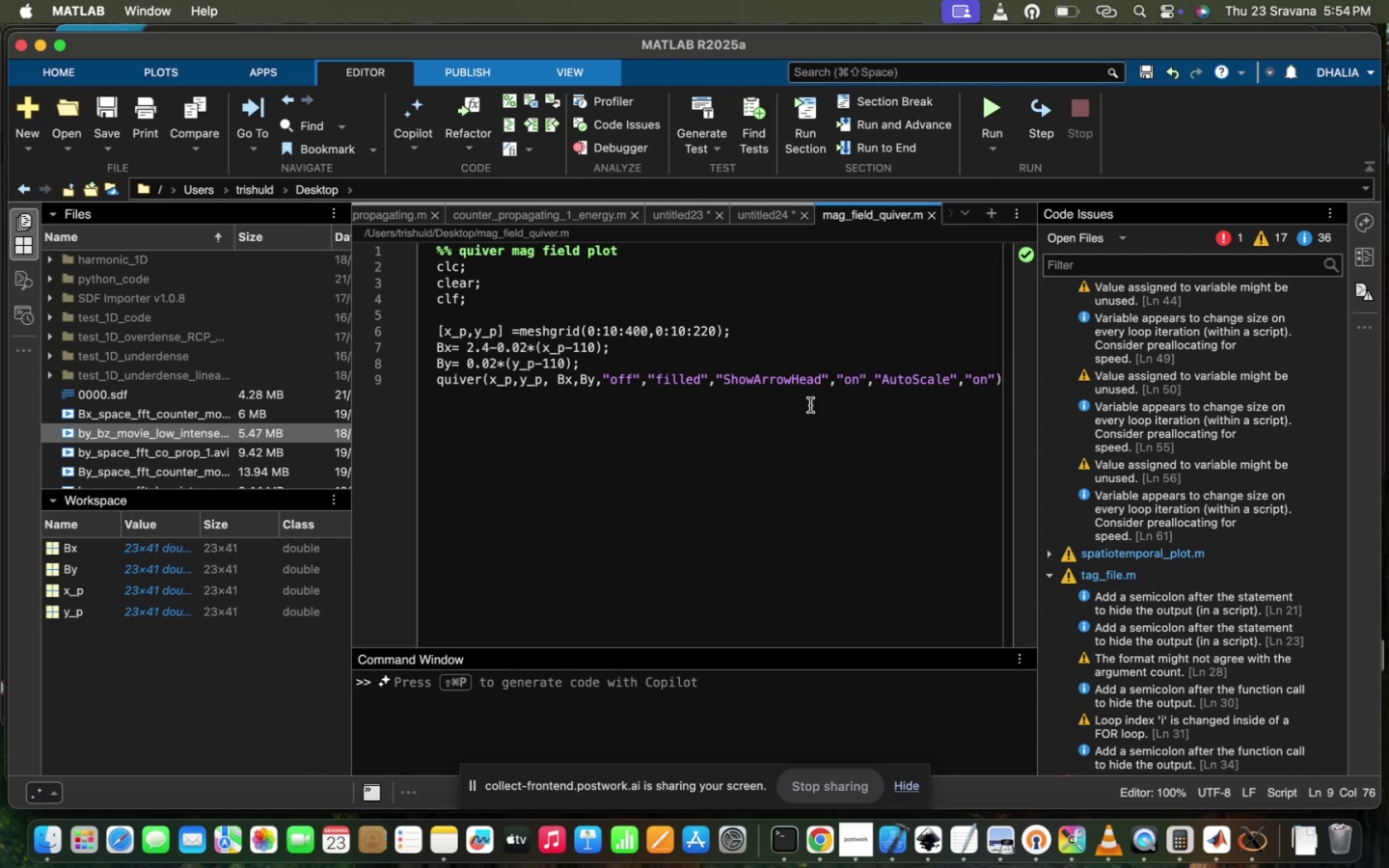 
scroll: coordinate [638, 366], scroll_direction: down, amount: 42.0
 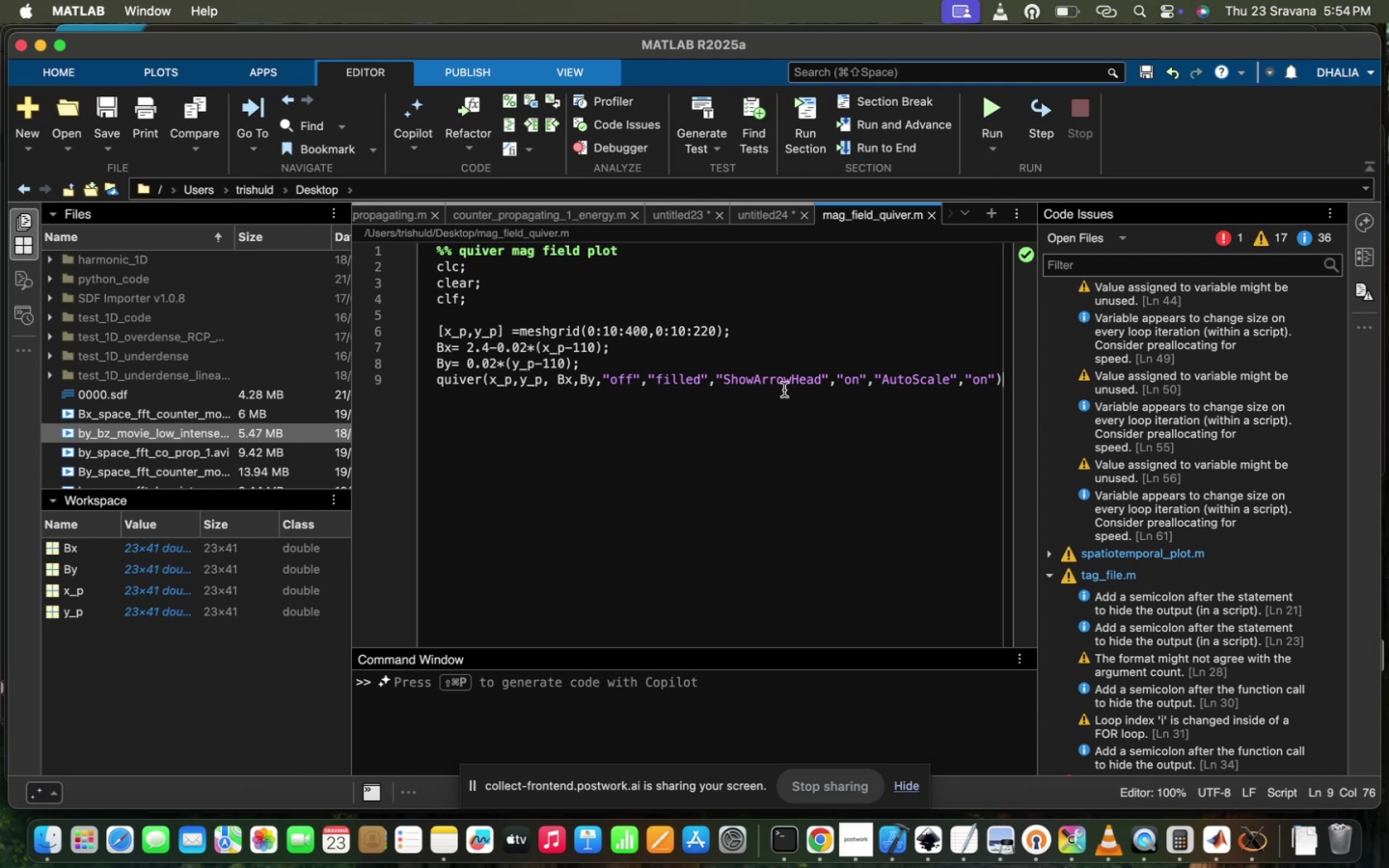 
left_click([790, 382])
 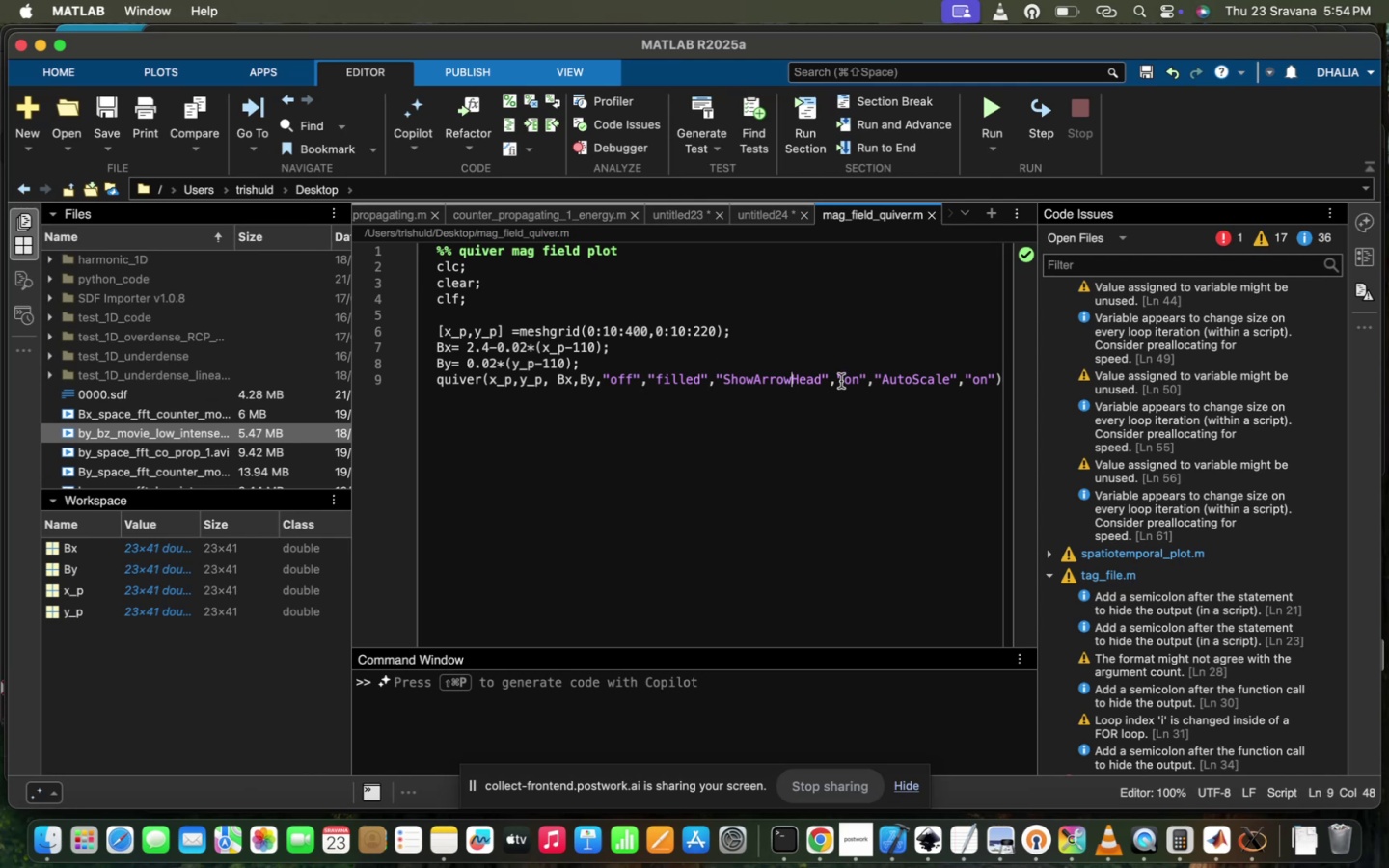 
left_click([841, 381])
 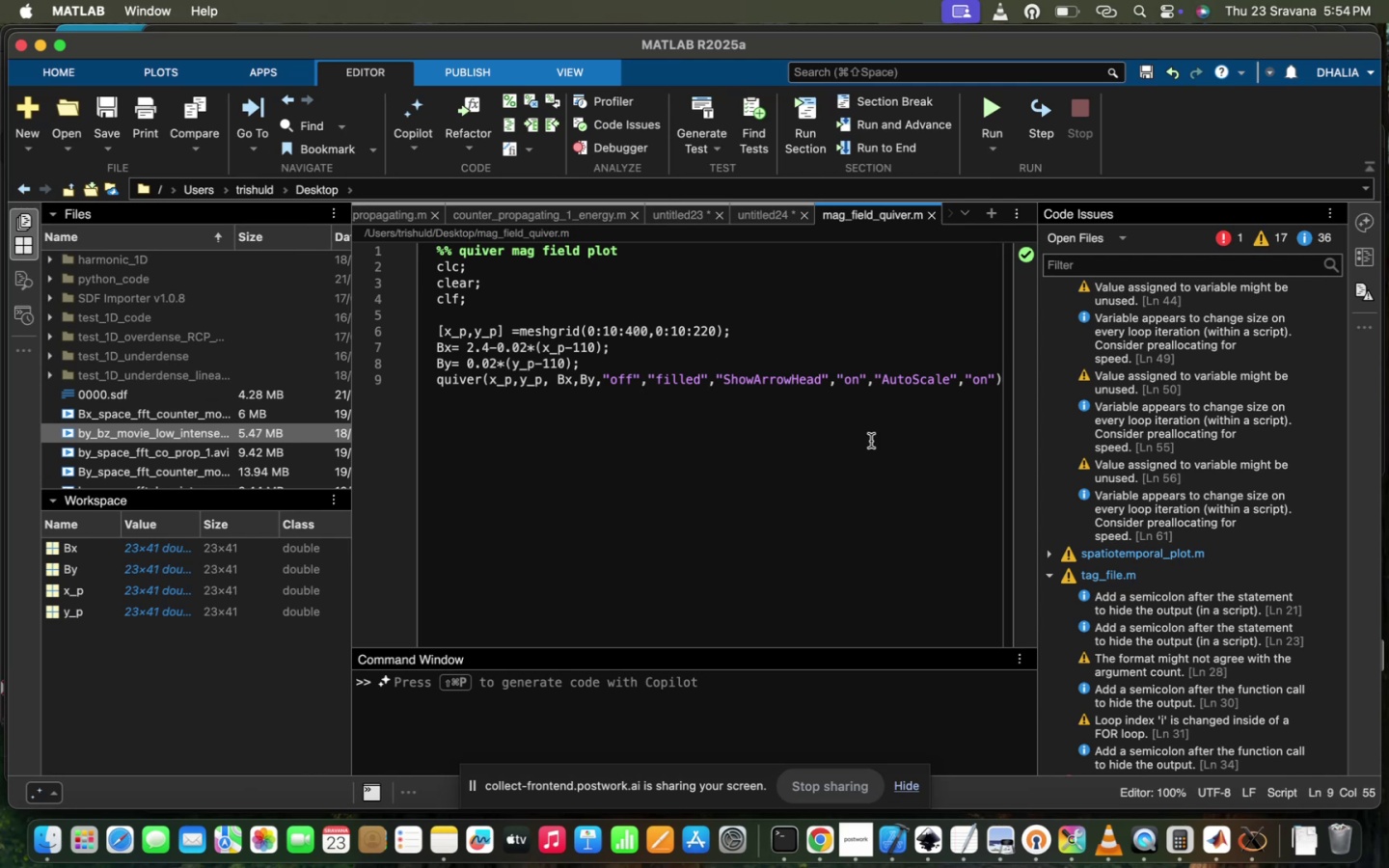 
scroll: coordinate [871, 441], scroll_direction: none, amount: 0.0
 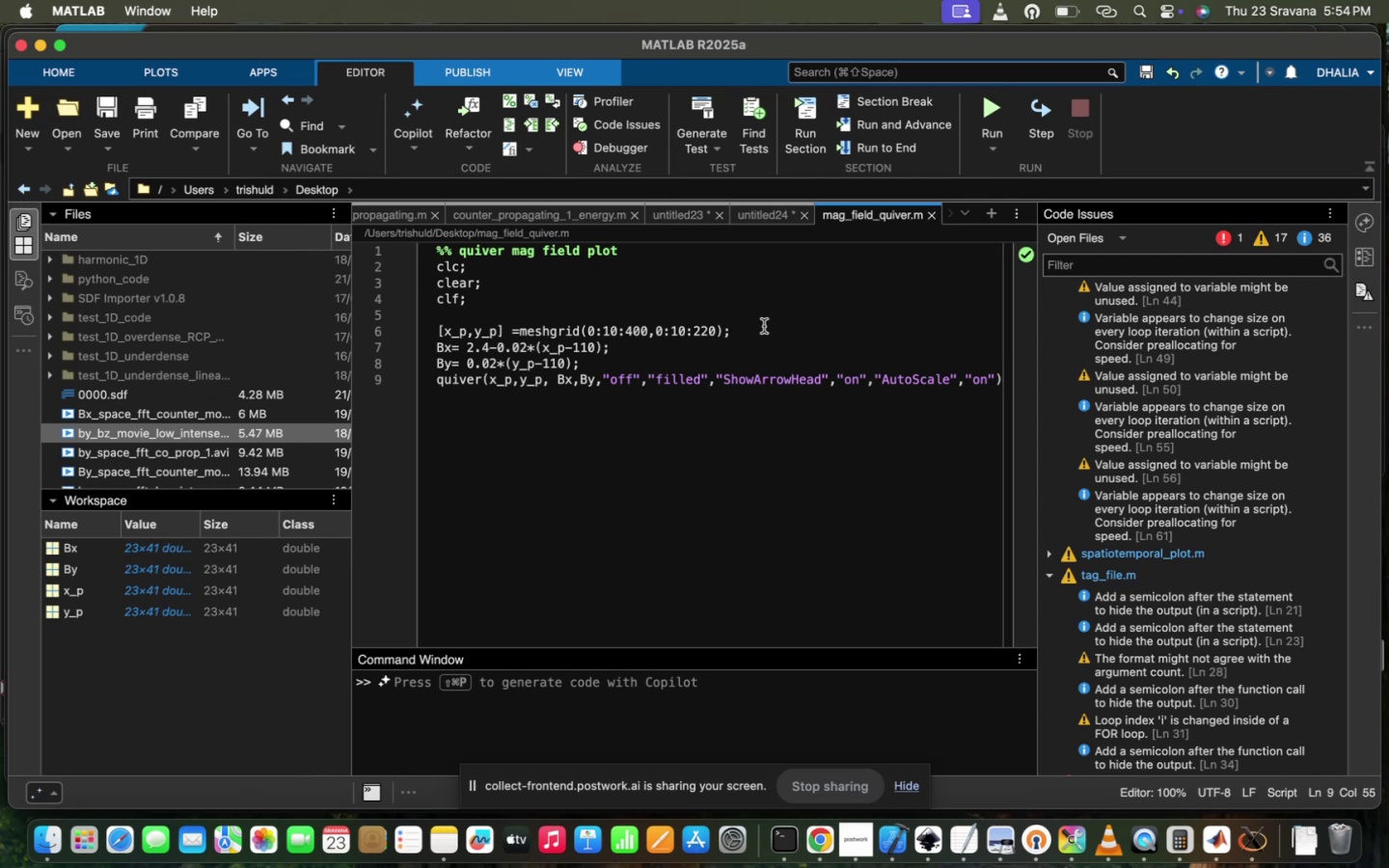 
left_click([750, 324])
 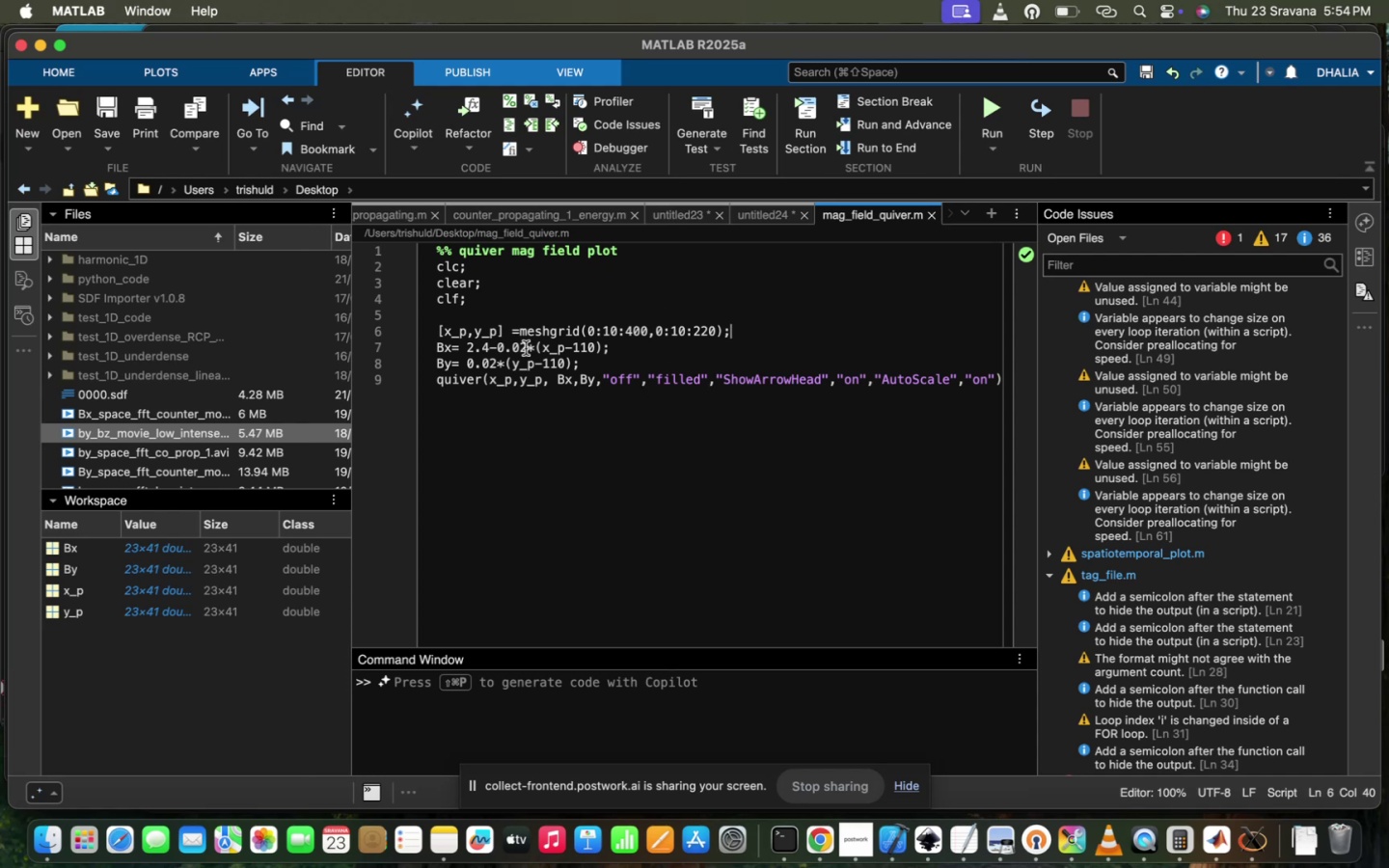 
left_click([500, 352])
 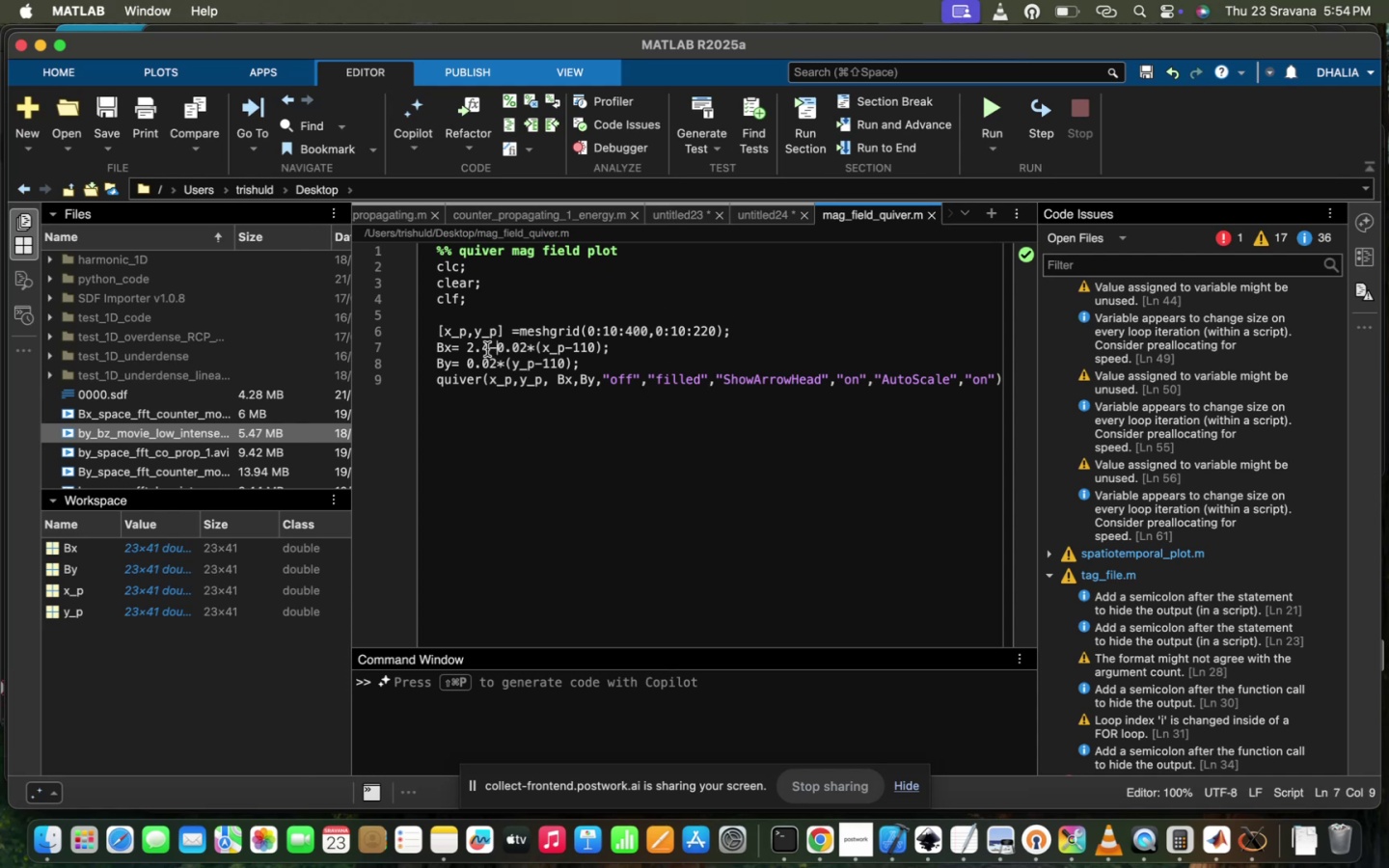 
left_click([485, 348])
 